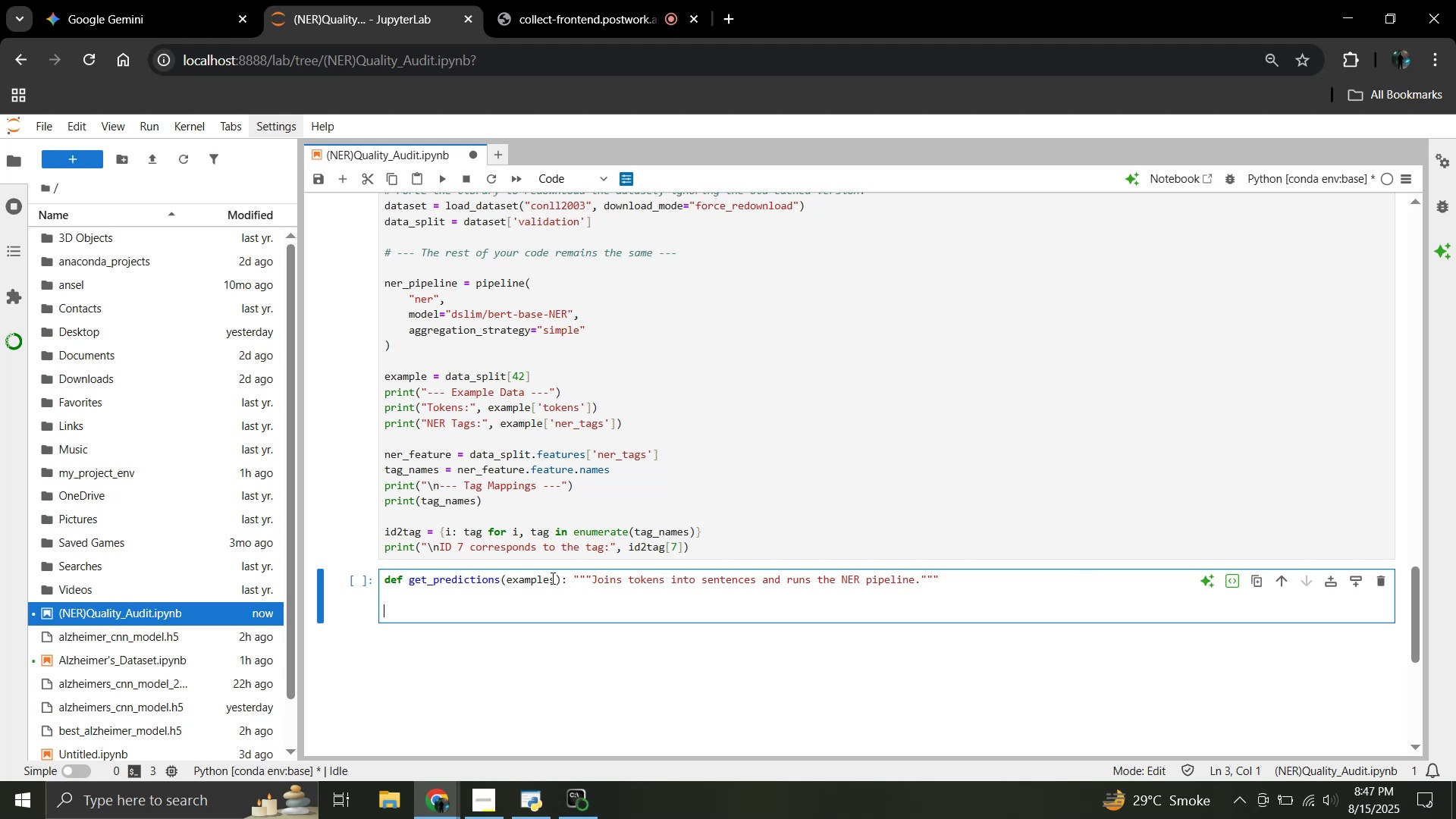 
wait(44.72)
 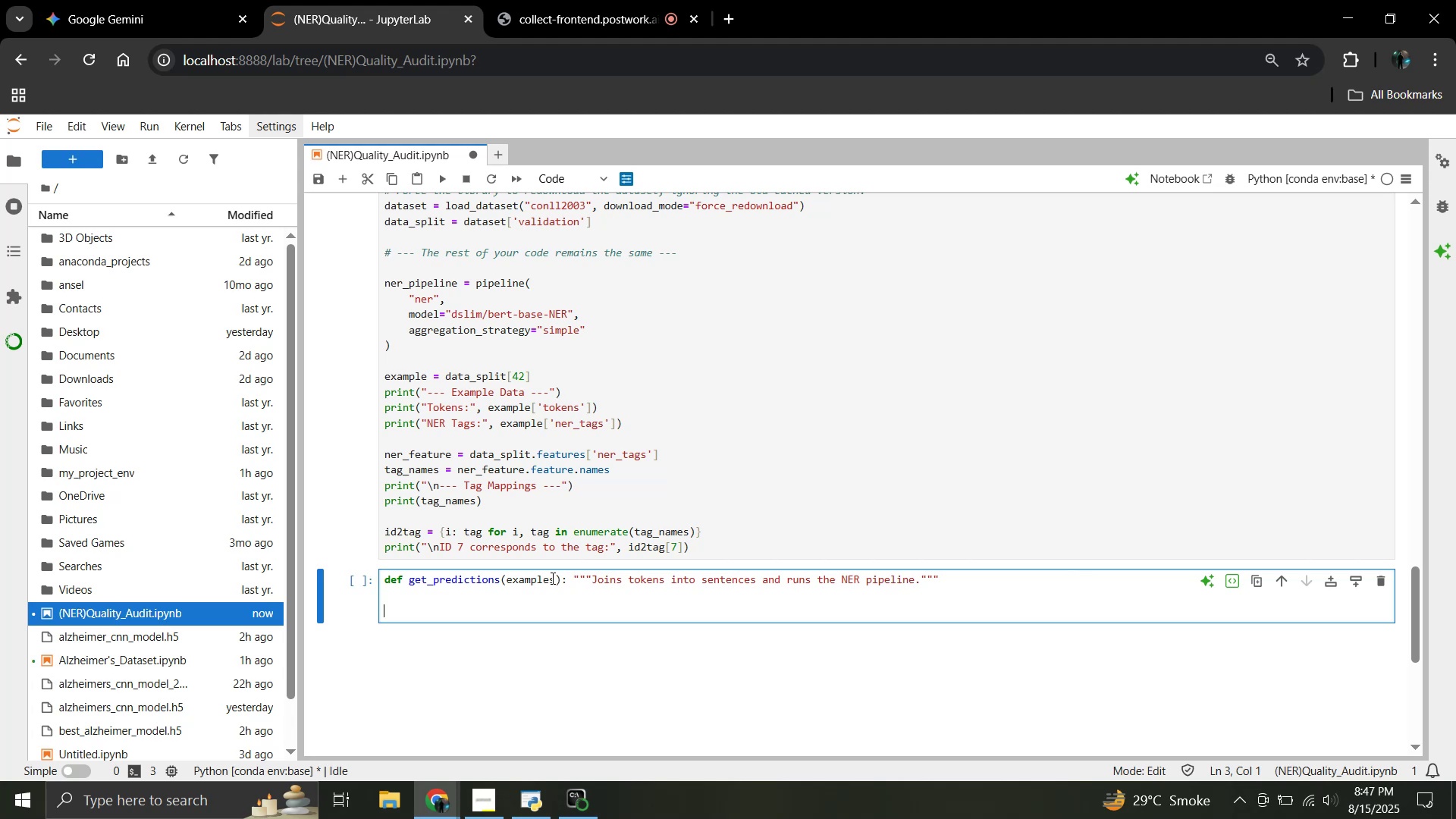 
mouse_move([2, 281])
 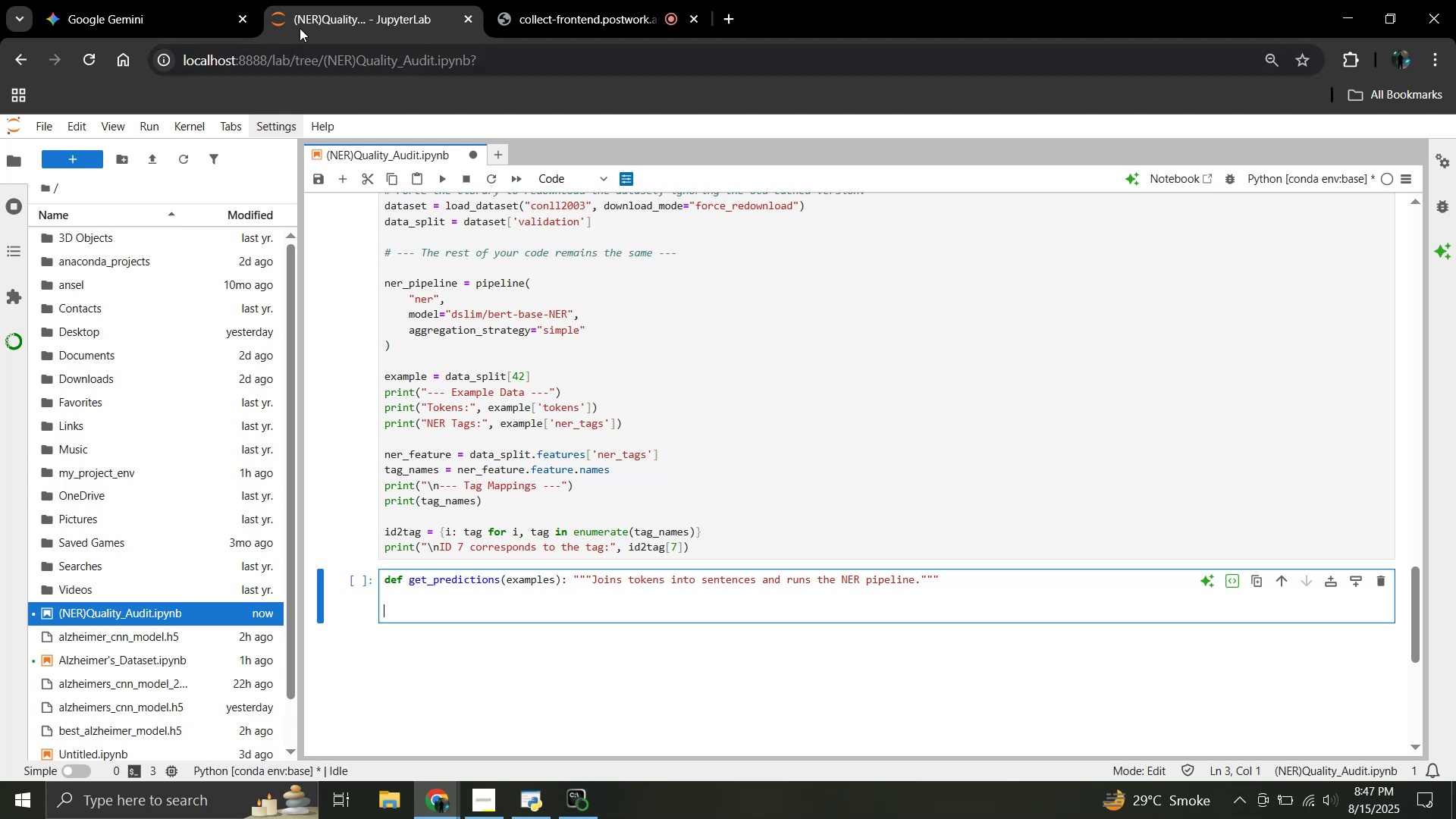 
mouse_move([497, 17])
 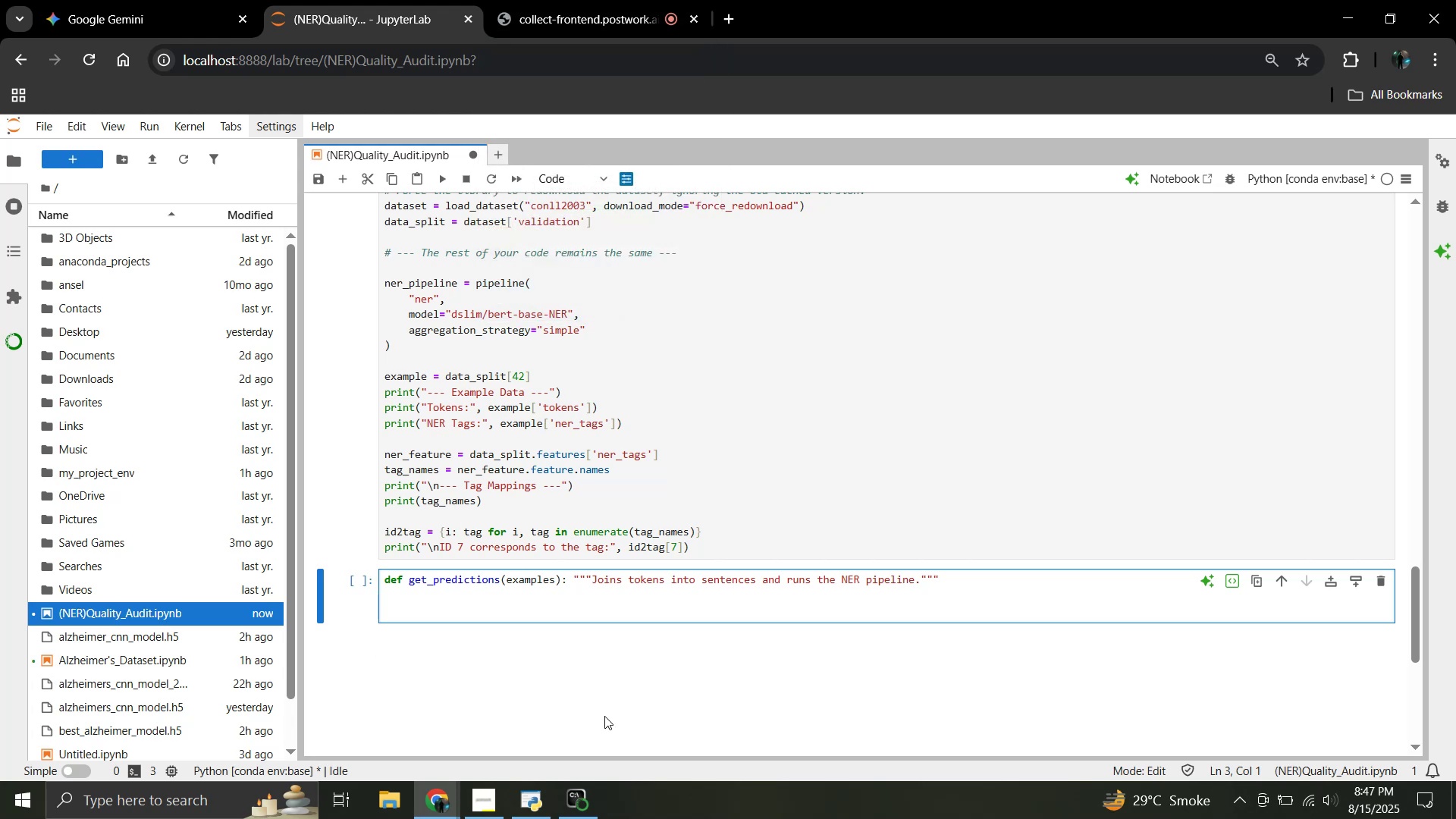 
left_click([579, 810])
 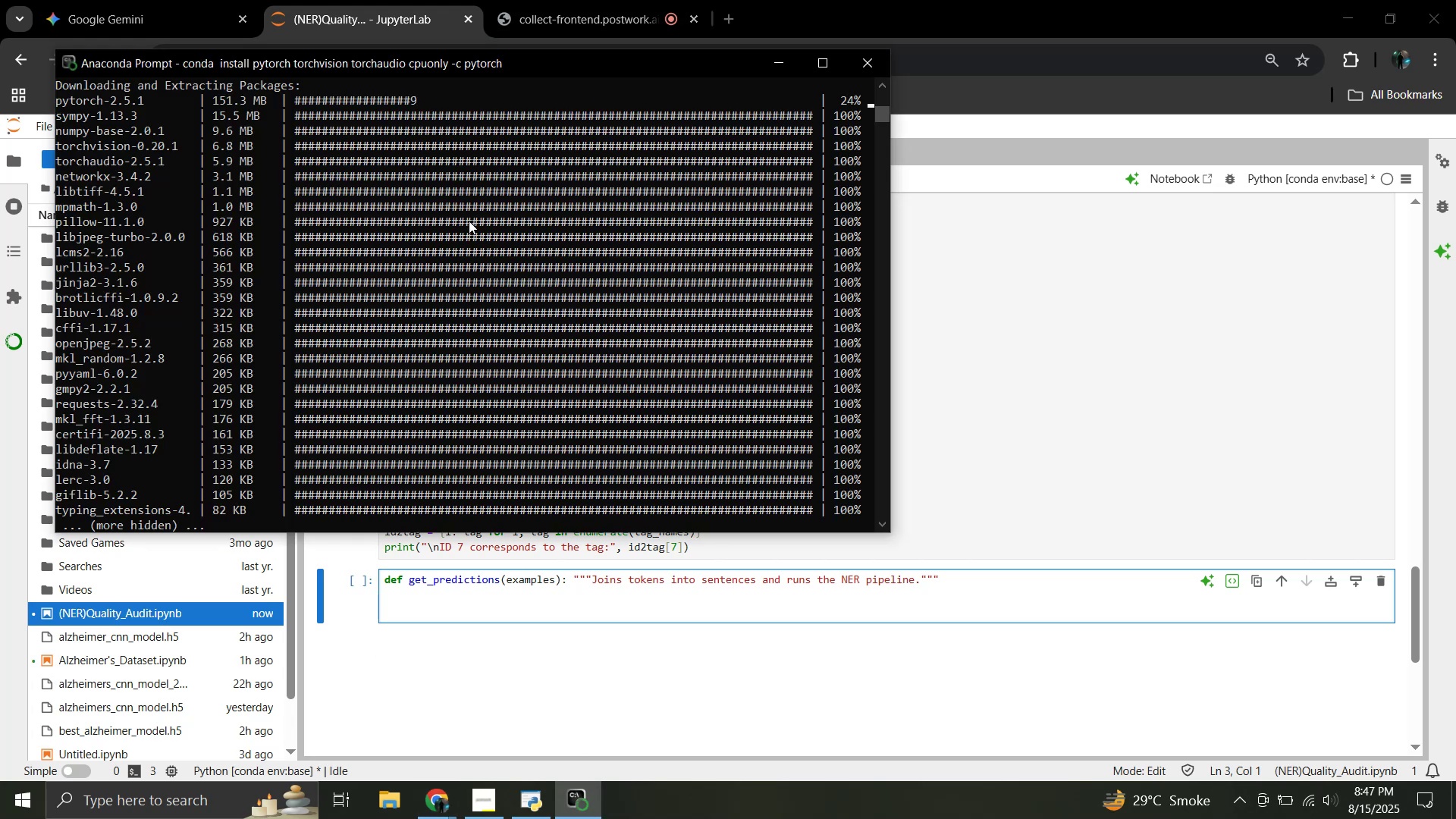 
scroll: coordinate [468, 267], scroll_direction: down, amount: 1.0
 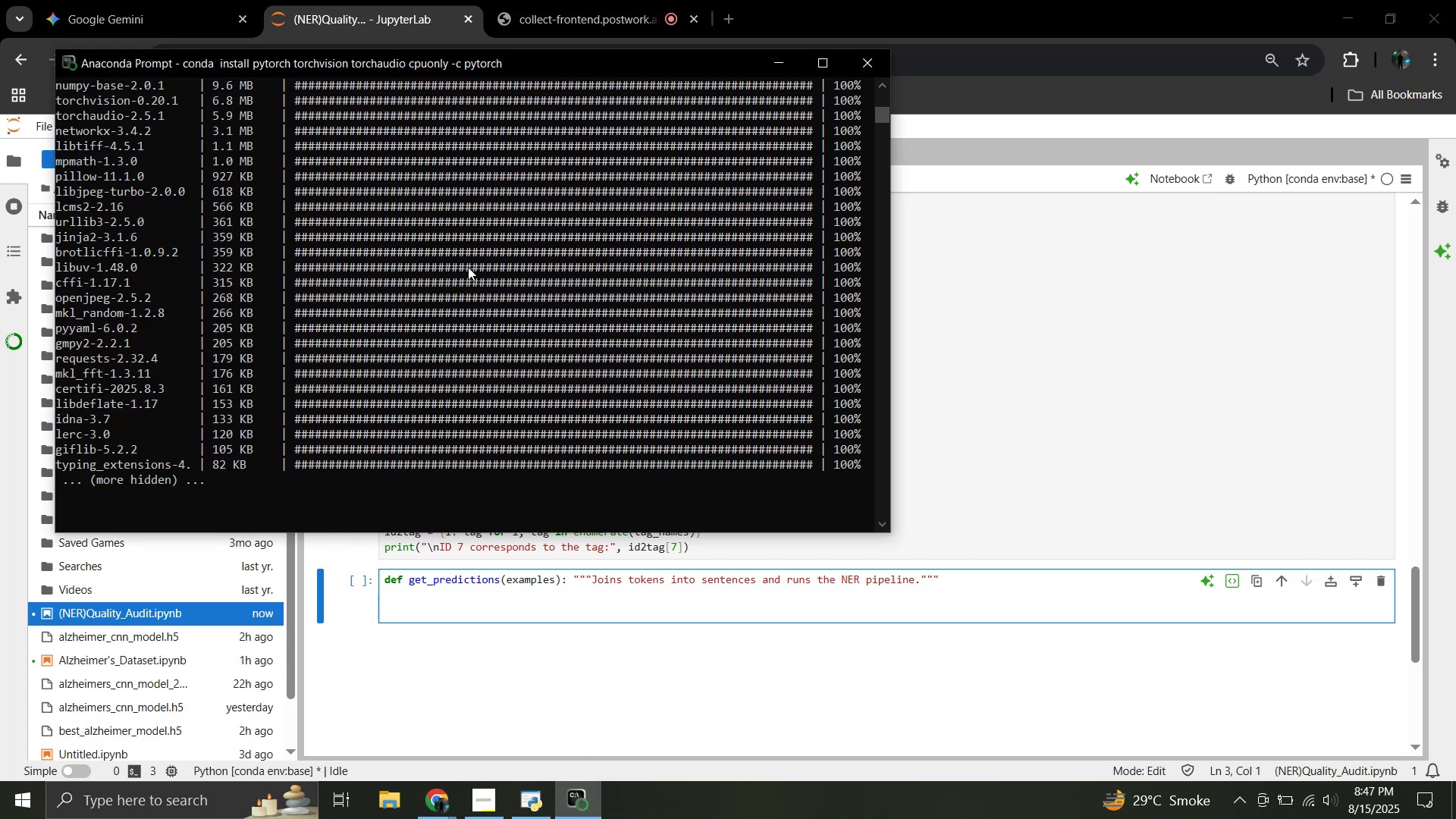 
scroll: coordinate [468, 267], scroll_direction: up, amount: 2.0
 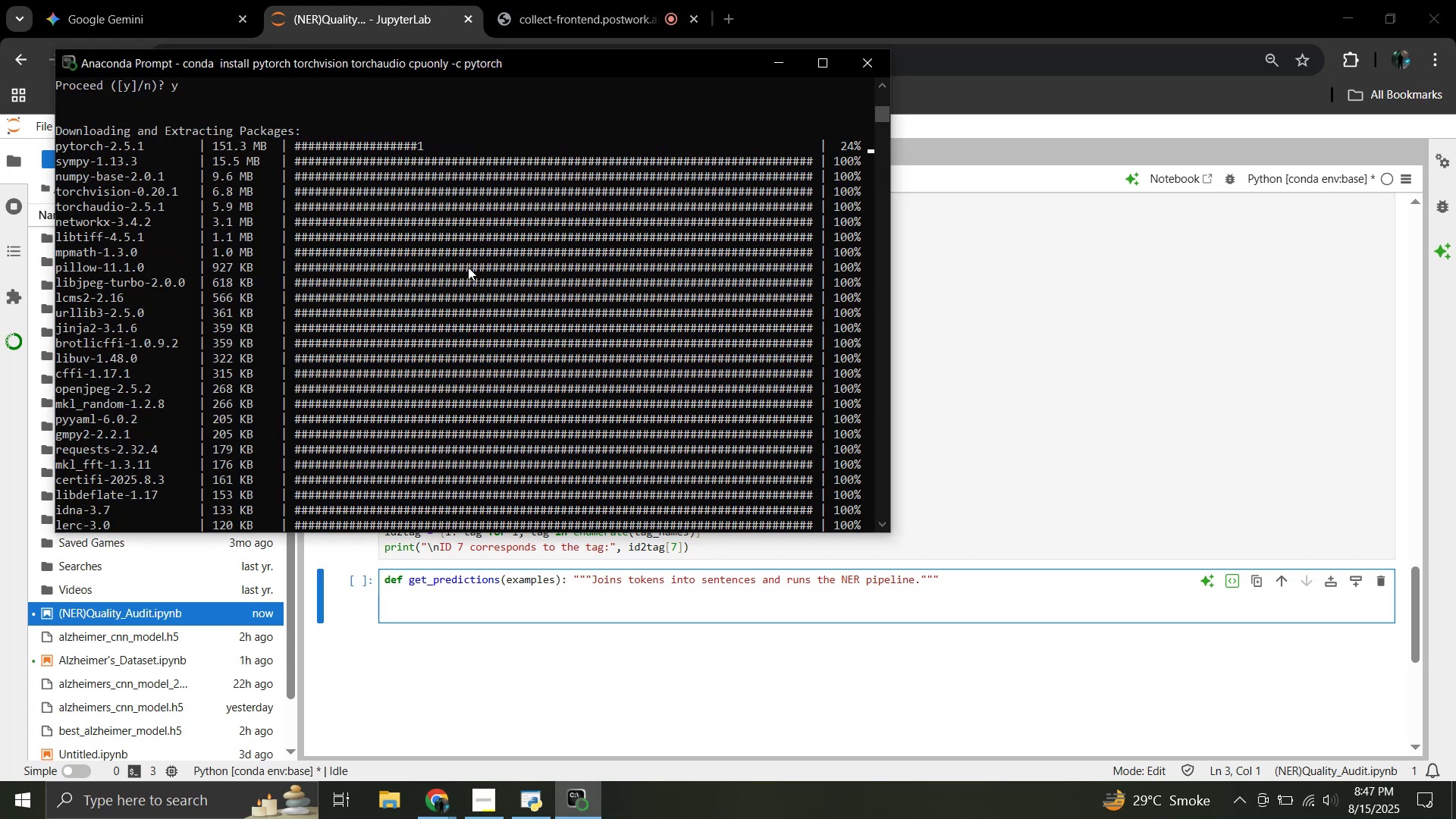 
scroll: coordinate [508, 485], scroll_direction: down, amount: 3.0
 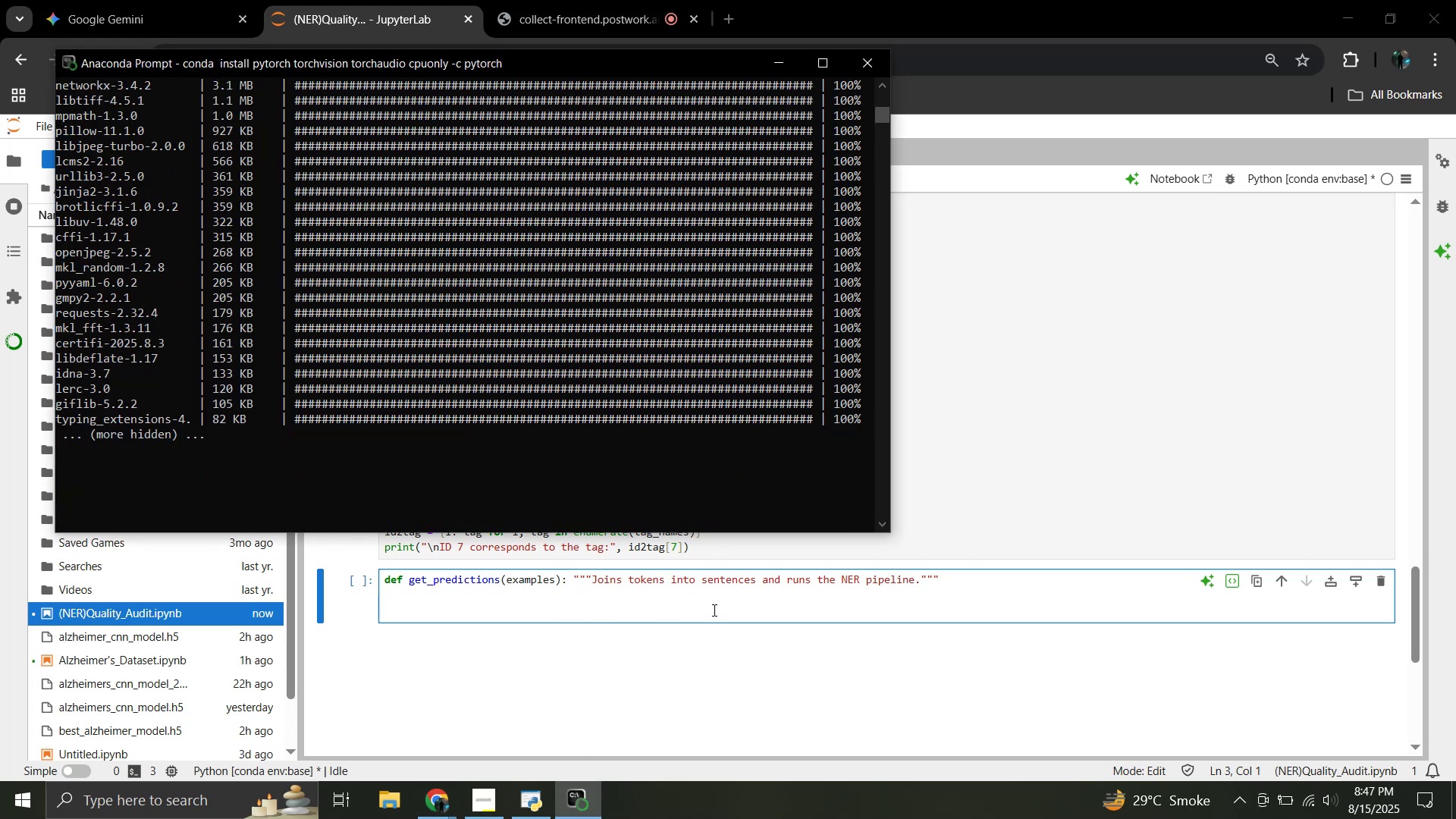 
left_click([713, 608])
 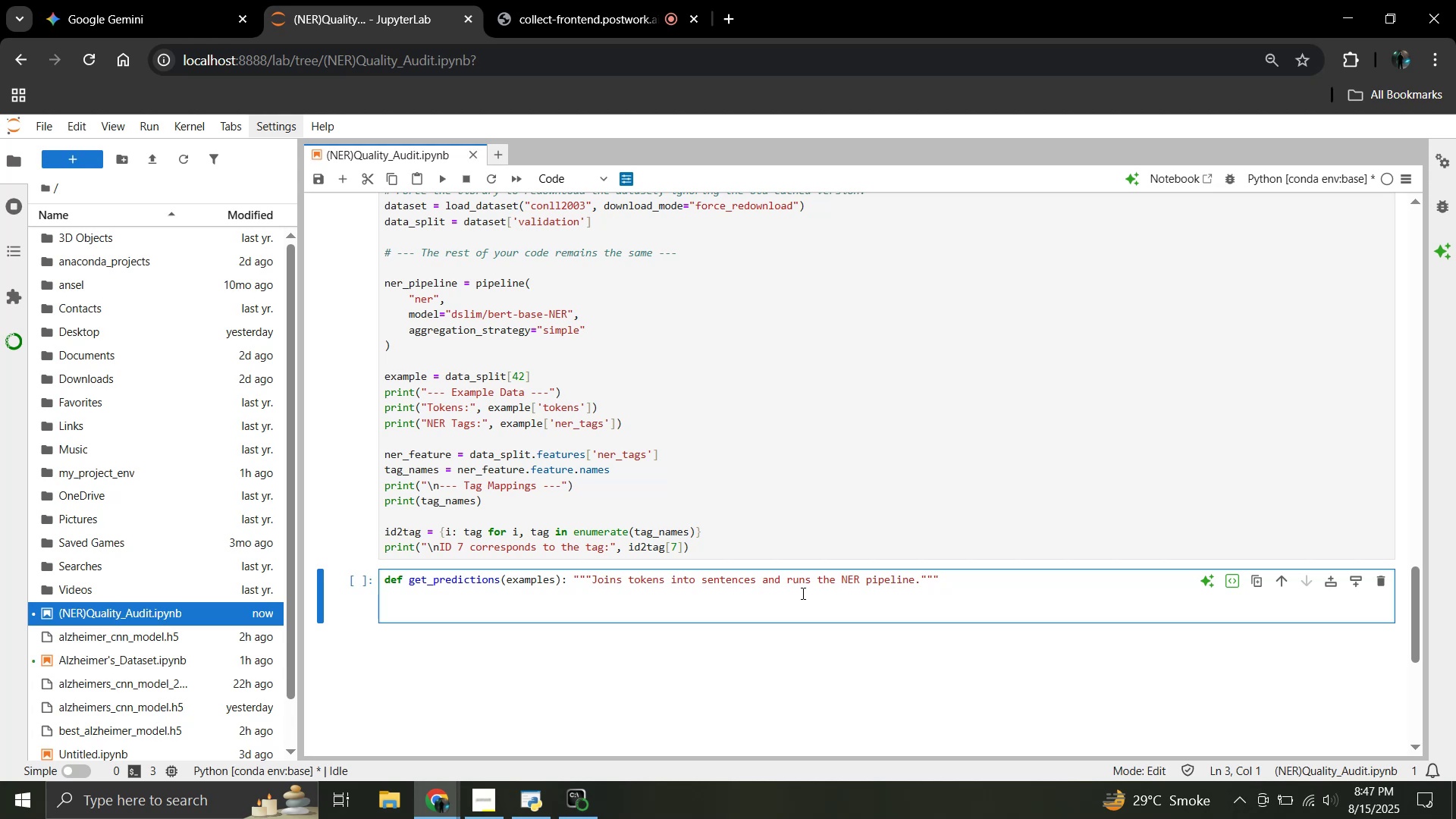 
type(sentences = [" ".join))
key(Backspace)
type((tokens)))
key(Backspace)
type( for tokens ii)
key(Backspace)
type(n examples["tokens"])
 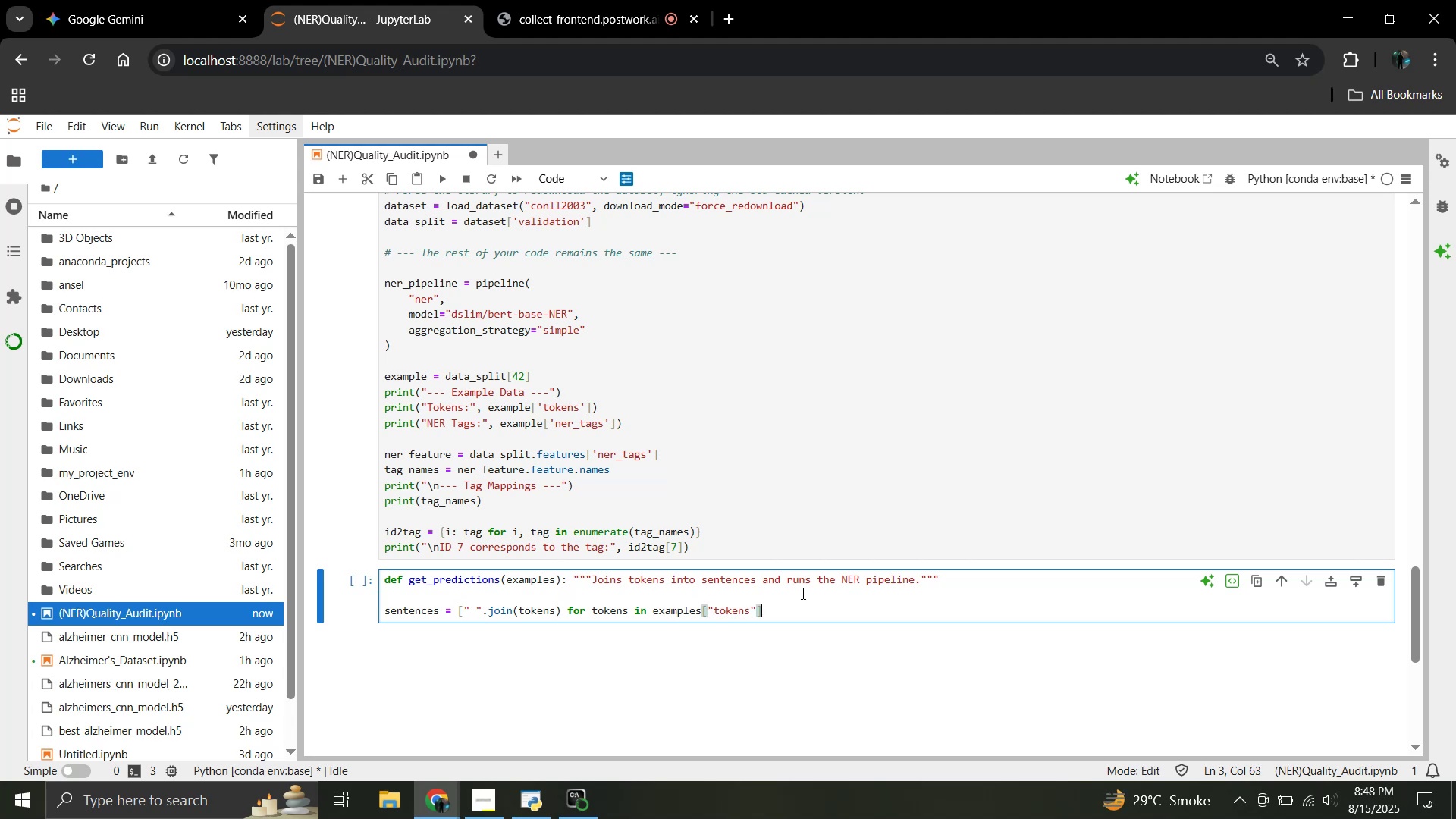 
key(BracketRight)
 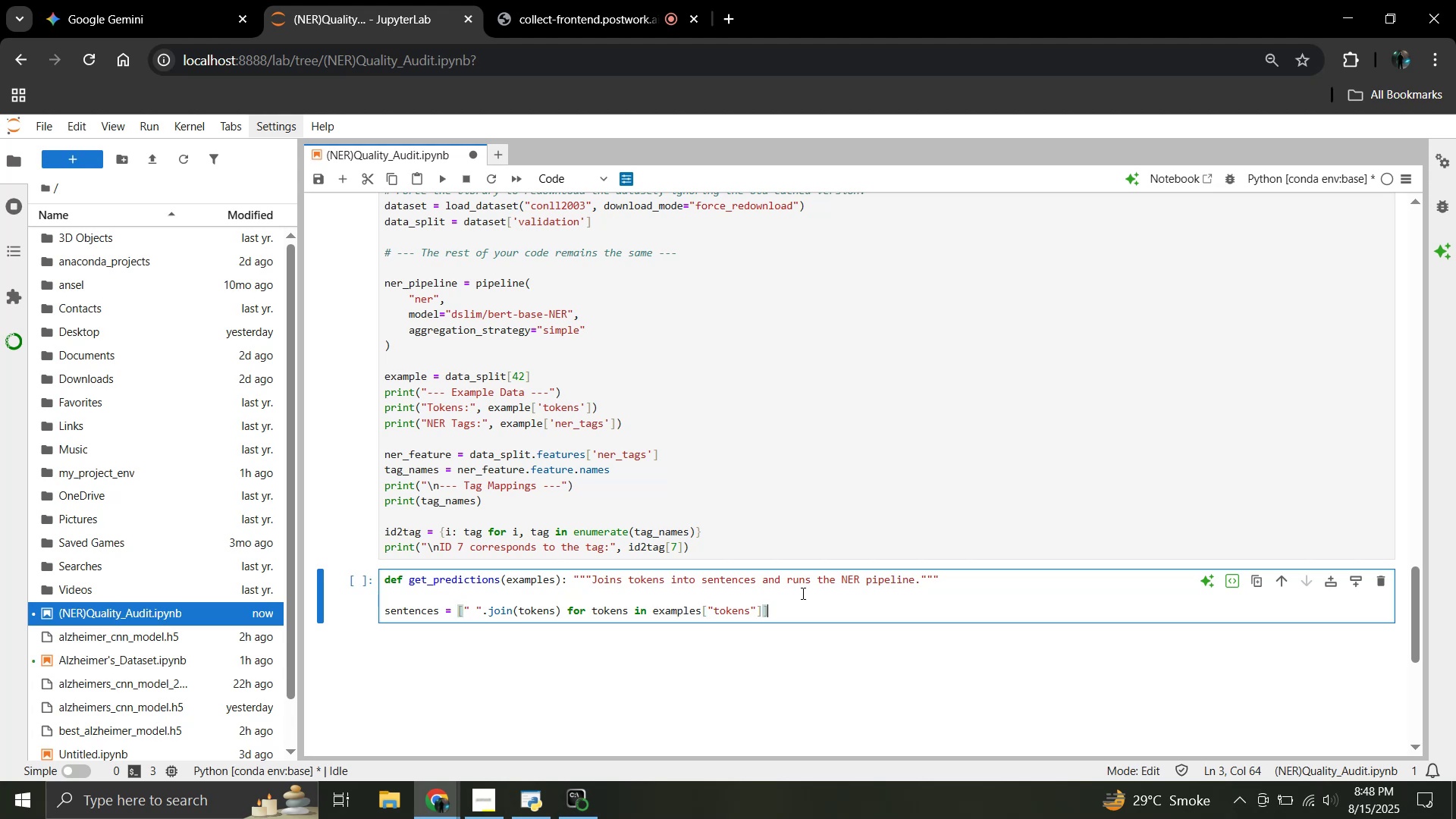 
key(Enter)
 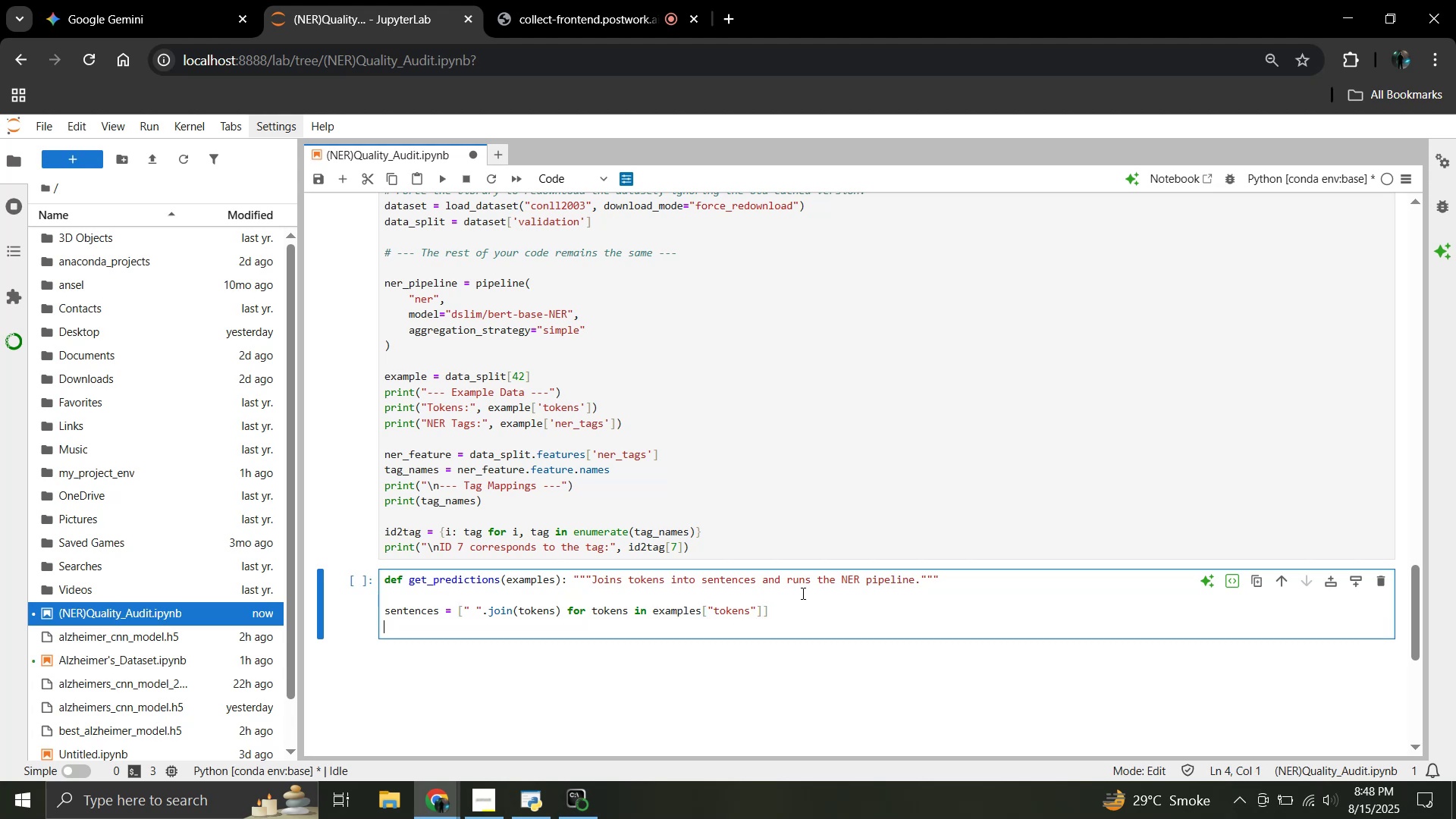 
key(Enter)
 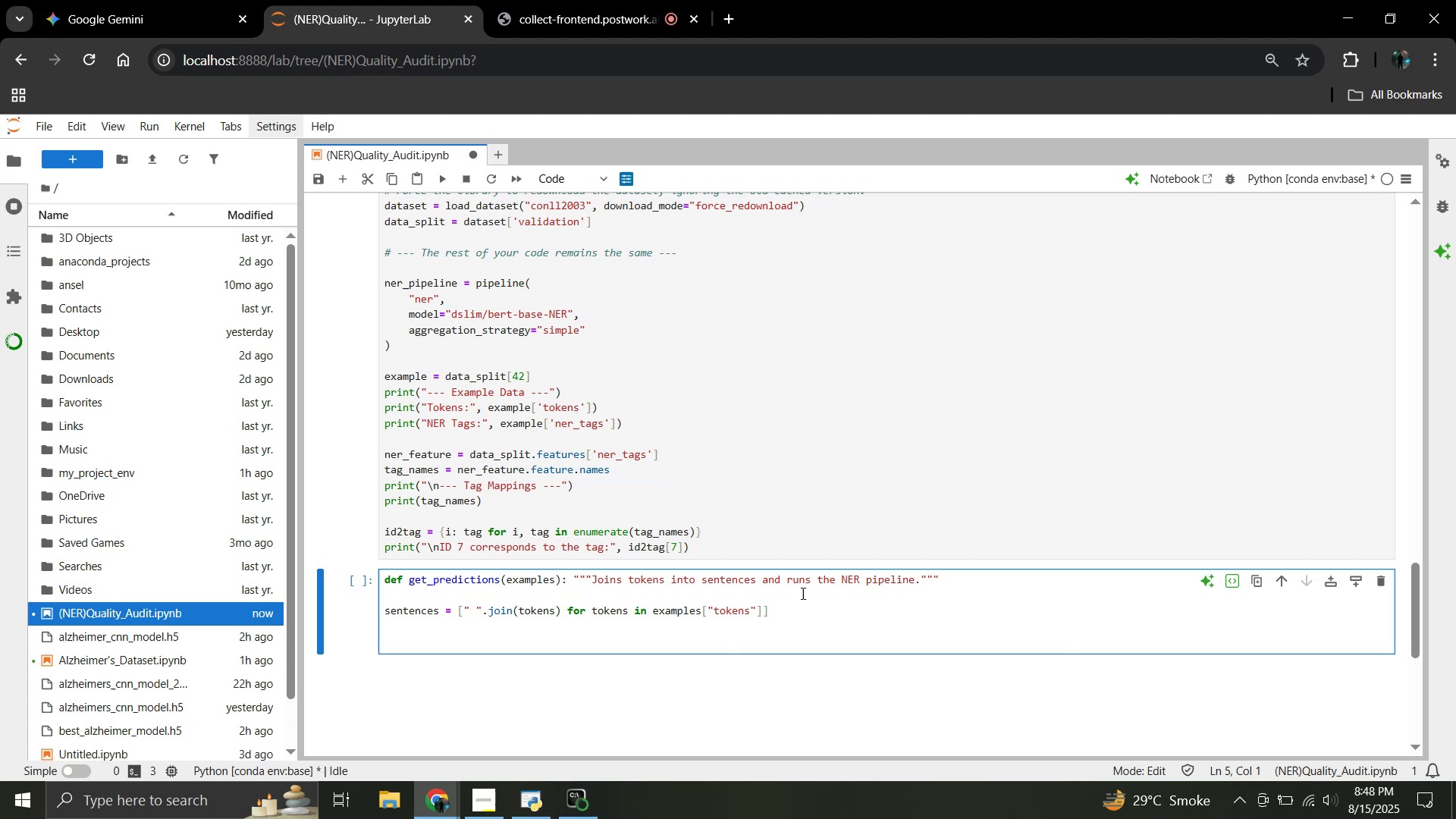 
wait(5.97)
 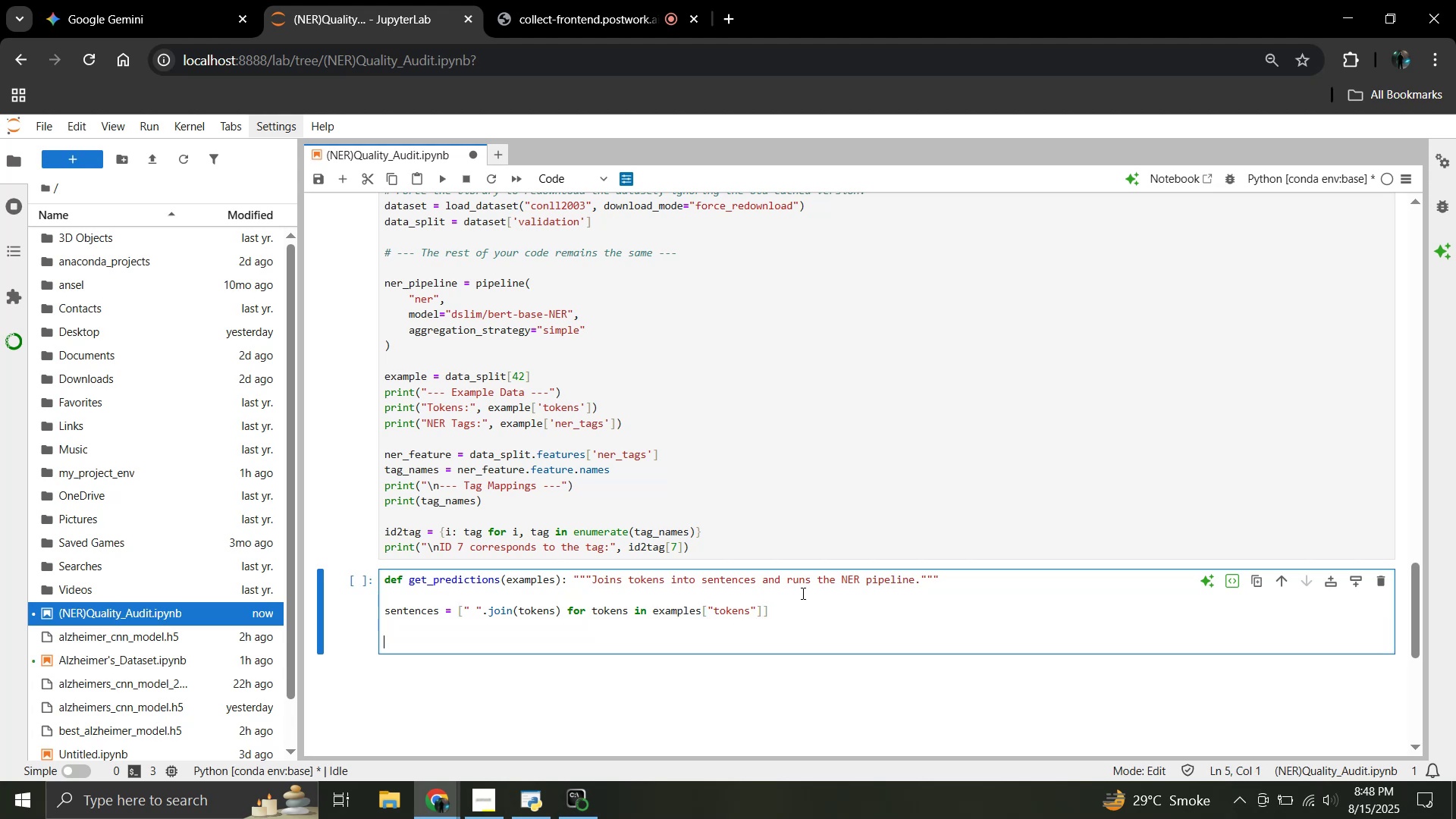 
type(predictions = ner_pipeline)
 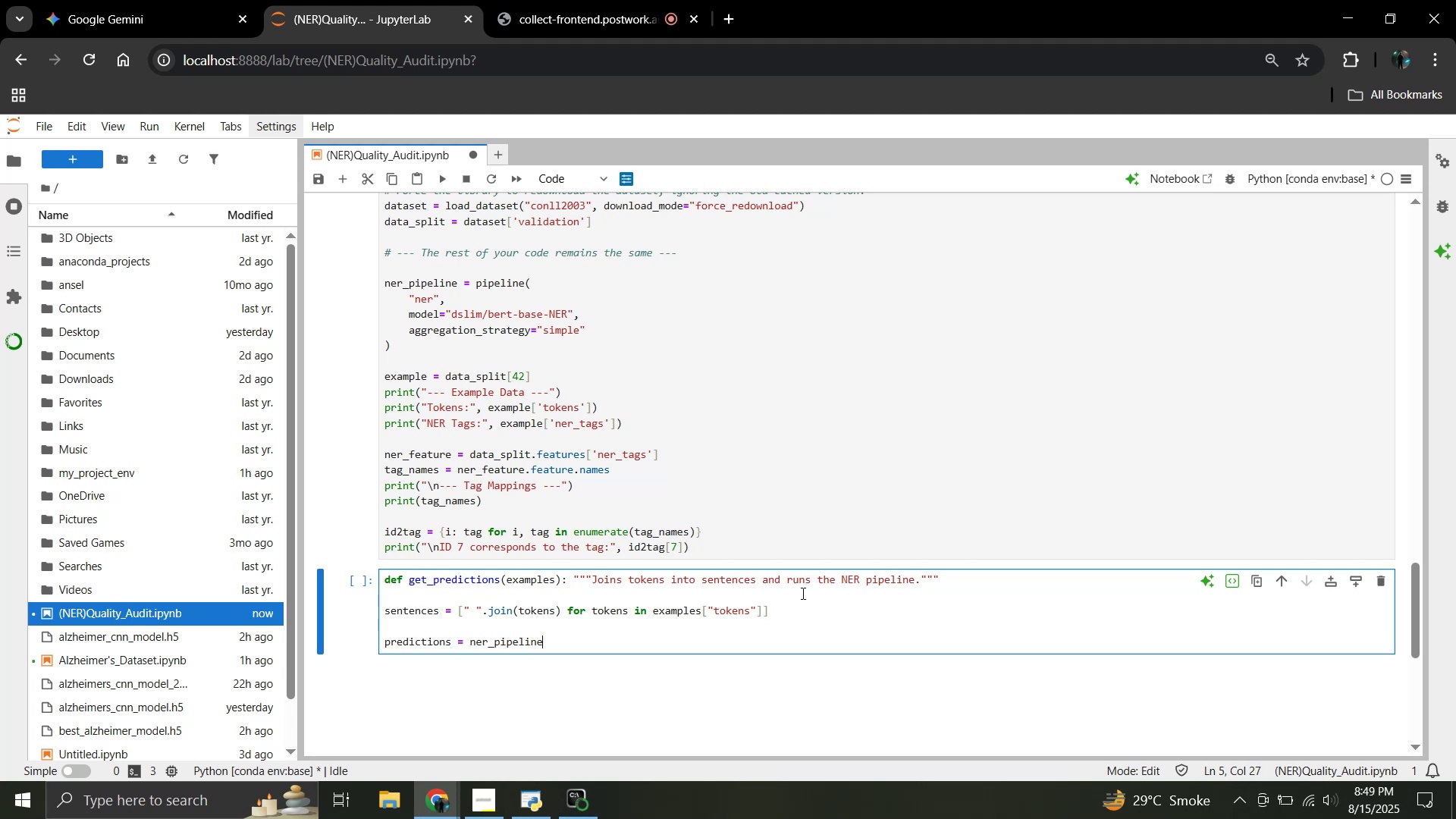 
hold_key(key=ShiftLeft, duration=1.52)
 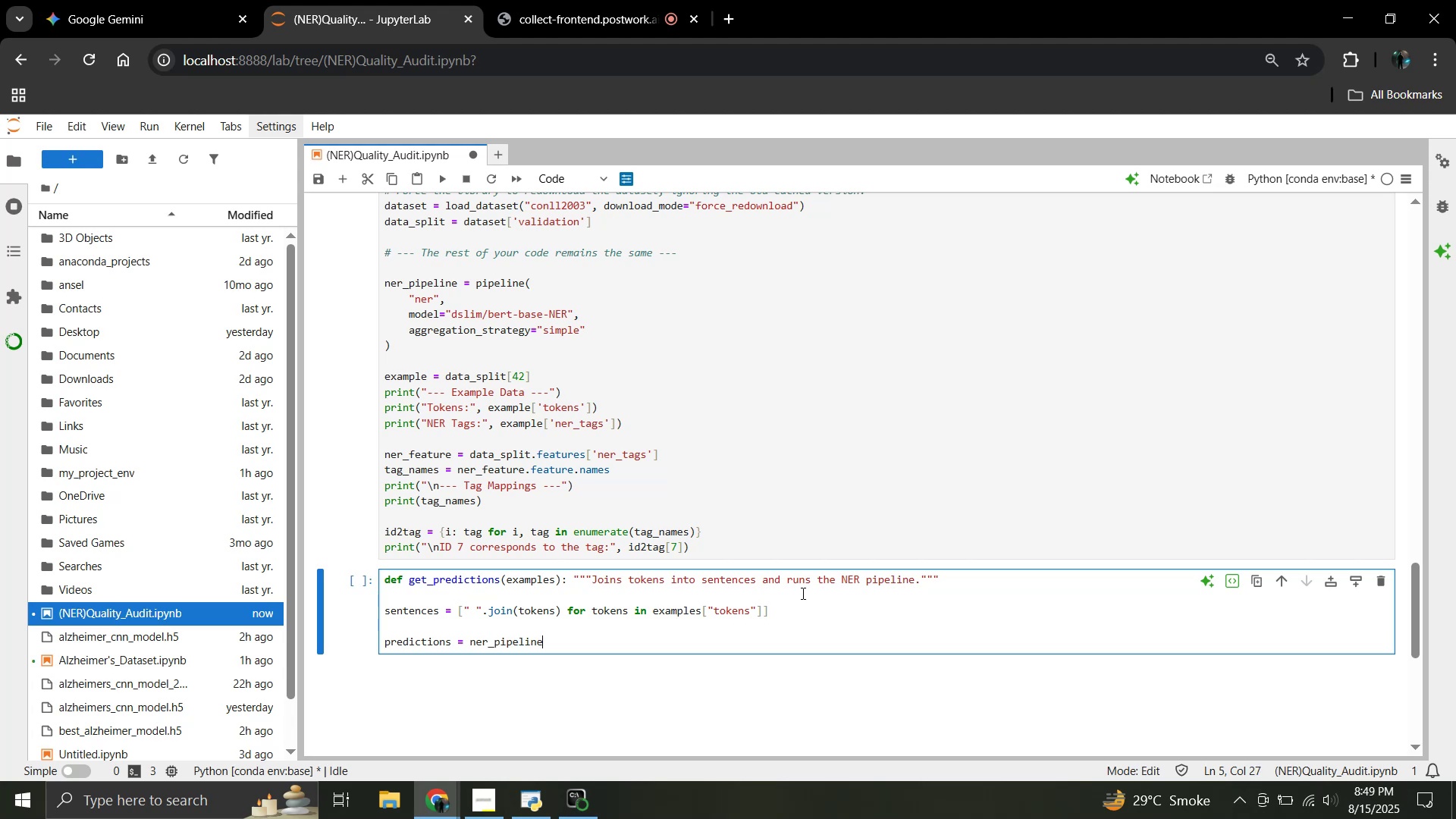 
type((sentences))
 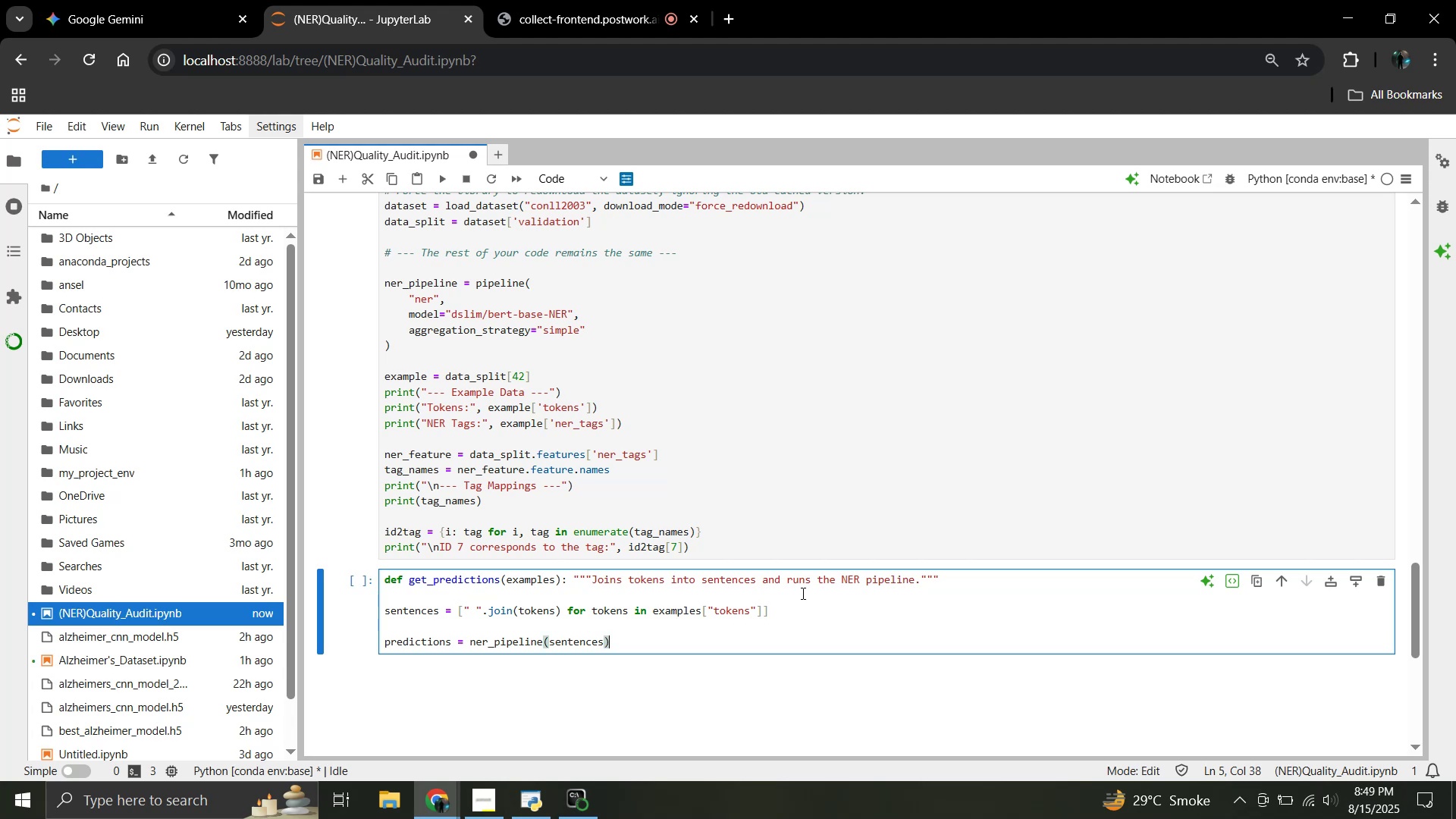 
wait(52.07)
 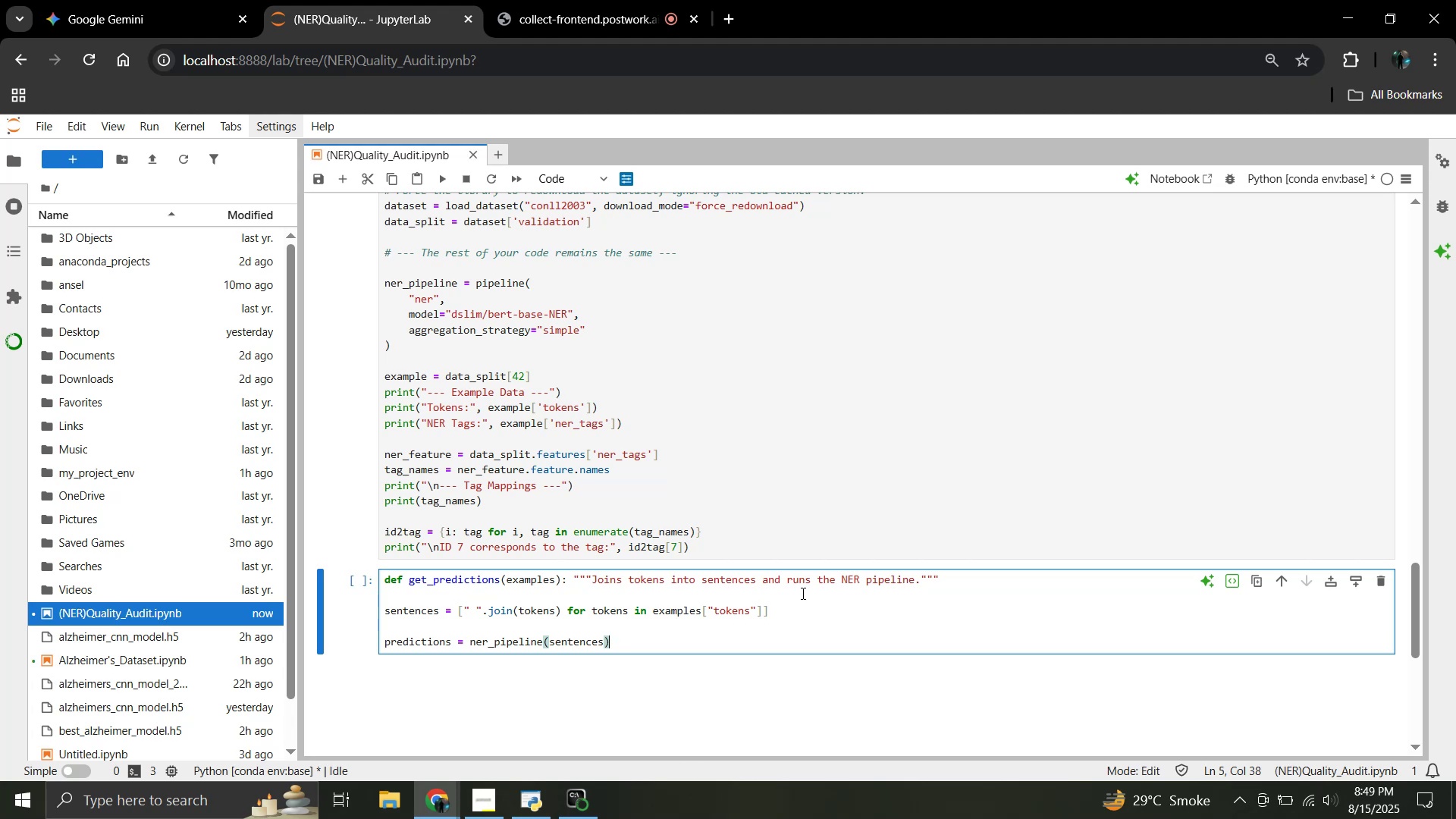 
key(Enter)
 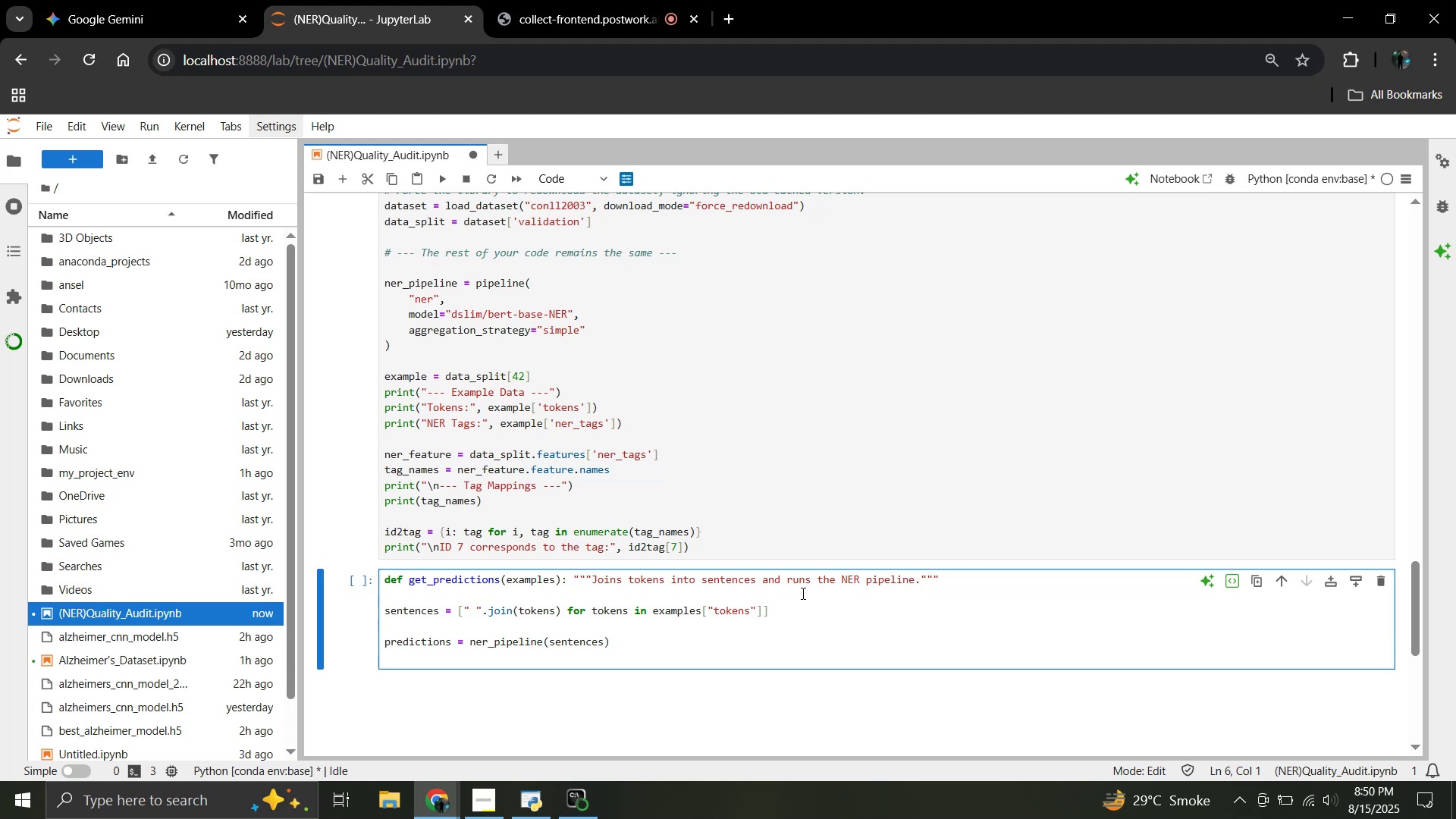 
type(return {"predictions":)
 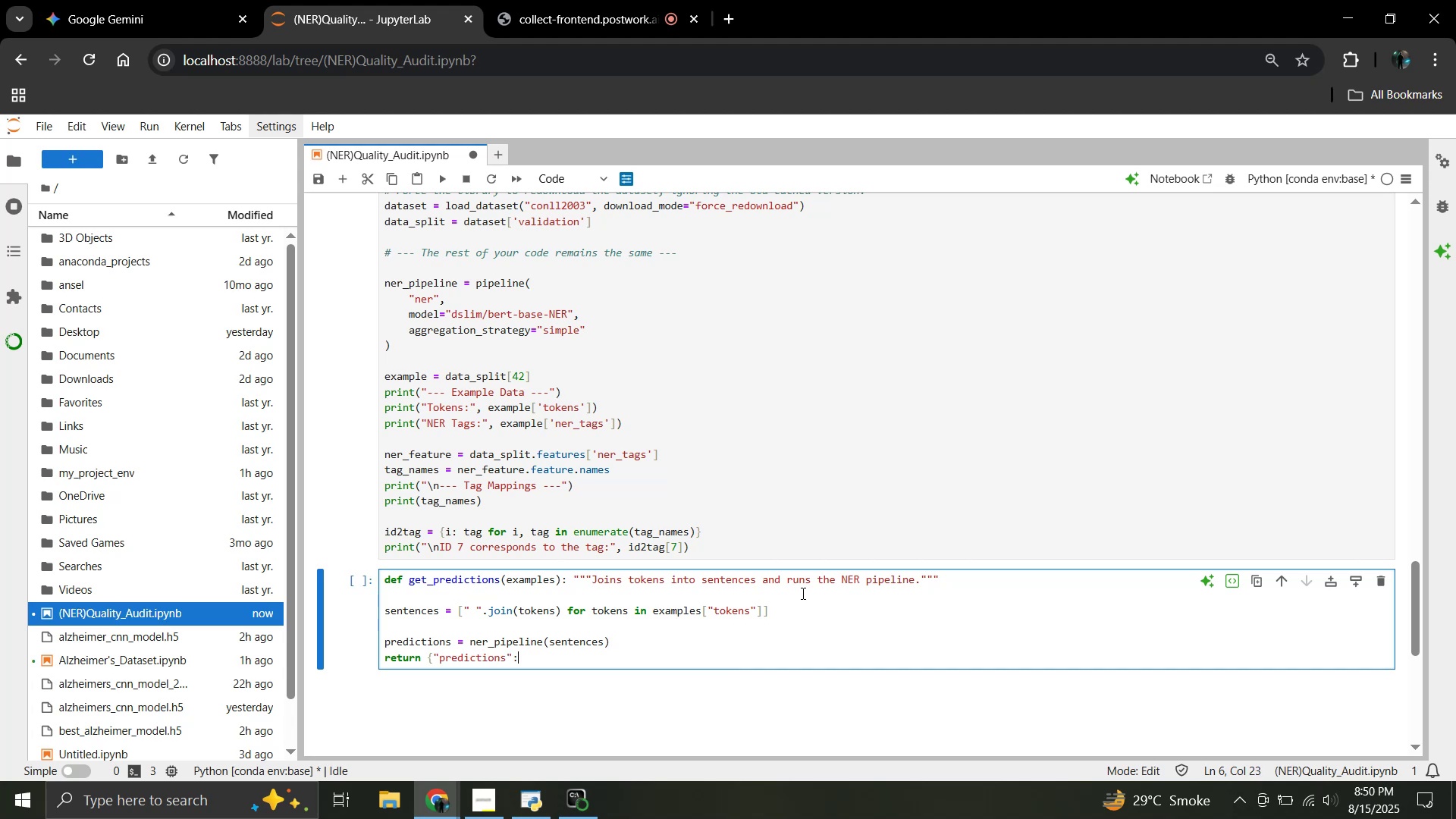 
type( predictions})
 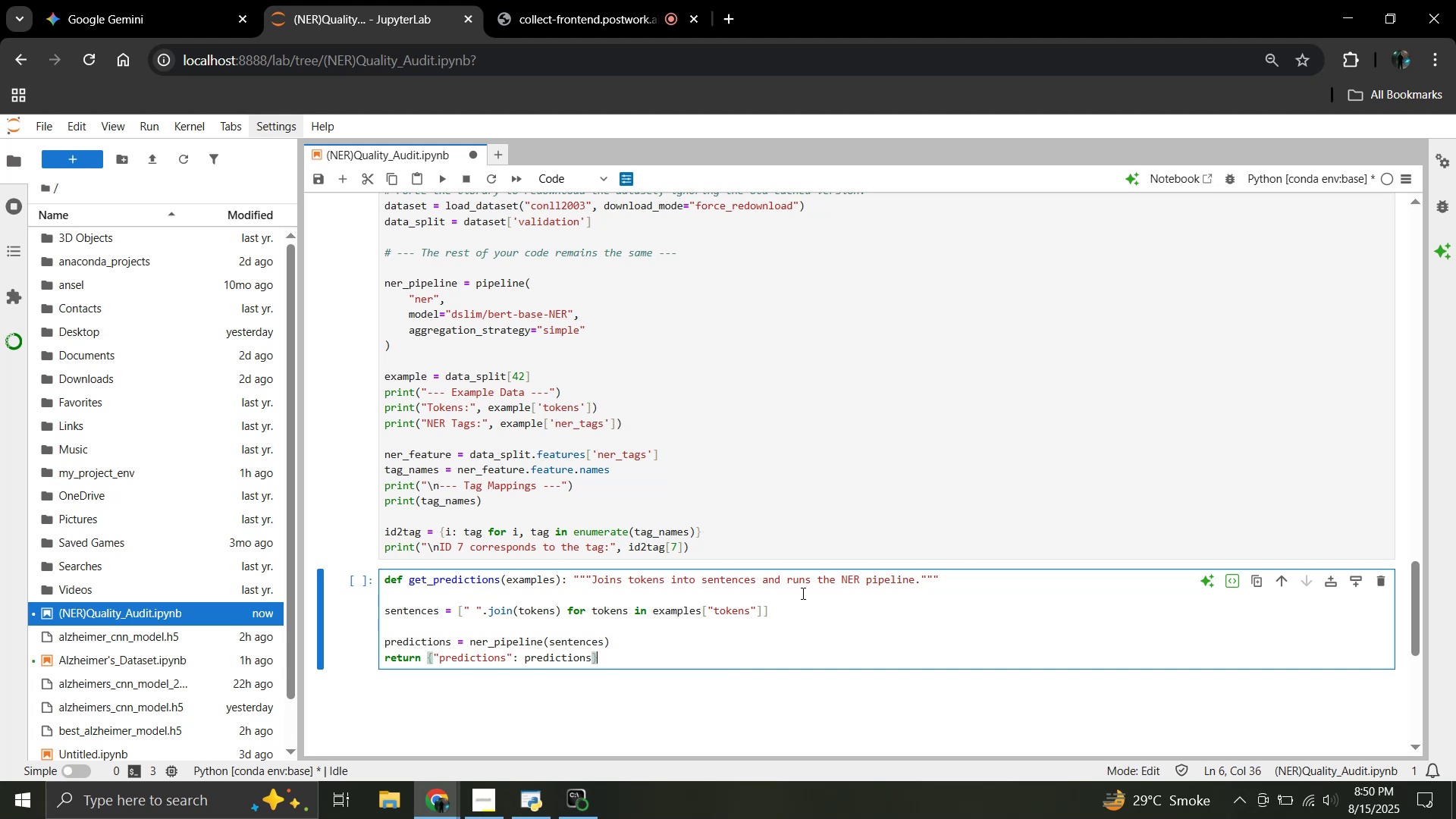 
key(Enter)
 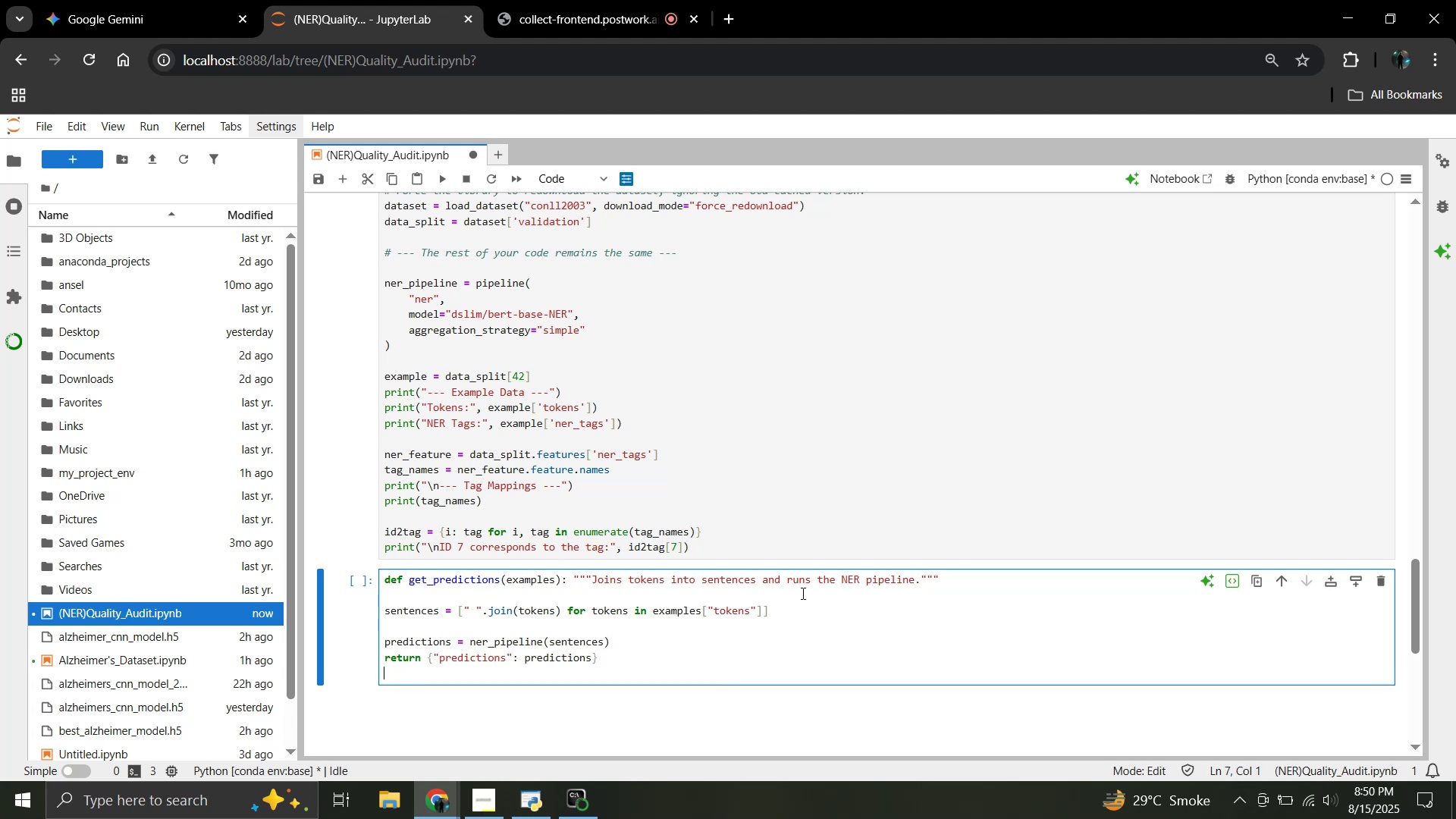 
key(Enter)
 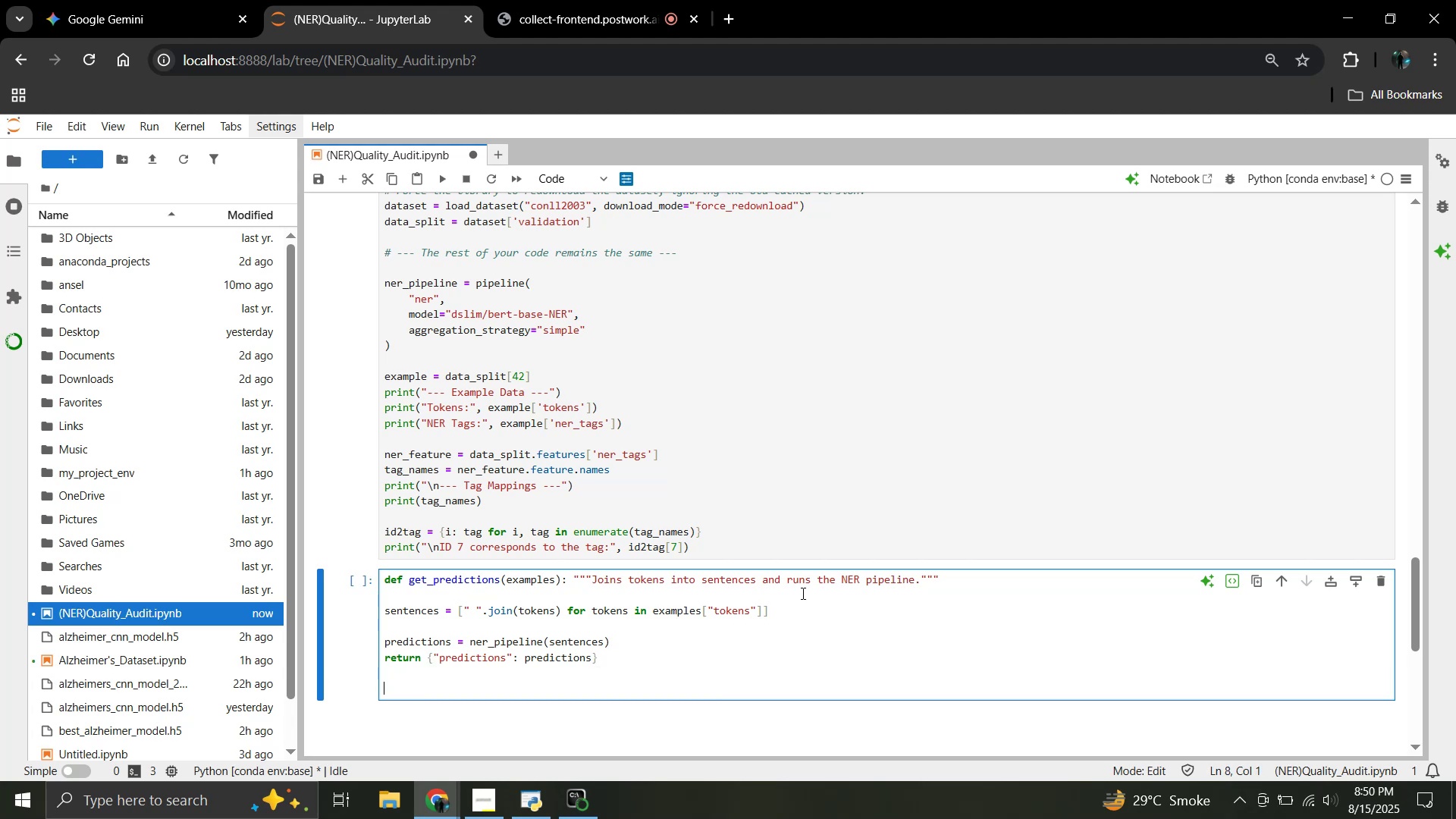 
wait(9.04)
 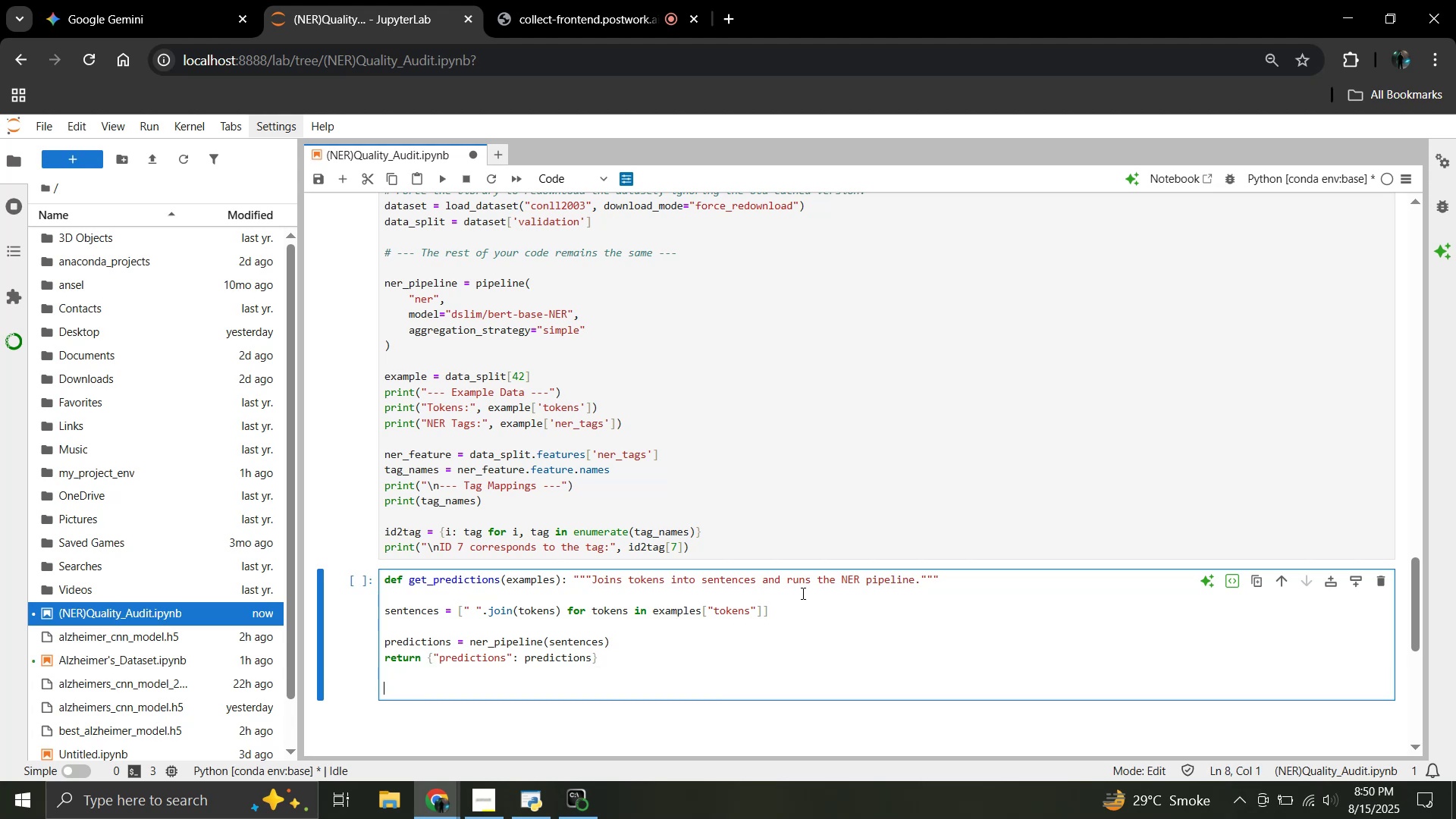 
type(predicted)
 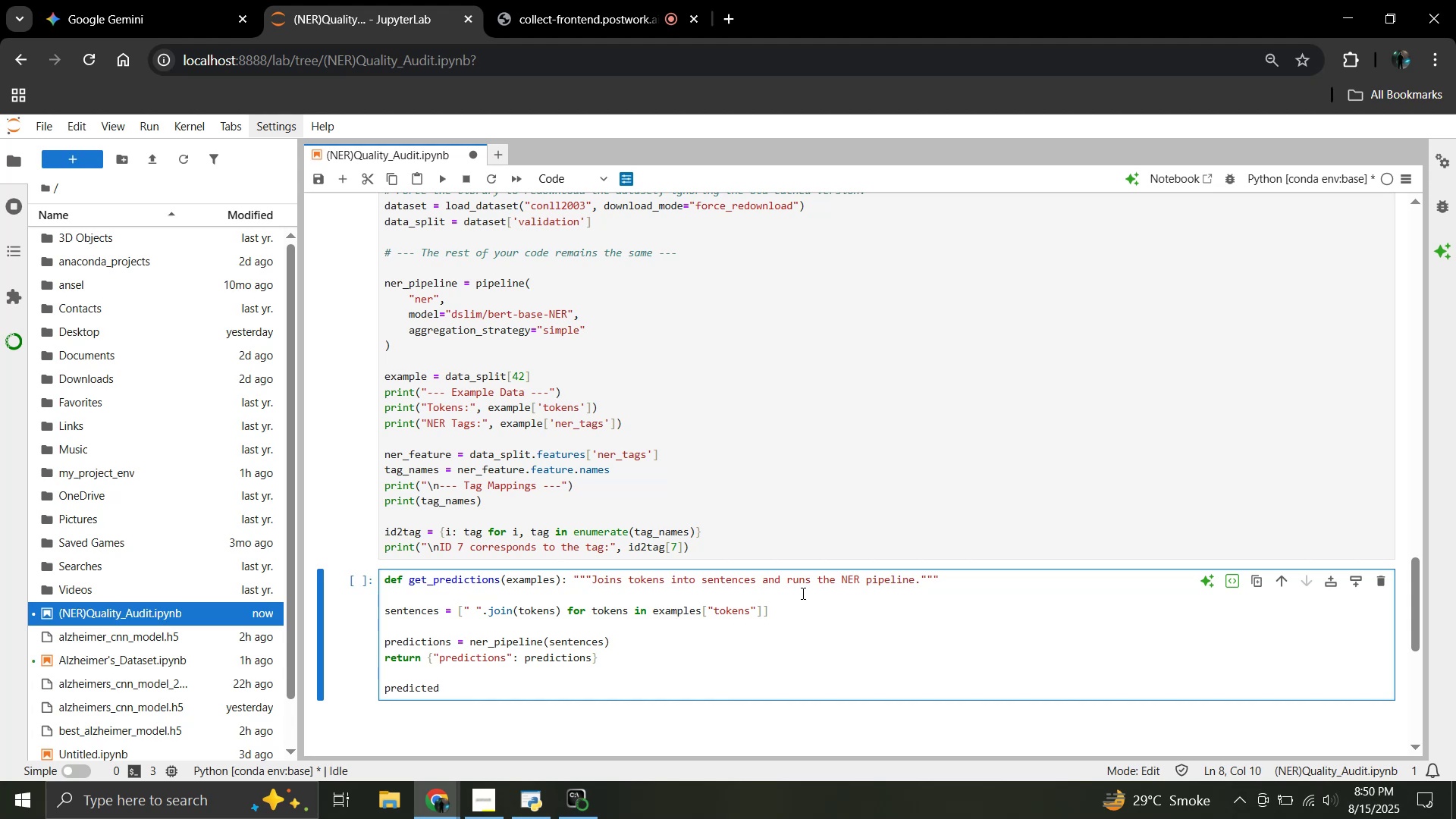 
type(_data)
 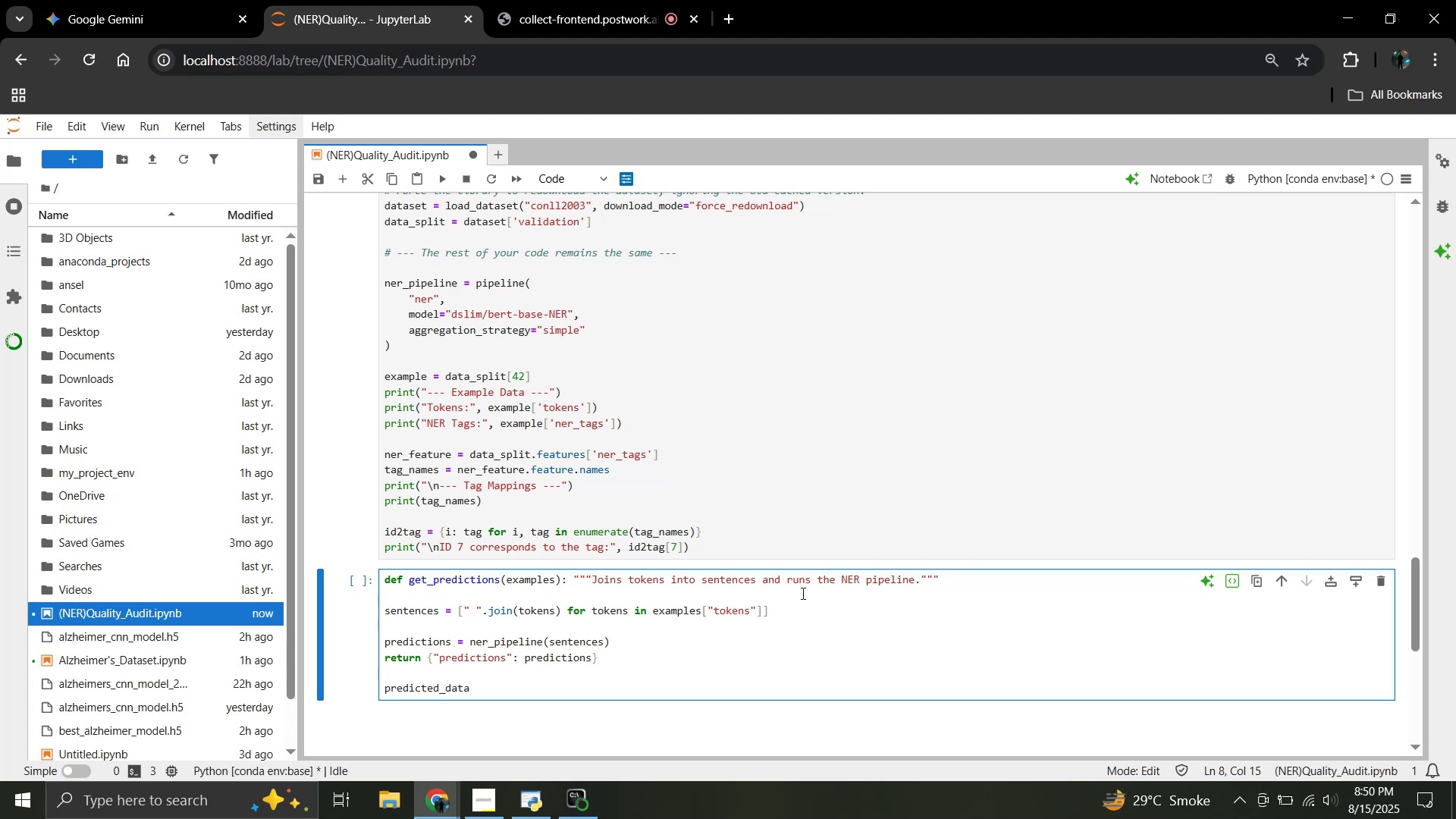 
wait(7.58)
 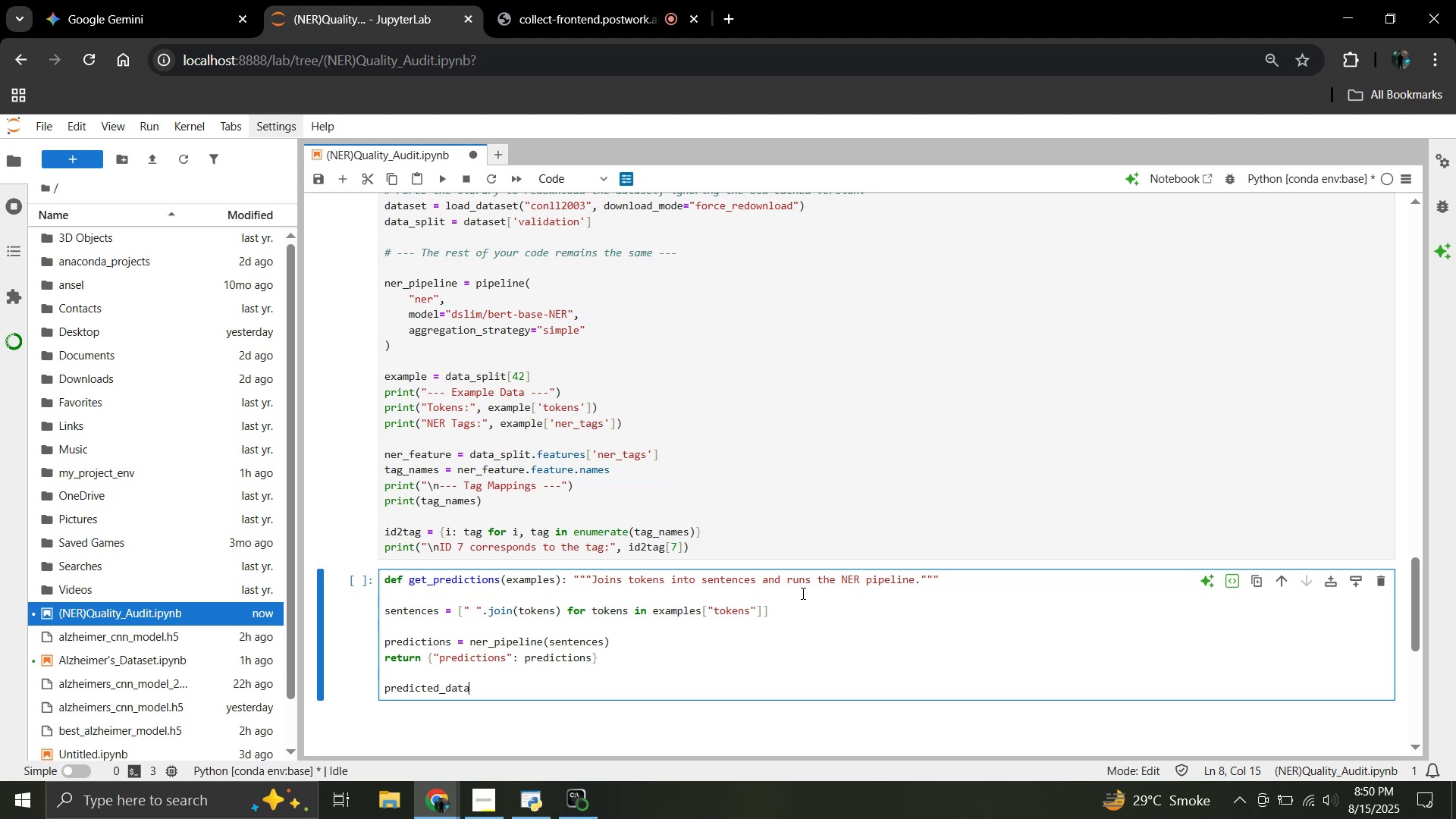 
type( = data_split.map()
 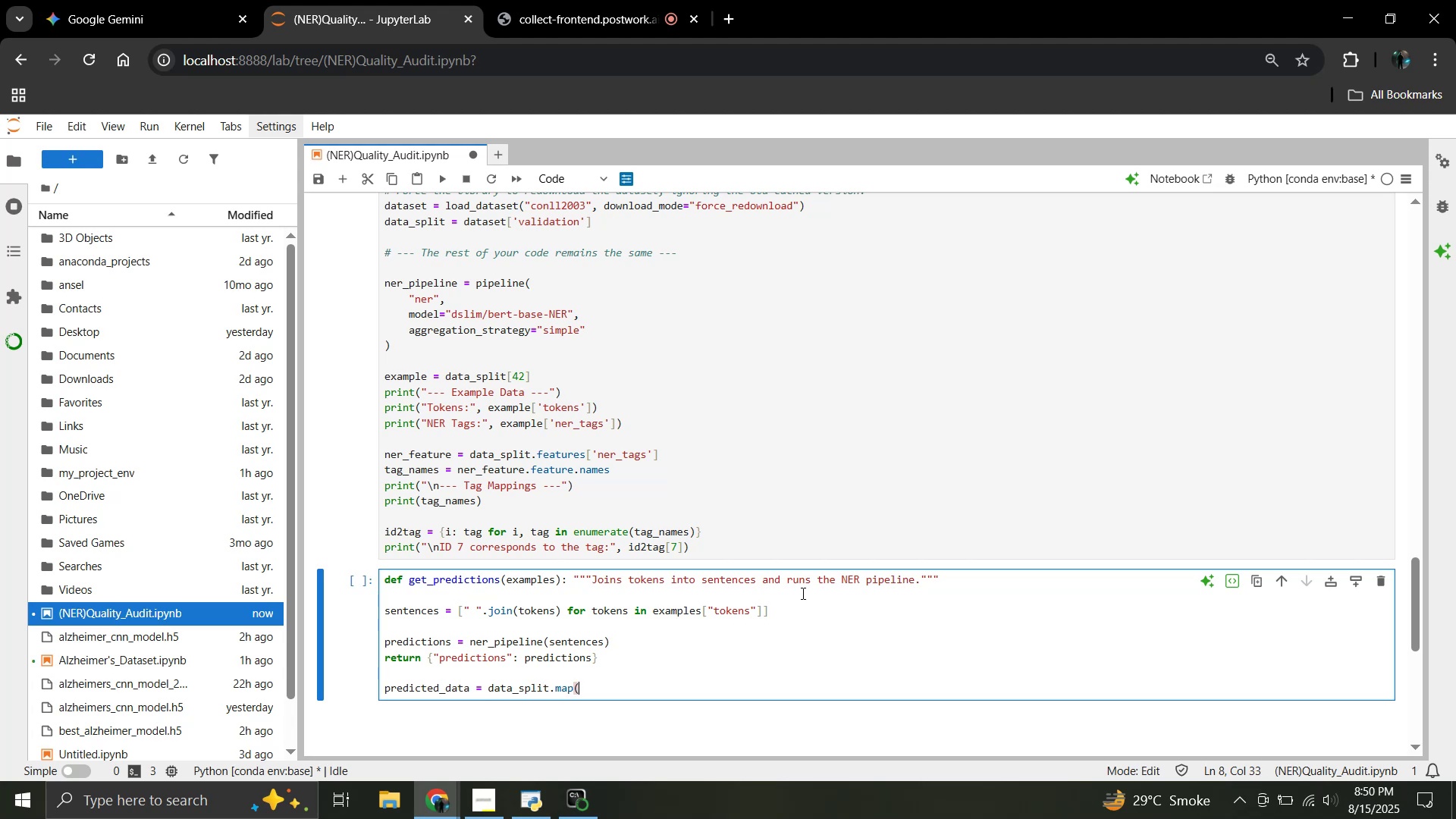 
key(Enter)
 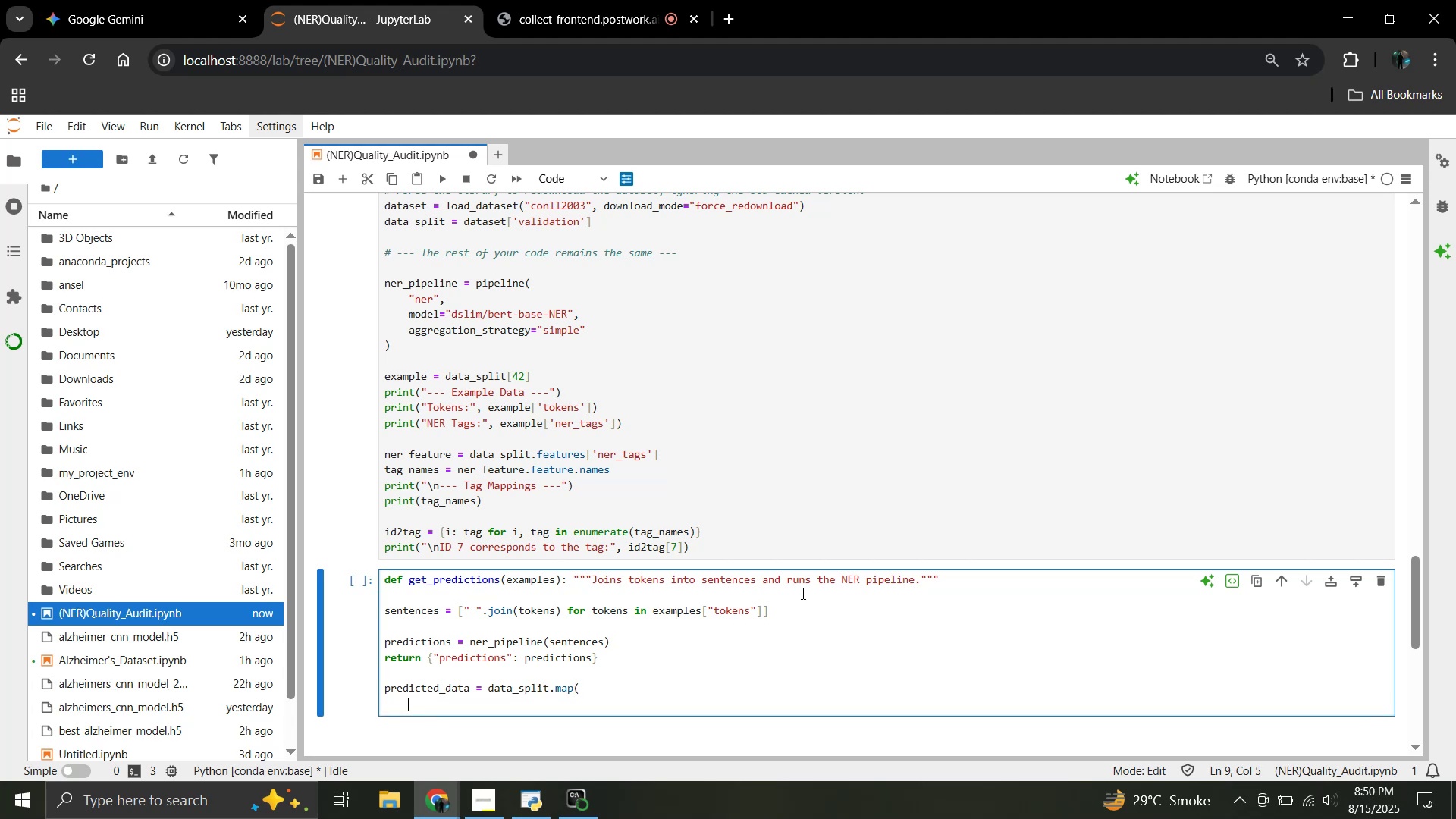 
type(getpredictions,)
 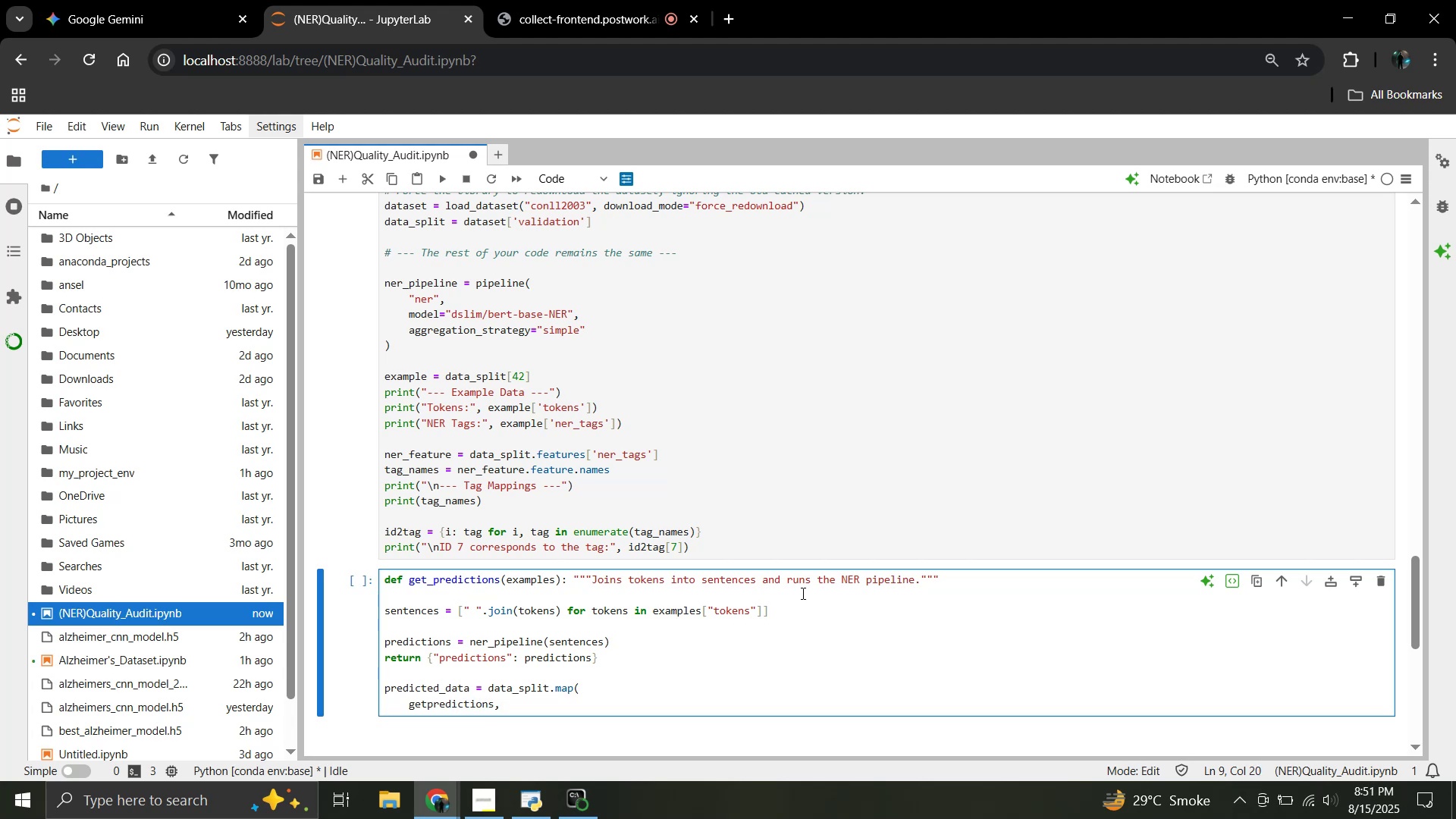 
key(Enter)
 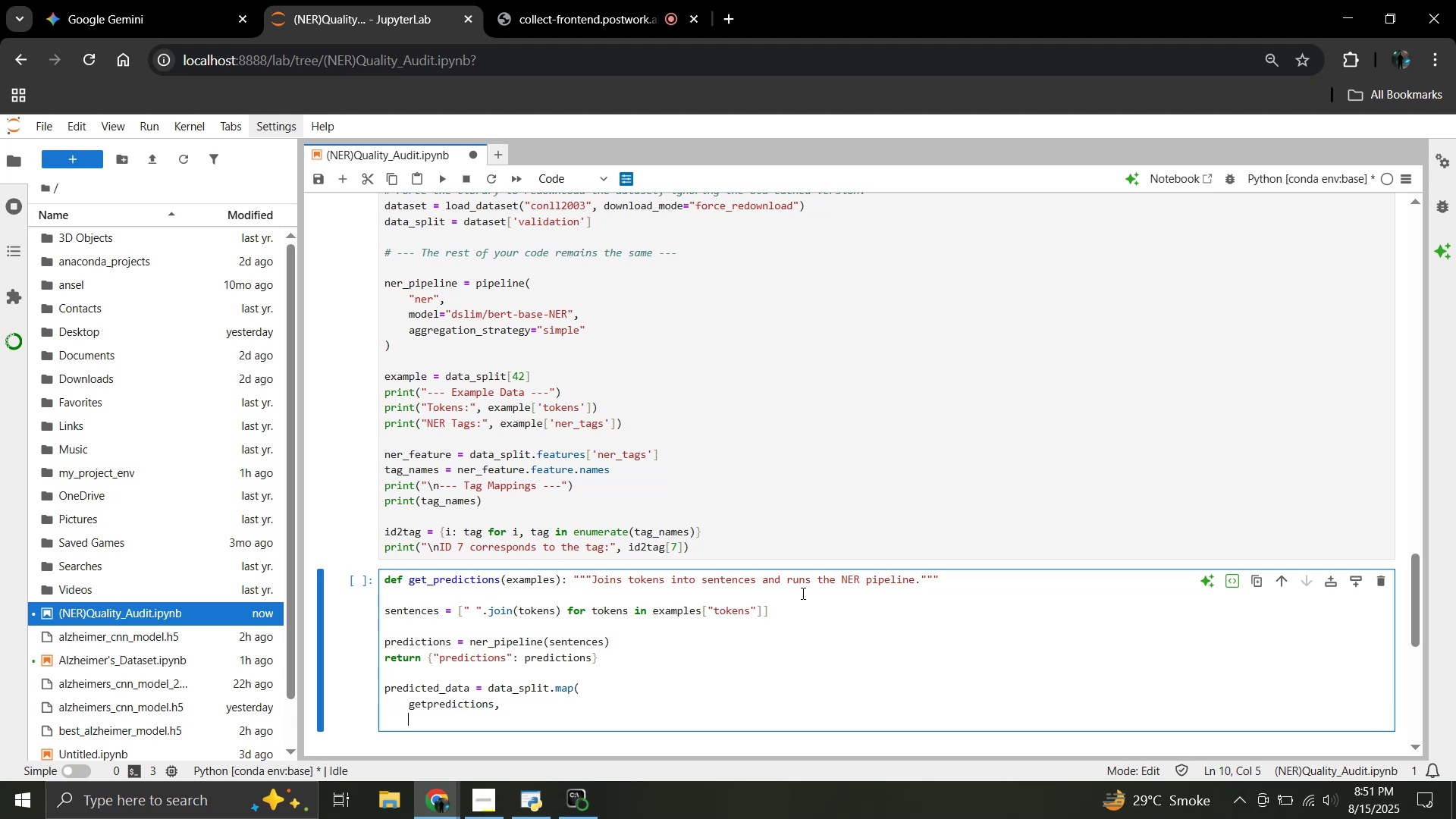 
type(batched=True,)
 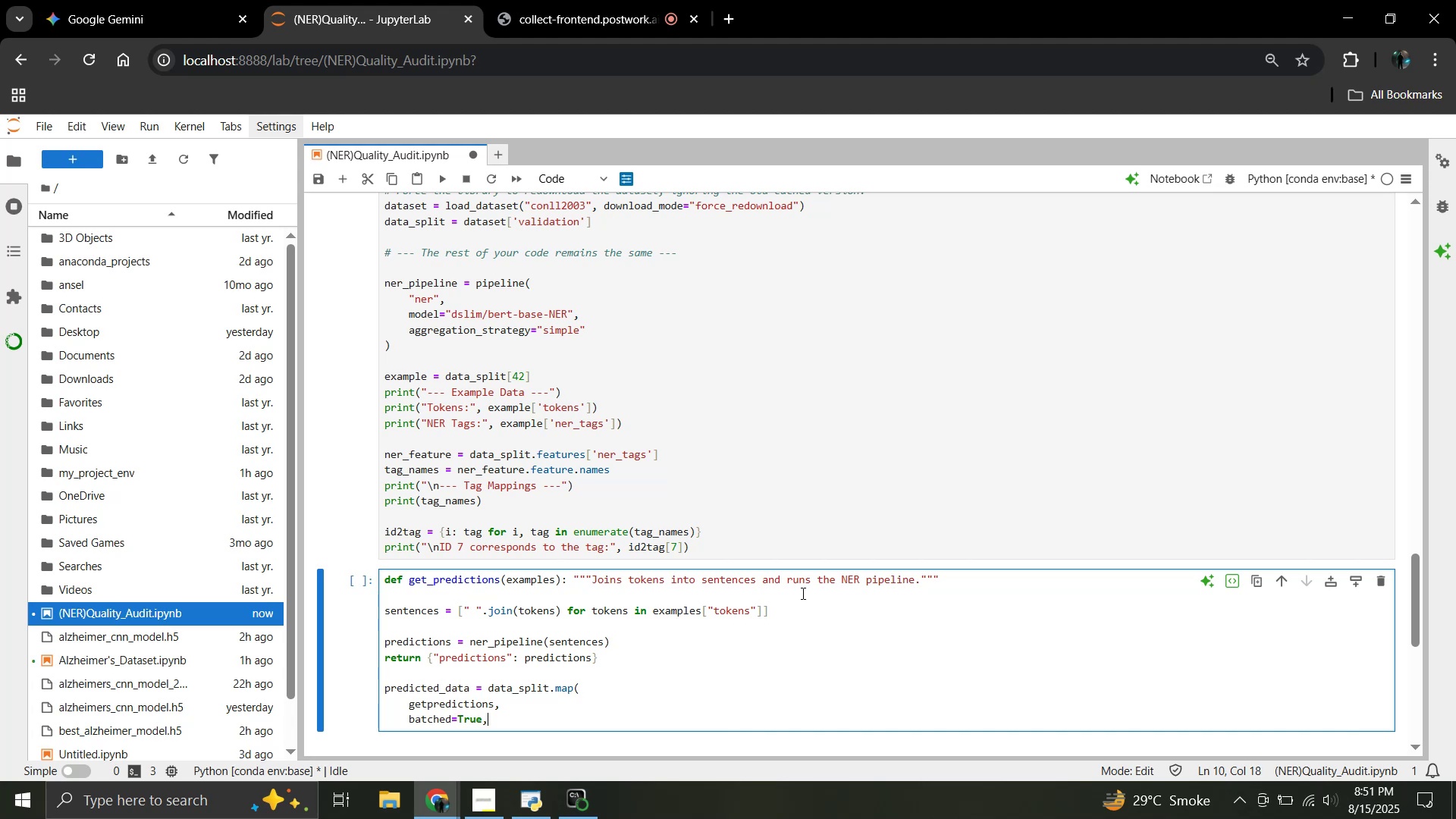 
key(Enter)
 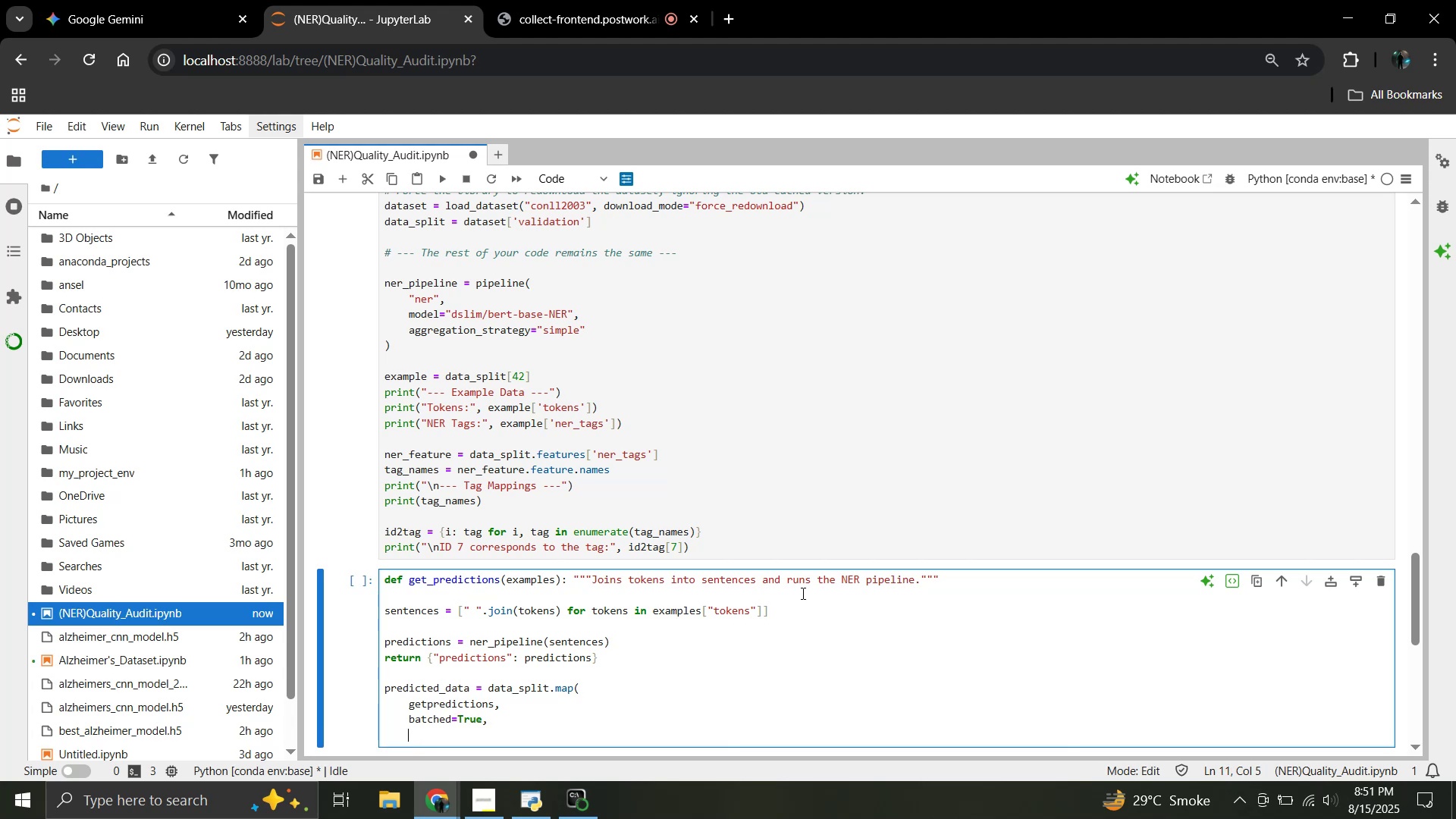 
type(batch_size)
 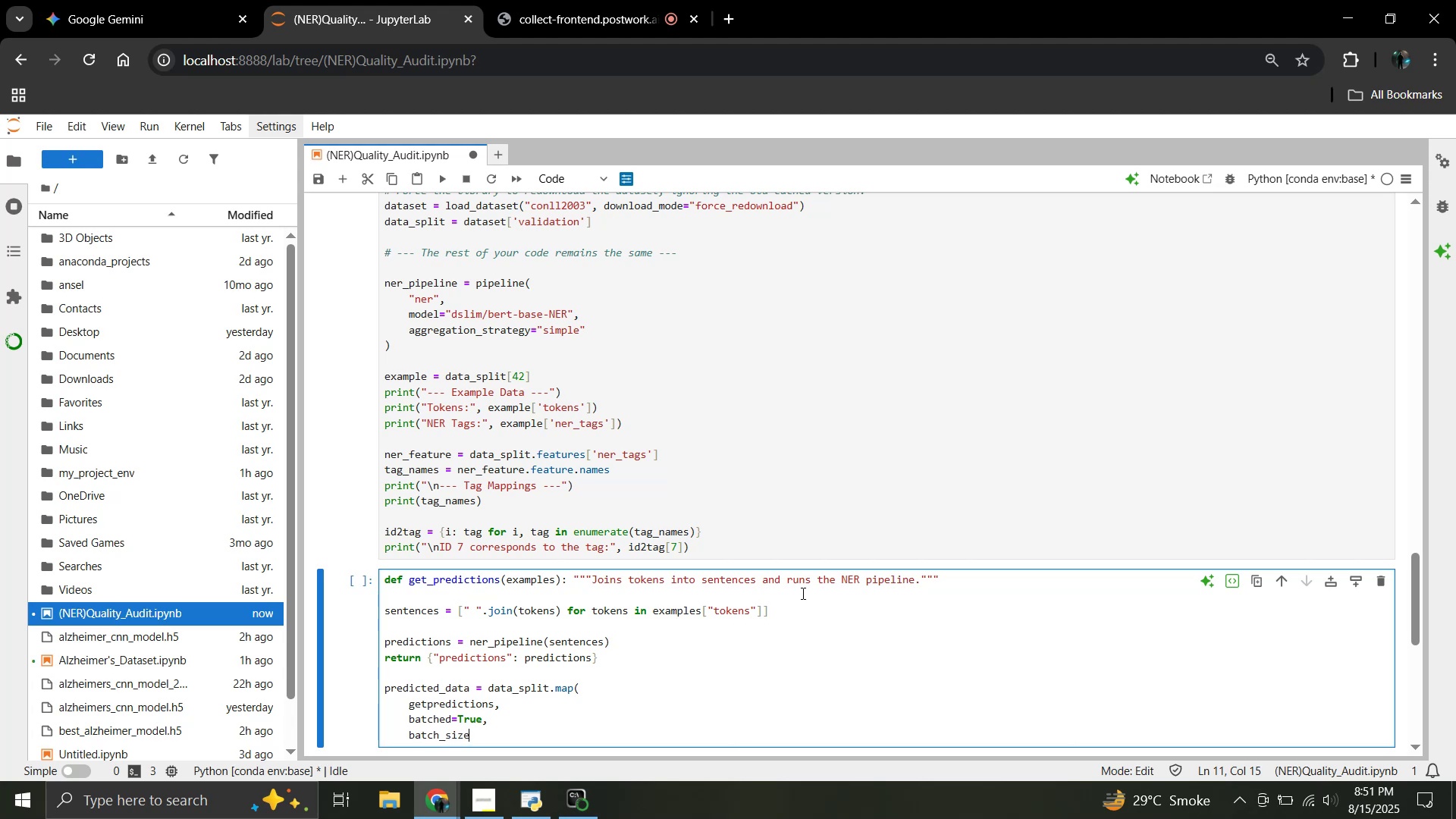 
wait(15.63)
 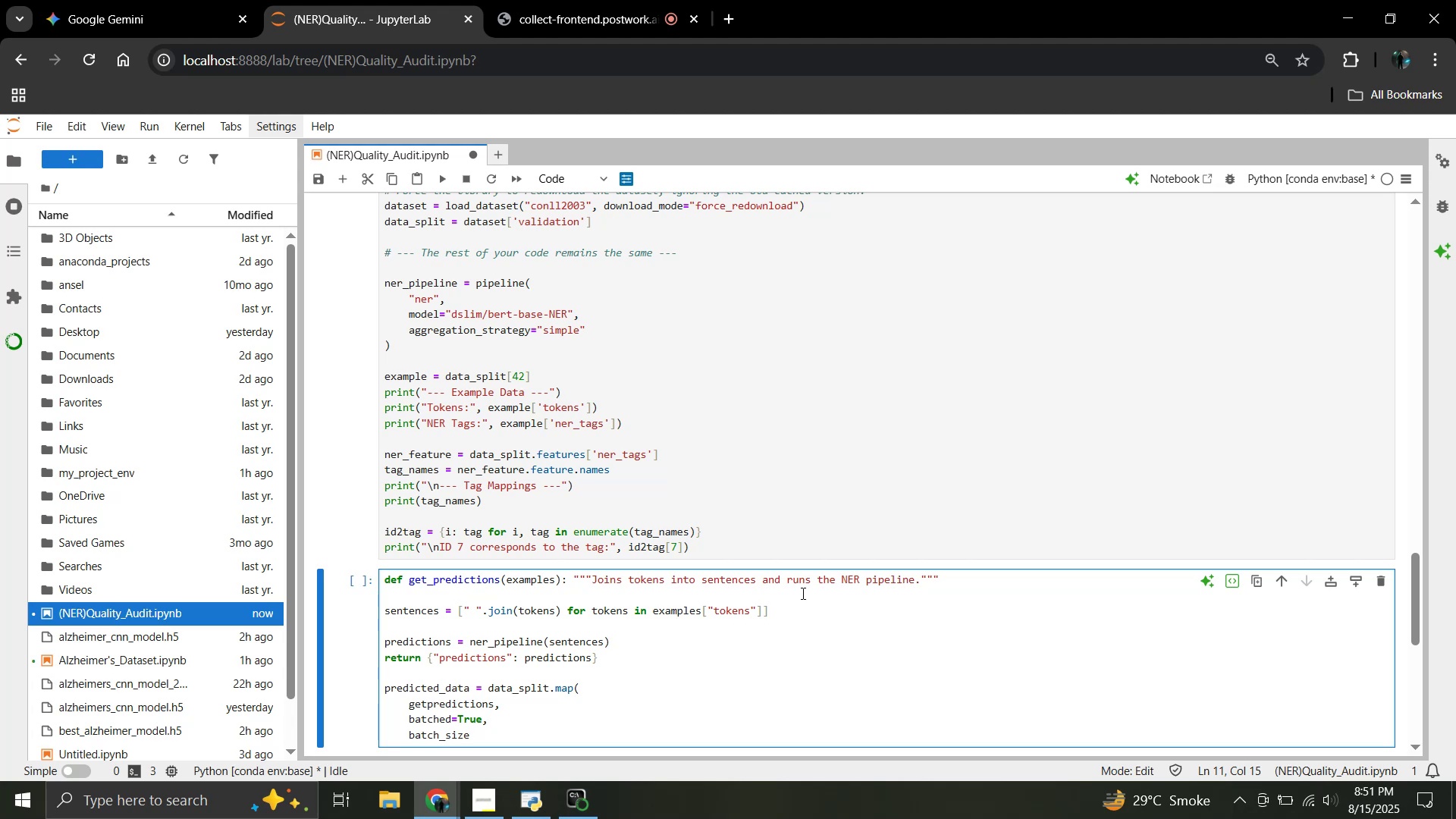 
type(=16)
 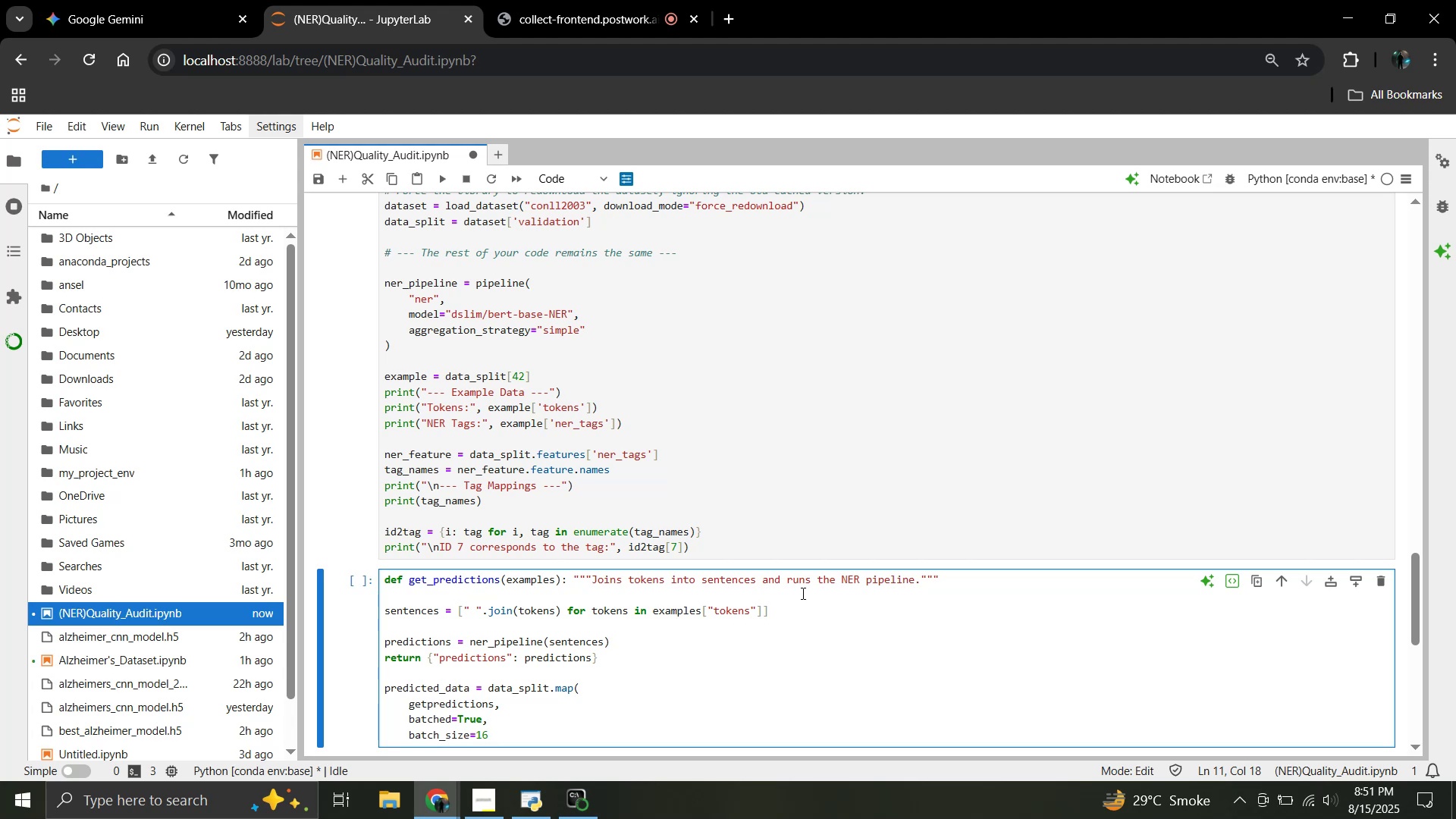 
wait(9.57)
 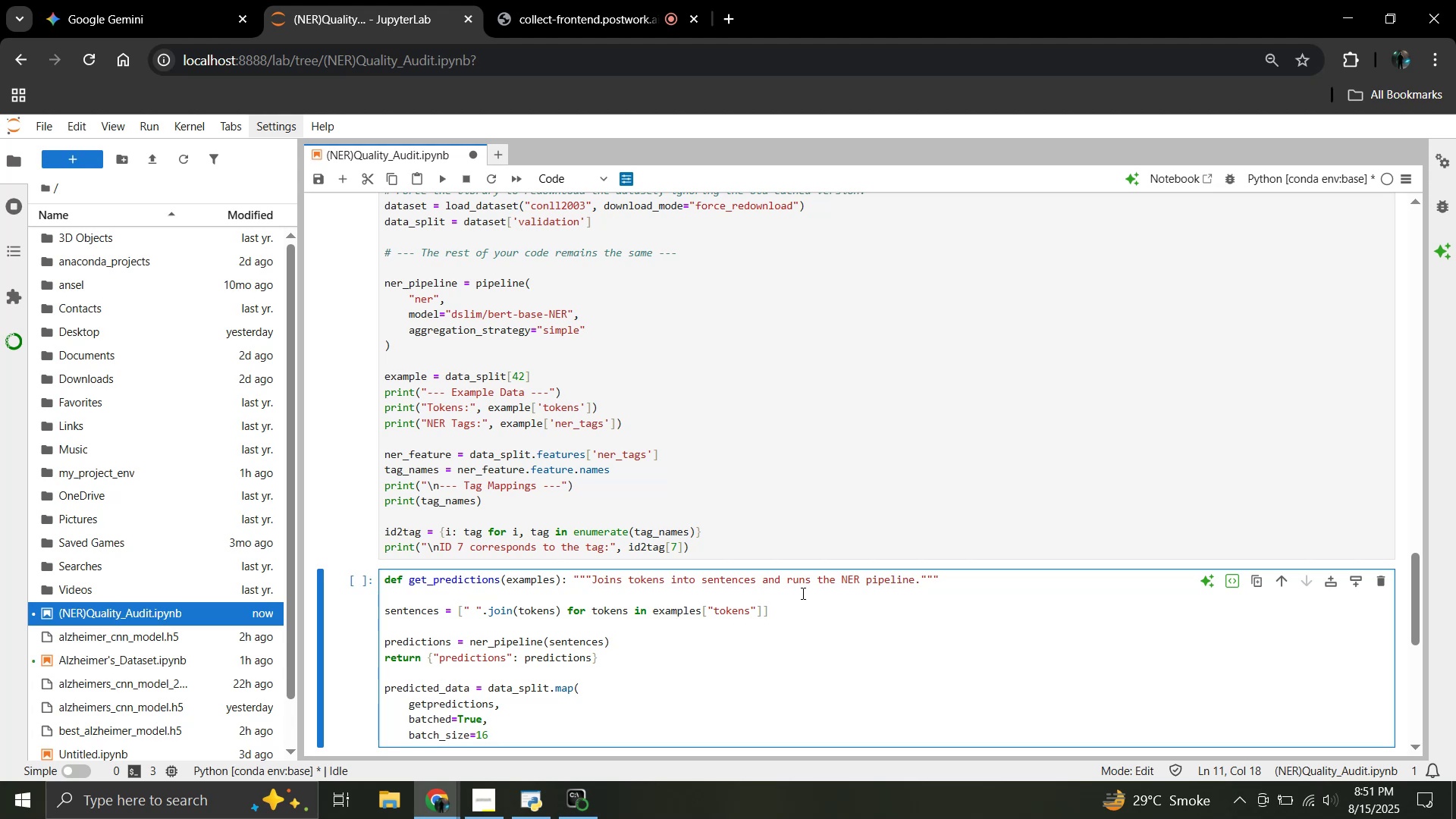 
scroll: coordinate [735, 582], scroll_direction: down, amount: 2.0
 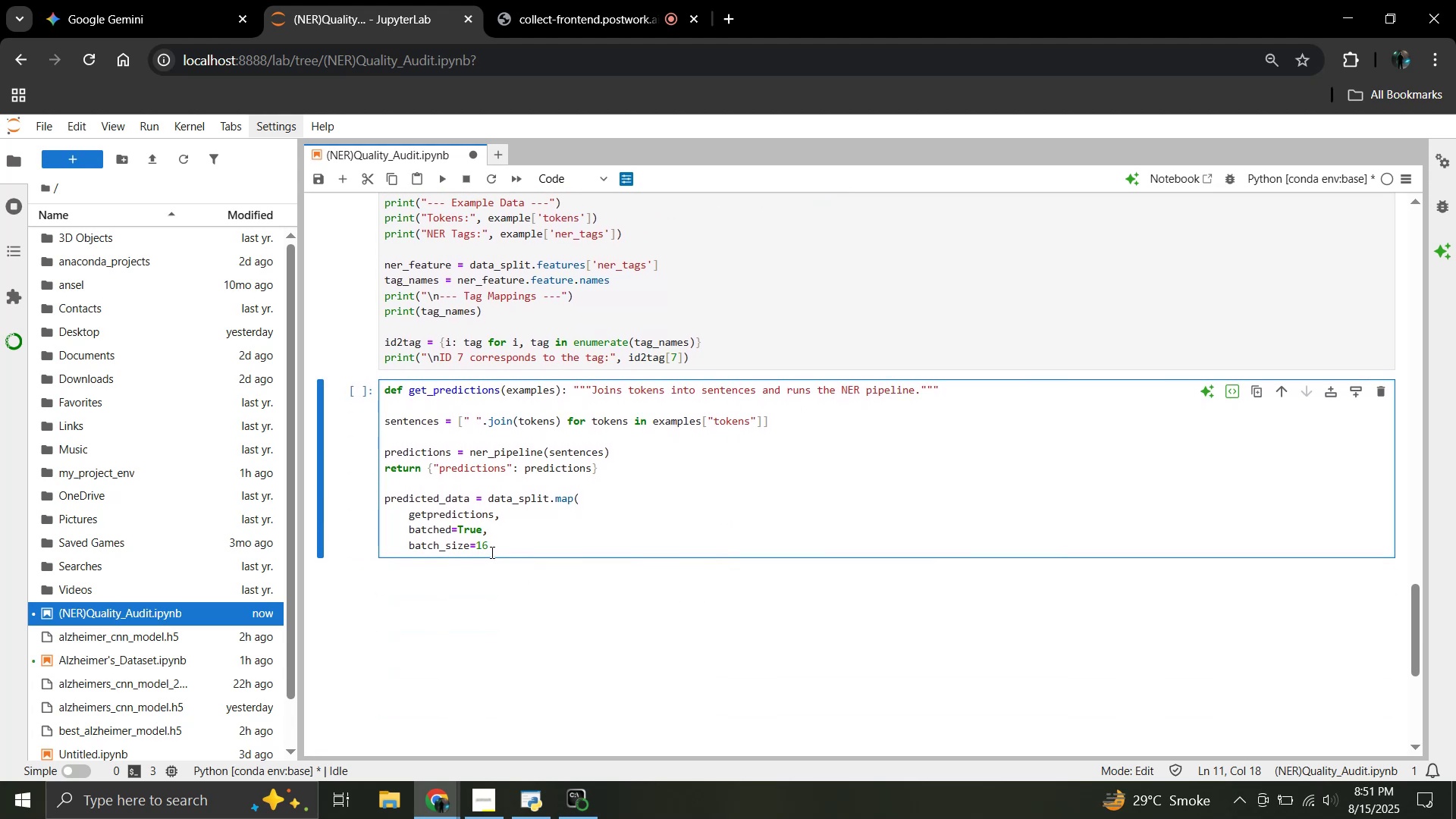 
left_click_drag(start_coordinate=[490, 551], to_coordinate=[413, 550])
 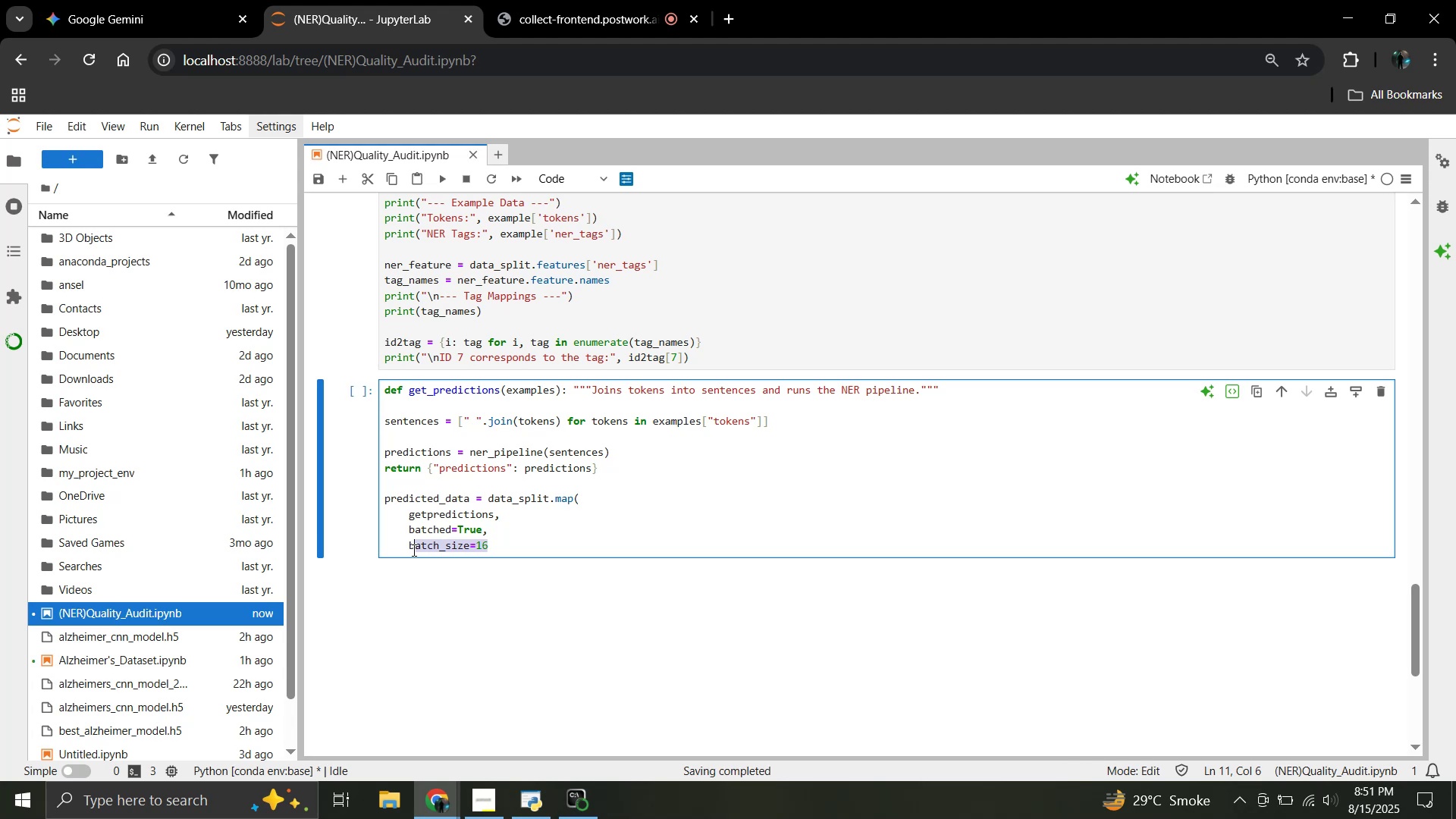 
left_click([413, 550])
 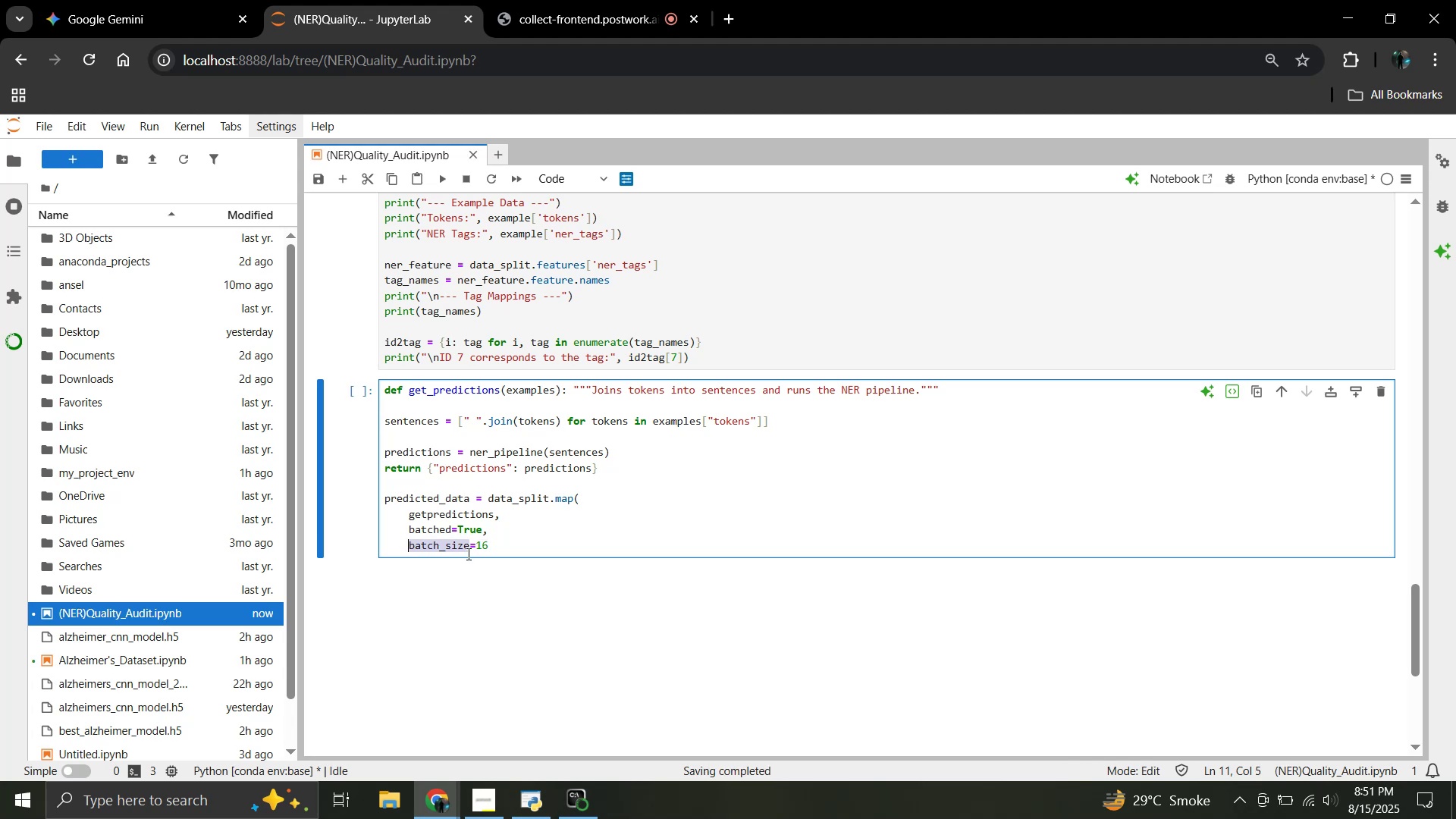 
left_click_drag(start_coordinate=[527, 550], to_coordinate=[522, 550])
 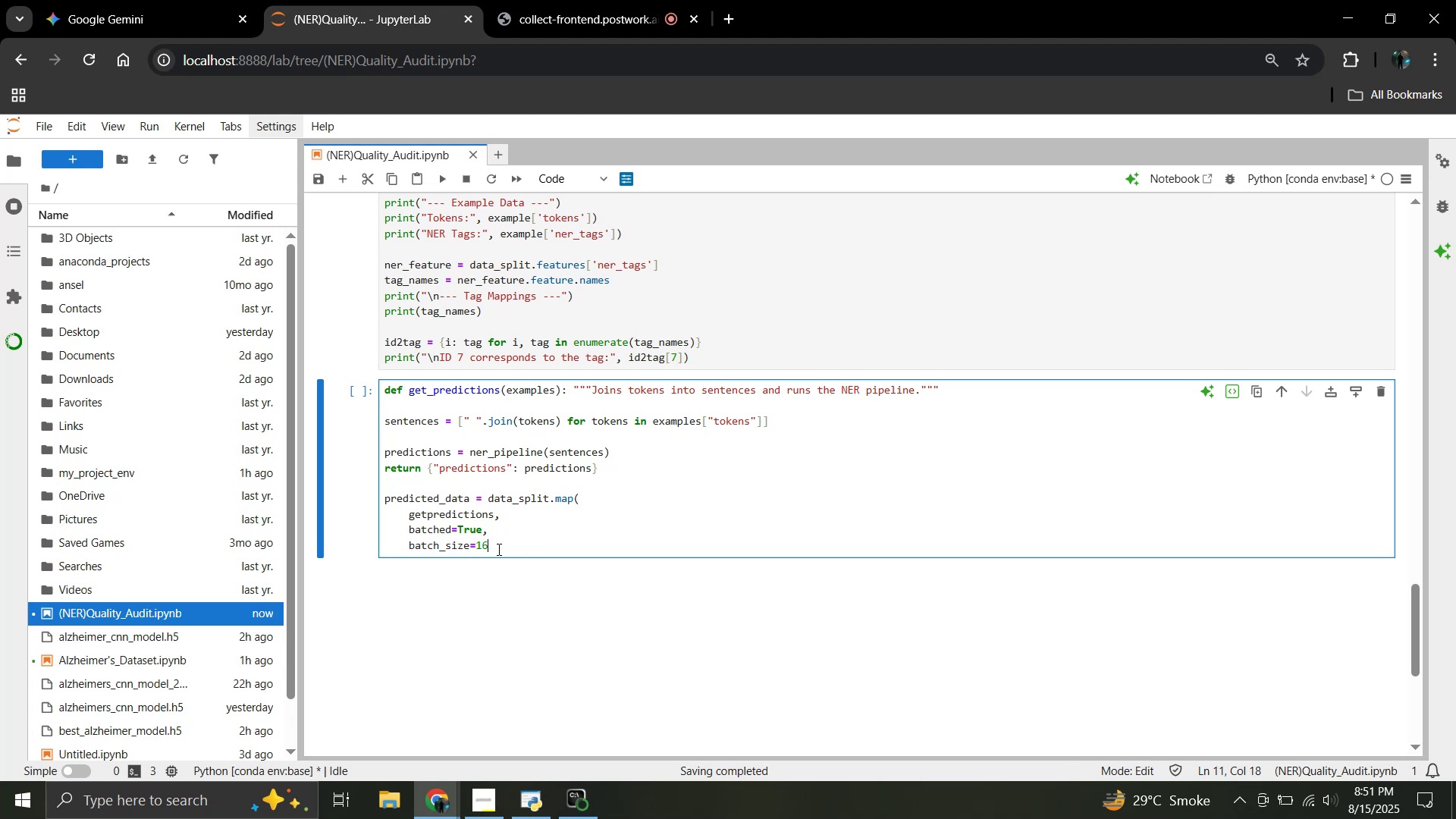 
left_click_drag(start_coordinate=[497, 549], to_coordinate=[408, 556])
 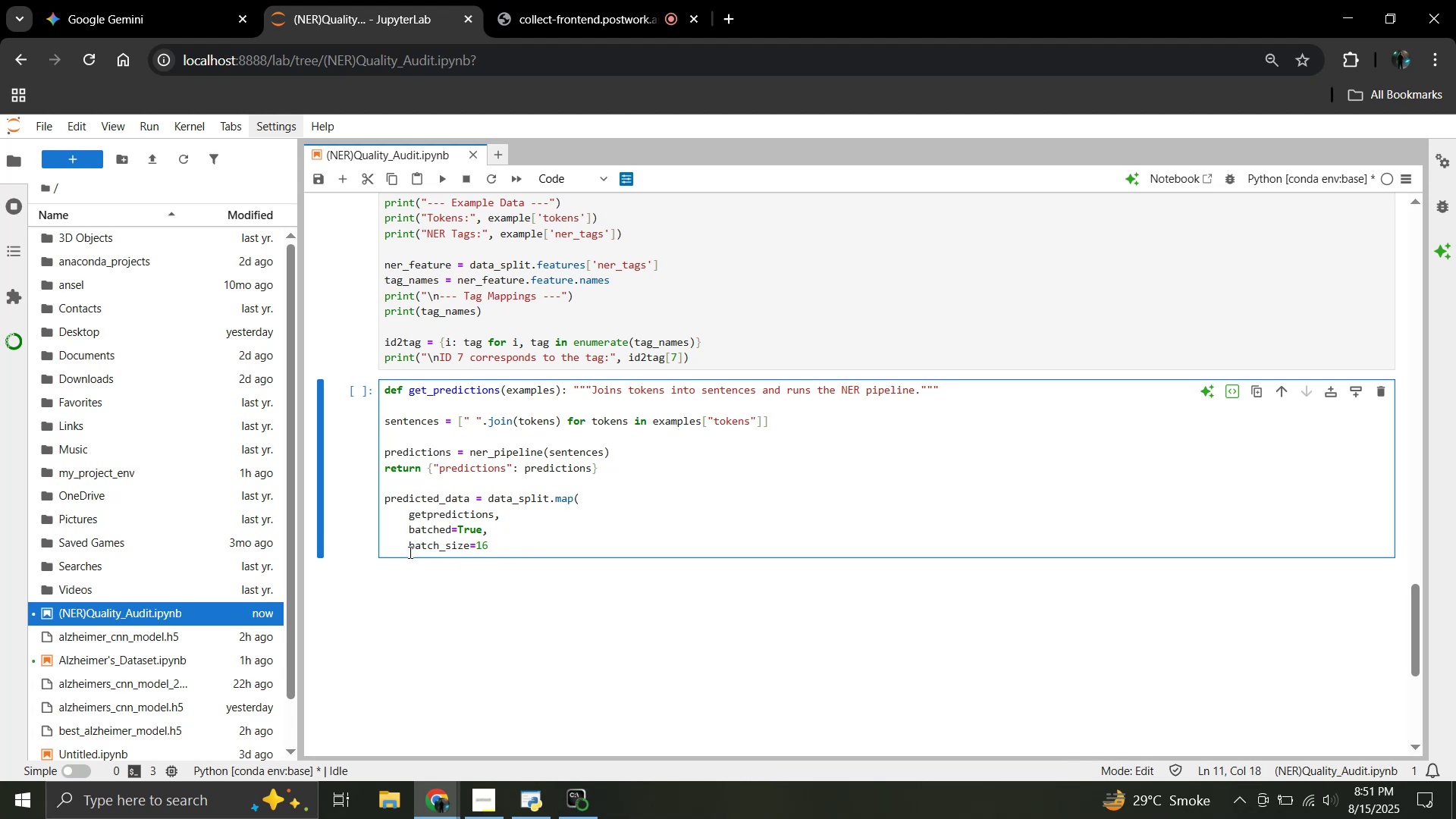 
left_click_drag(start_coordinate=[409, 549], to_coordinate=[500, 551])
 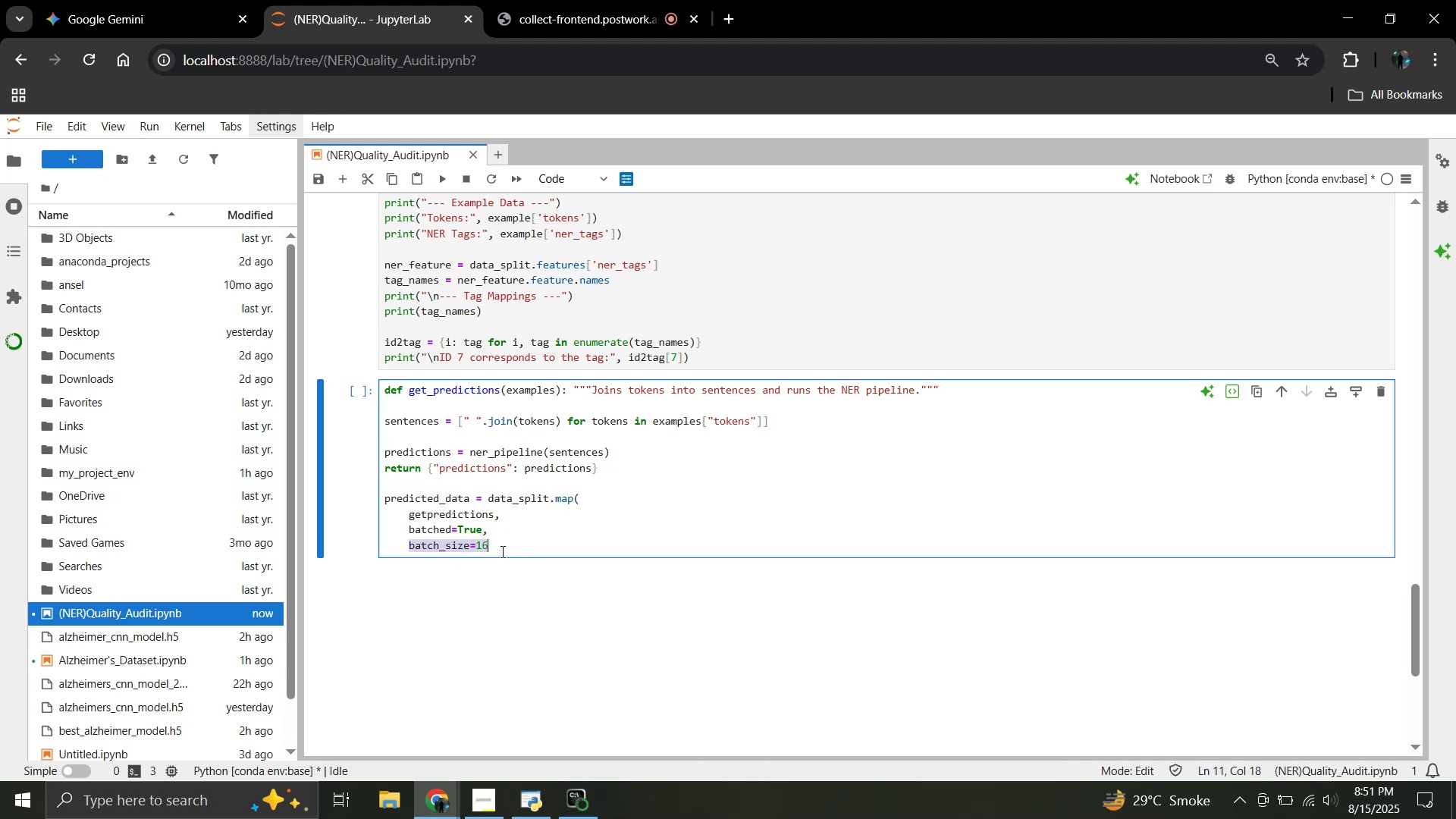 
key(Control+C)
 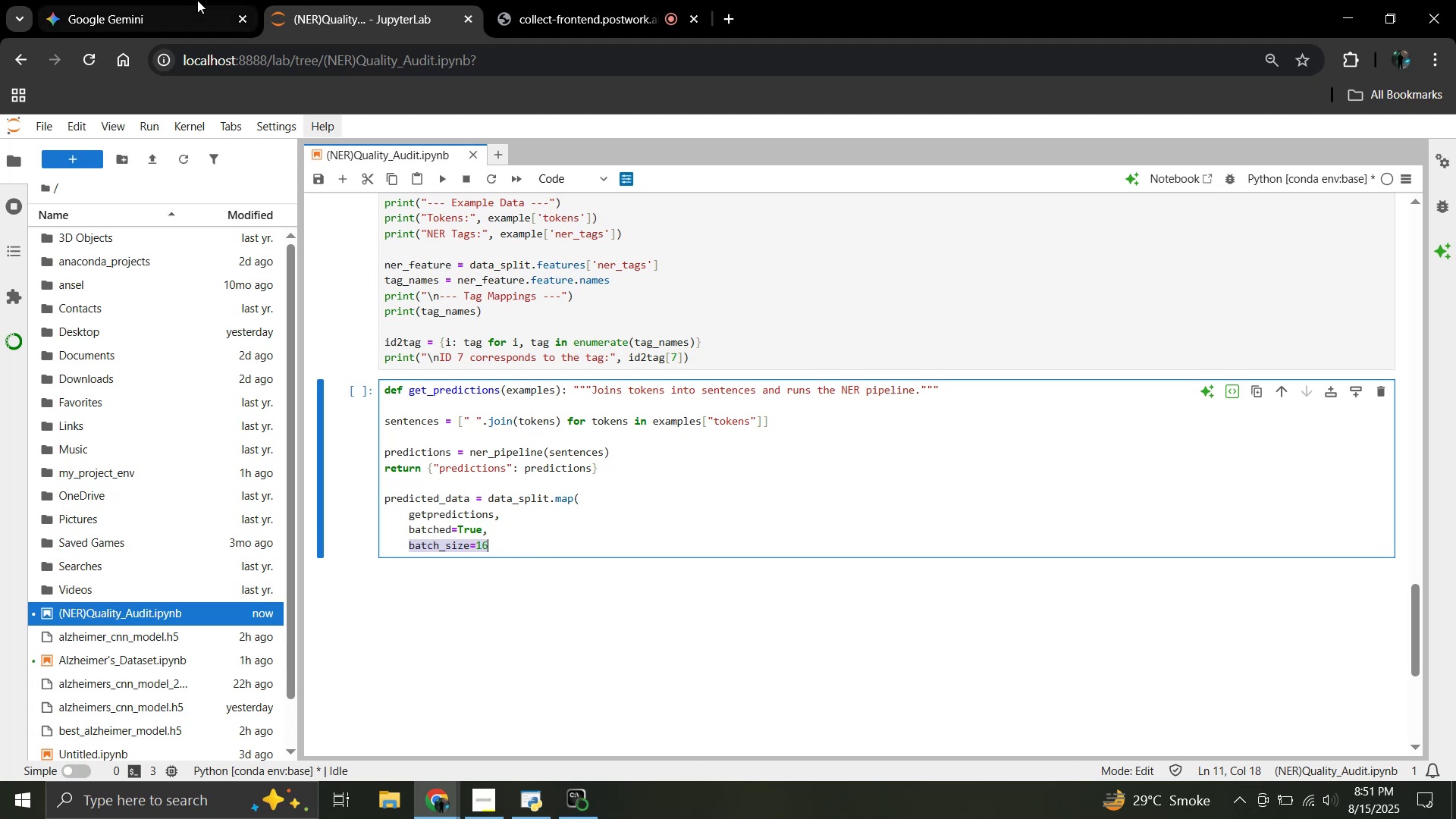 
left_click([153, 0])
 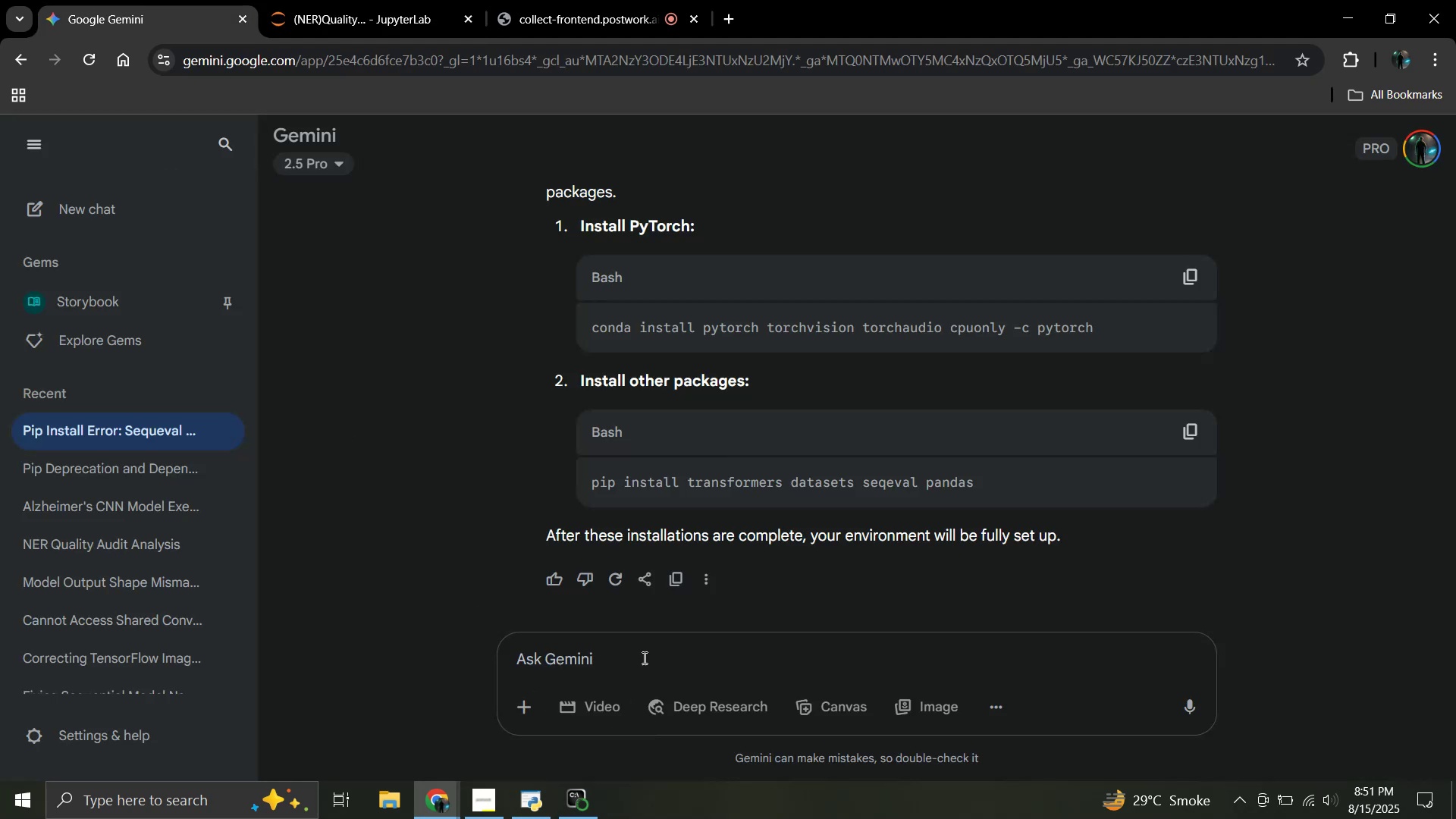 
left_click([643, 657])
 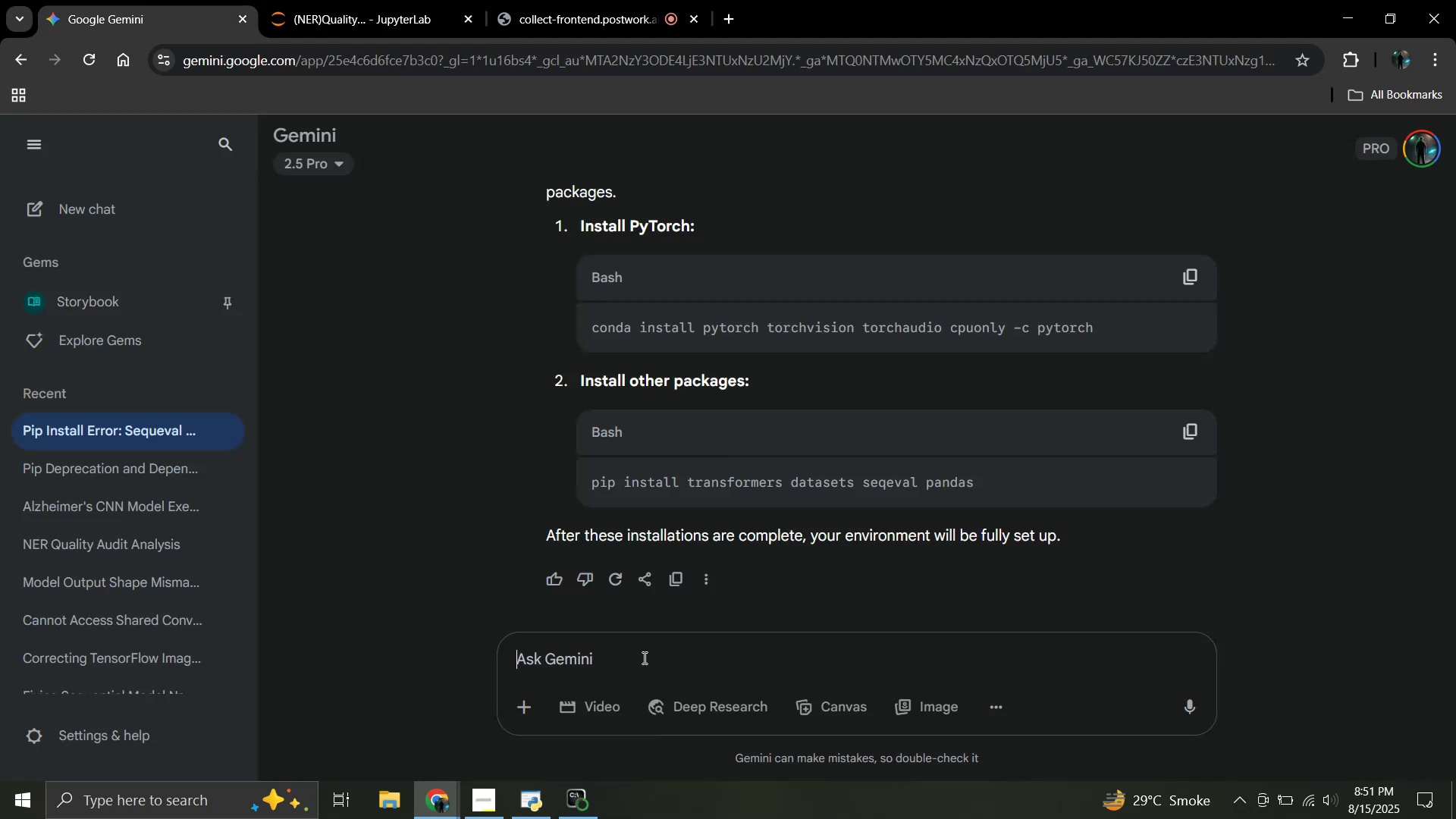 
hold_key(key=ControlLeft, duration=0.47)
 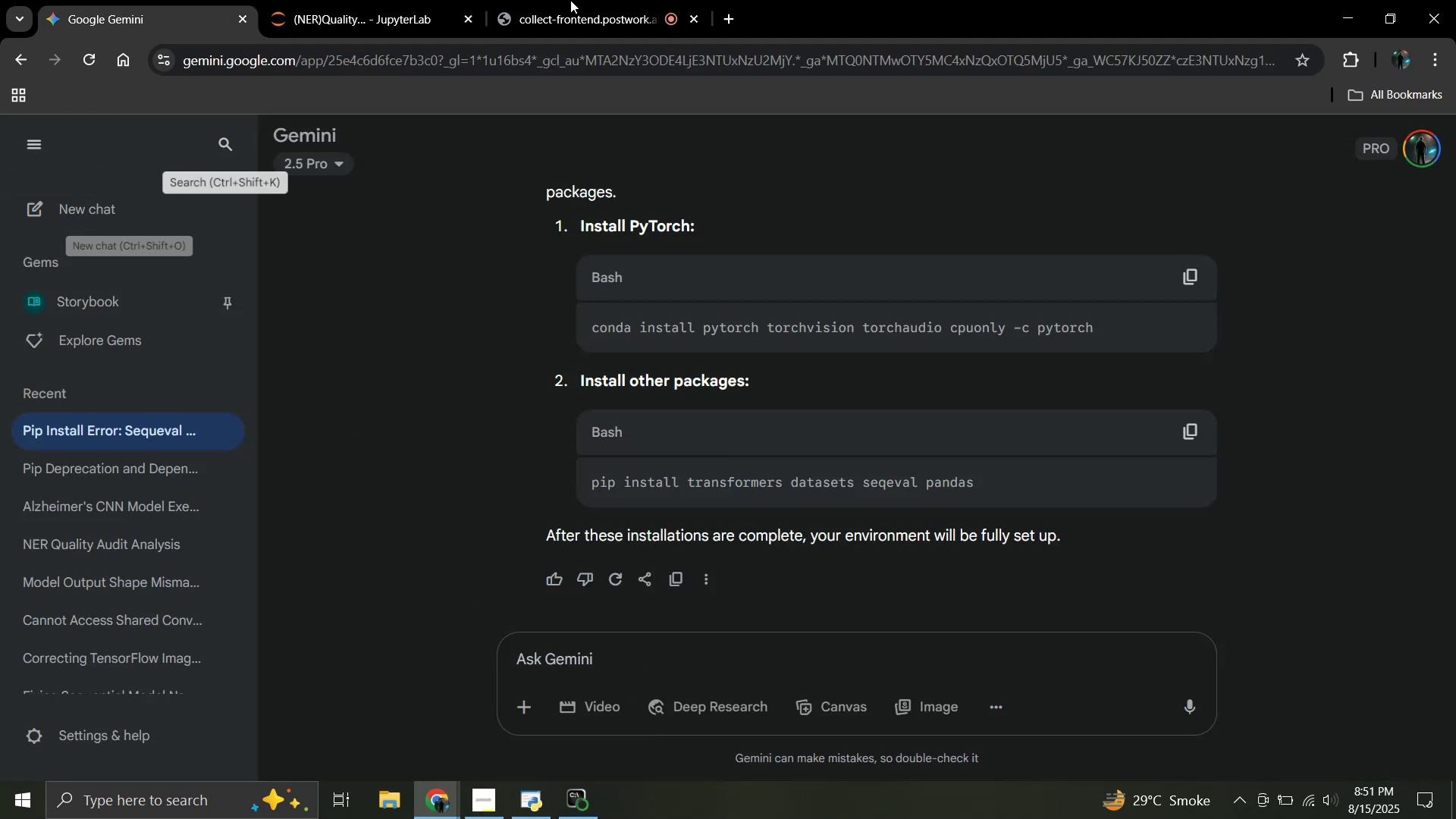 
left_click([733, 16])
 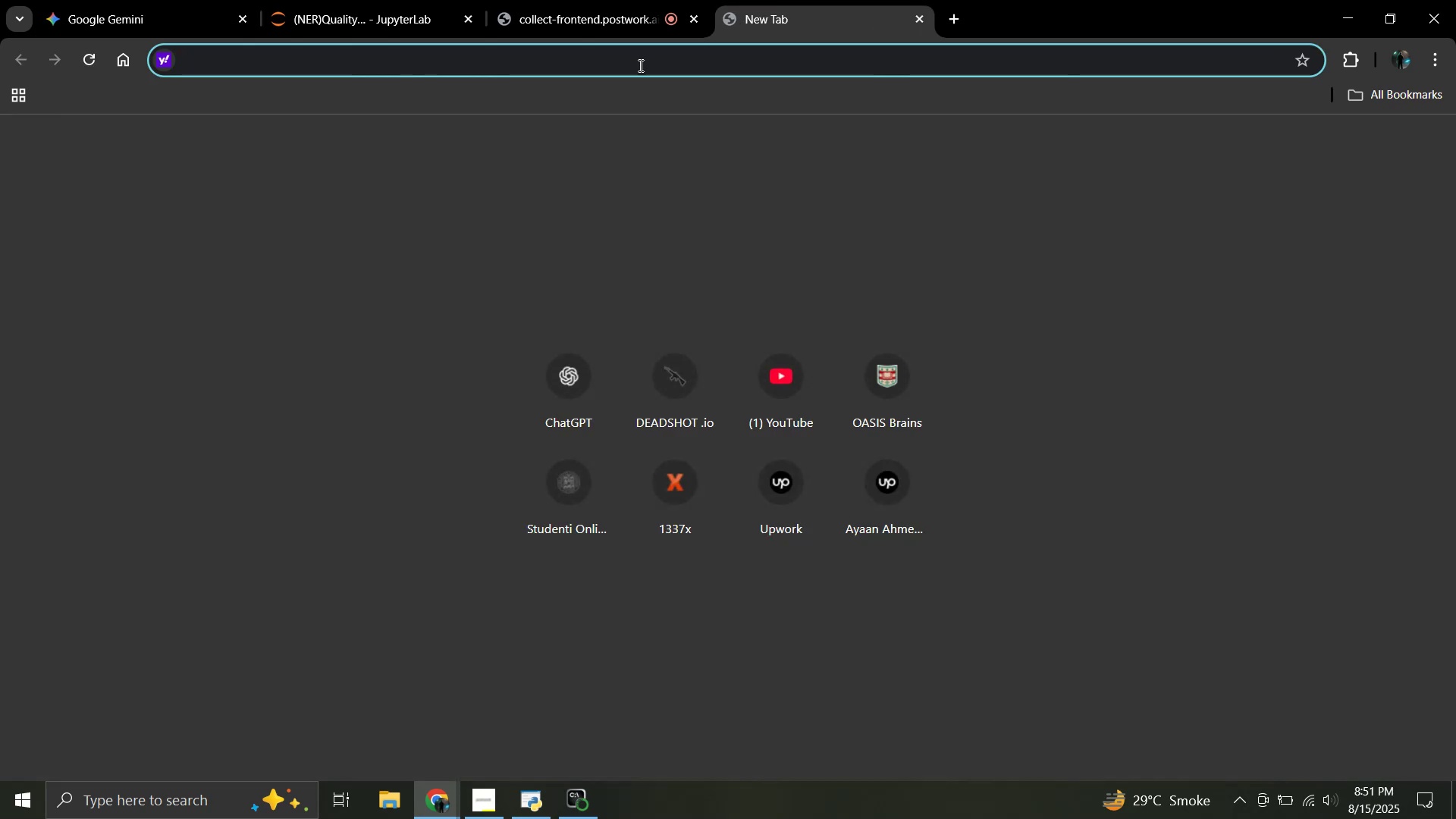 
type(gemini)
 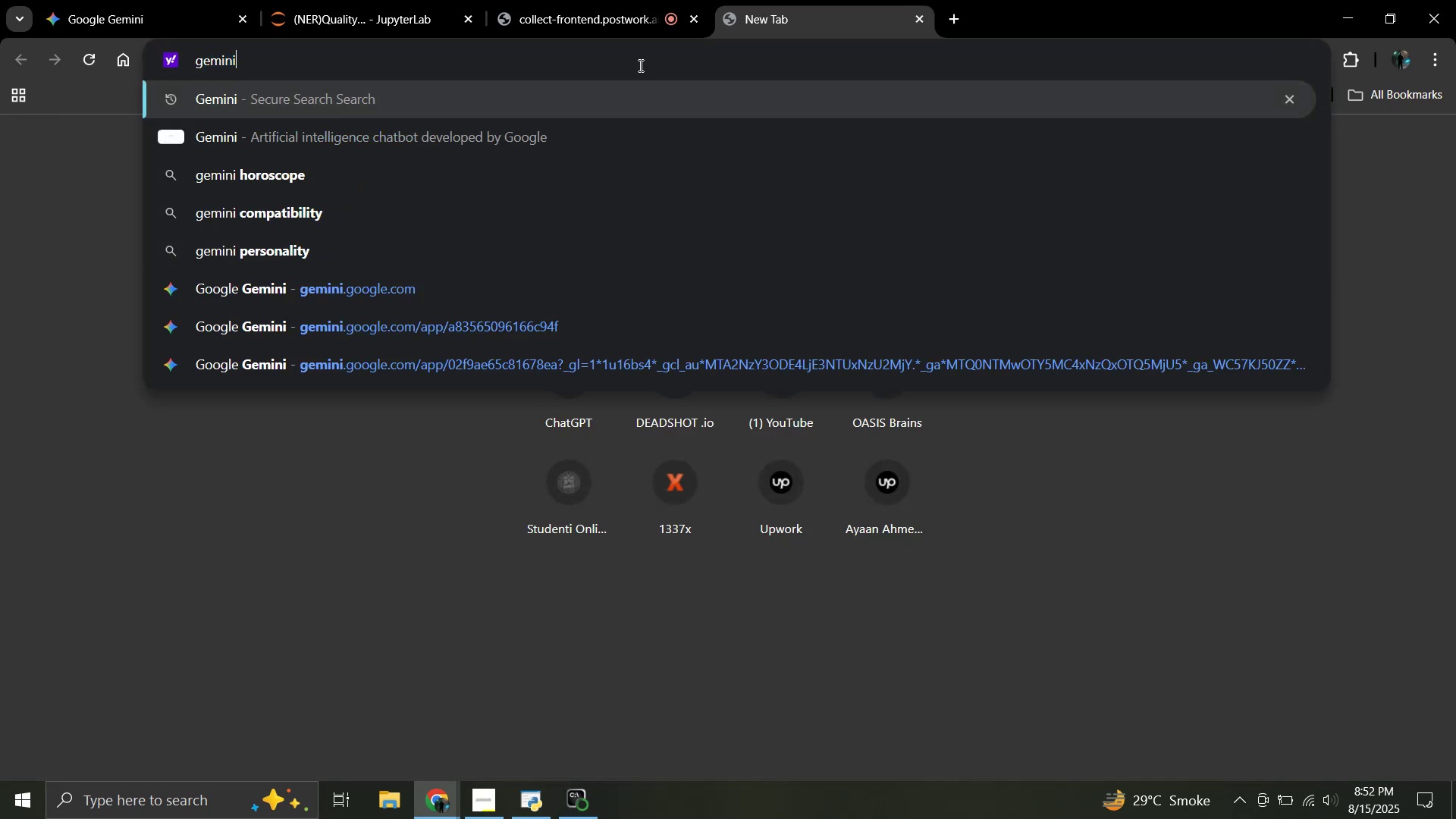 
key(Enter)
 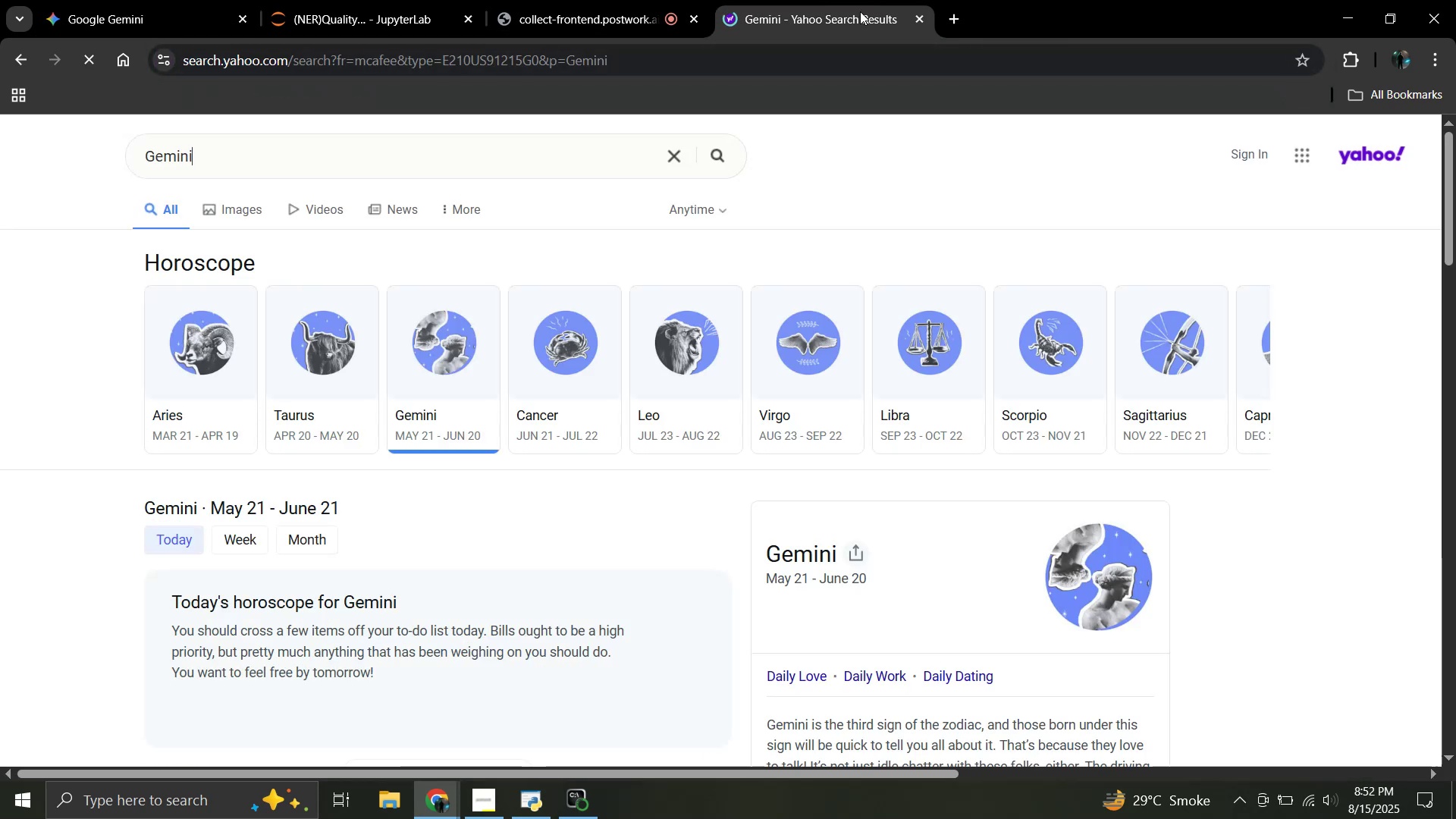 
left_click_drag(start_coordinate=[585, 10], to_coordinate=[161, 14])
 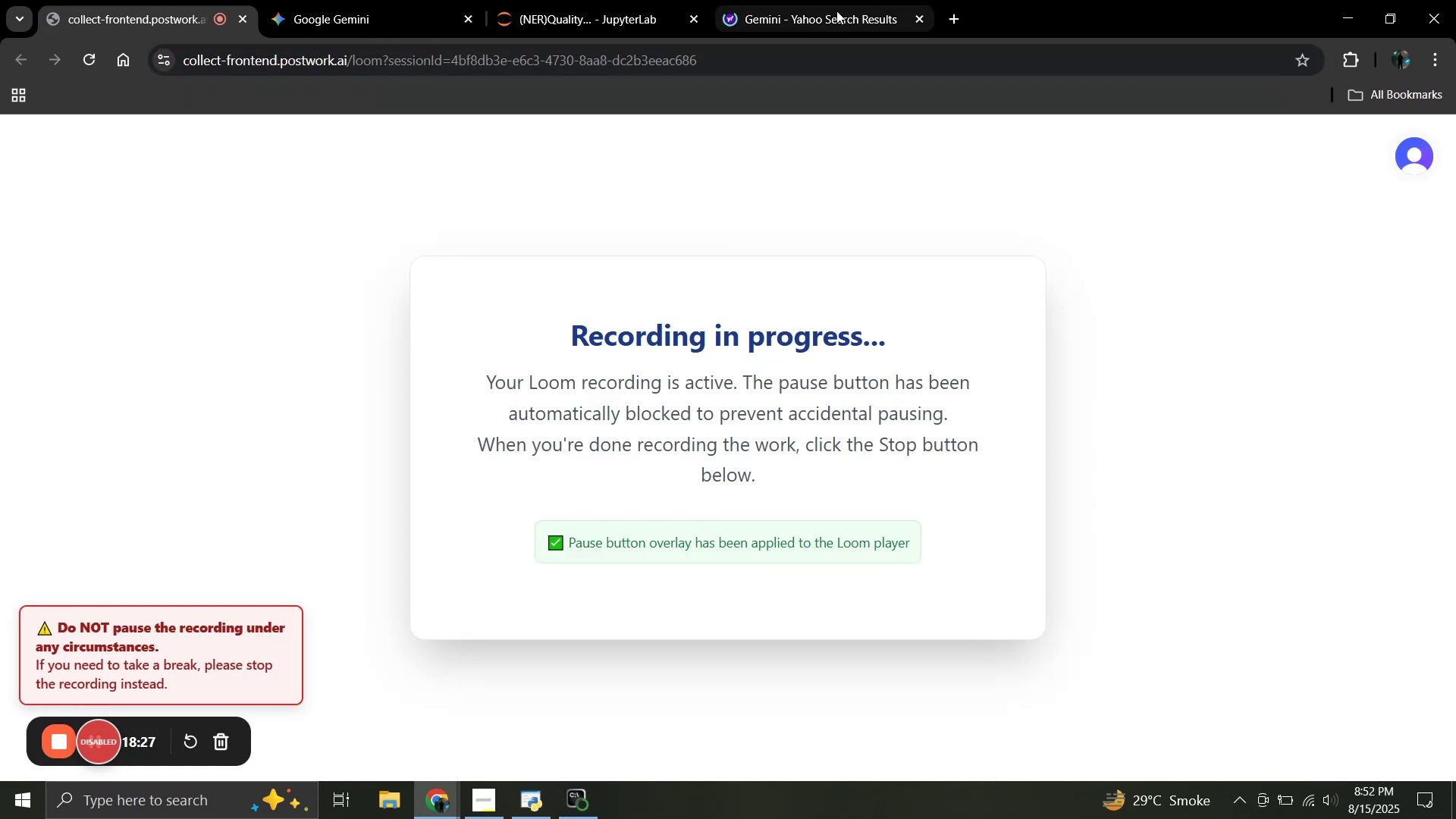 
left_click([833, 9])
 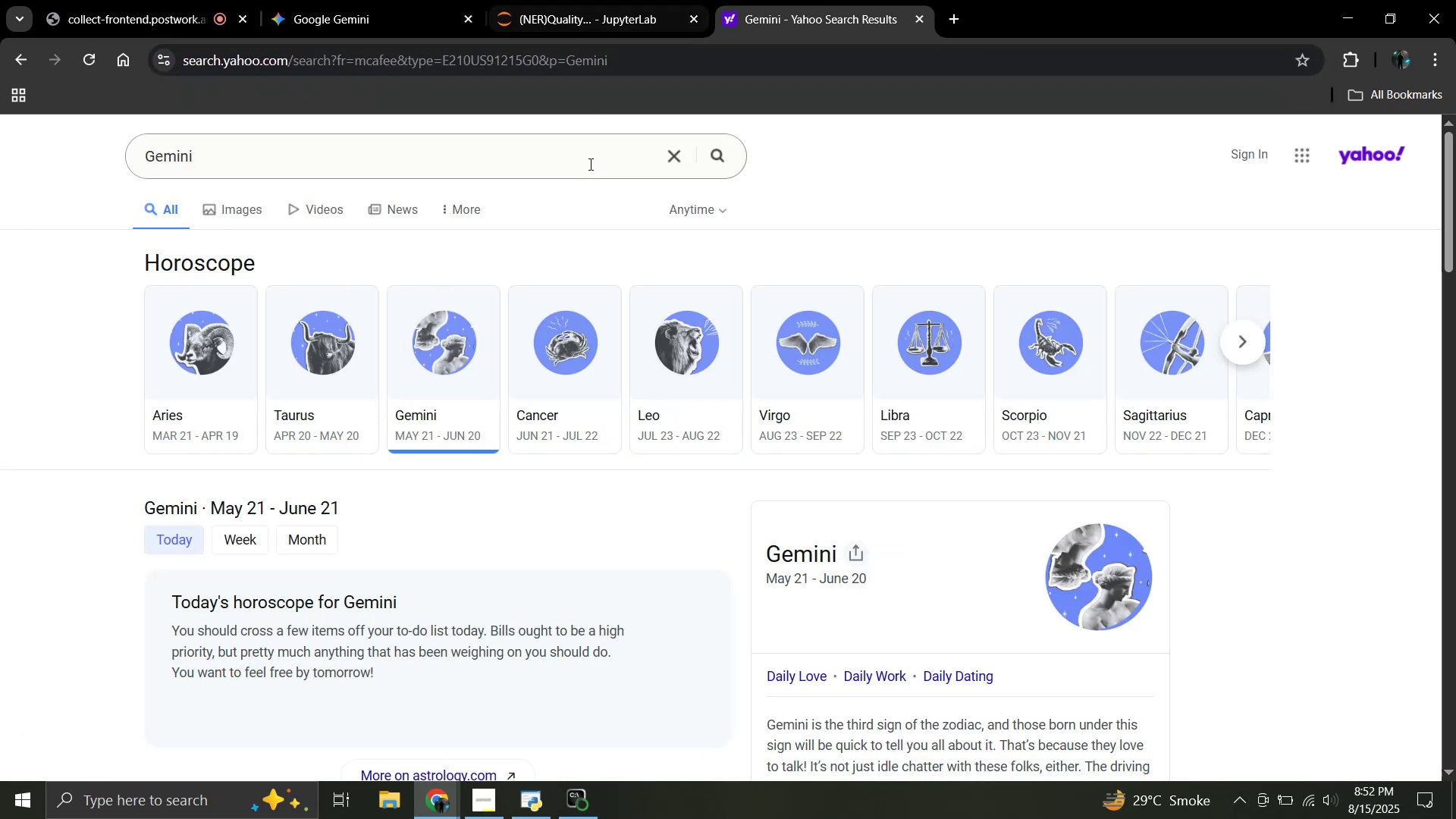 
scroll: coordinate [482, 382], scroll_direction: down, amount: 4.0
 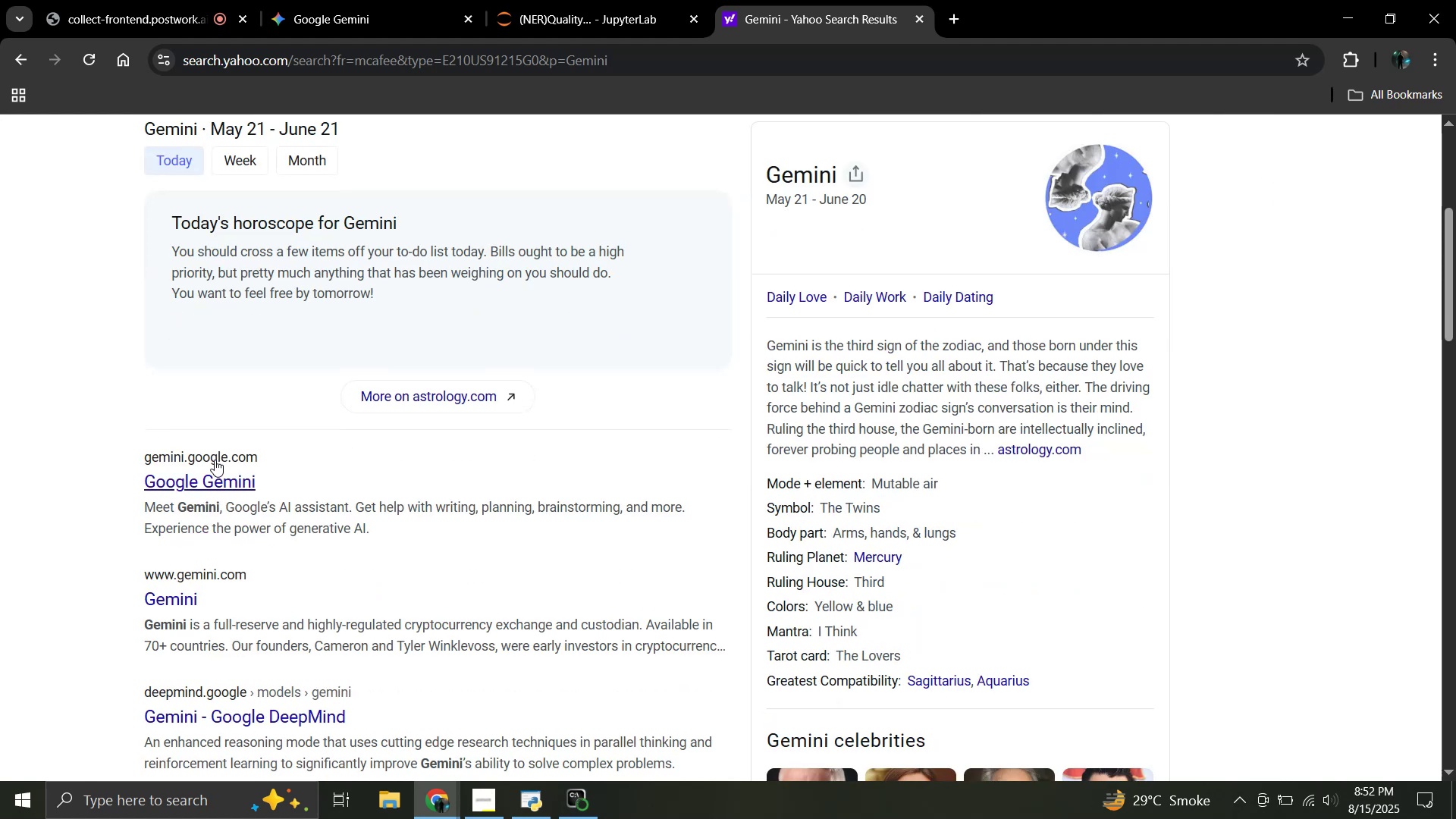 
left_click([228, 475])
 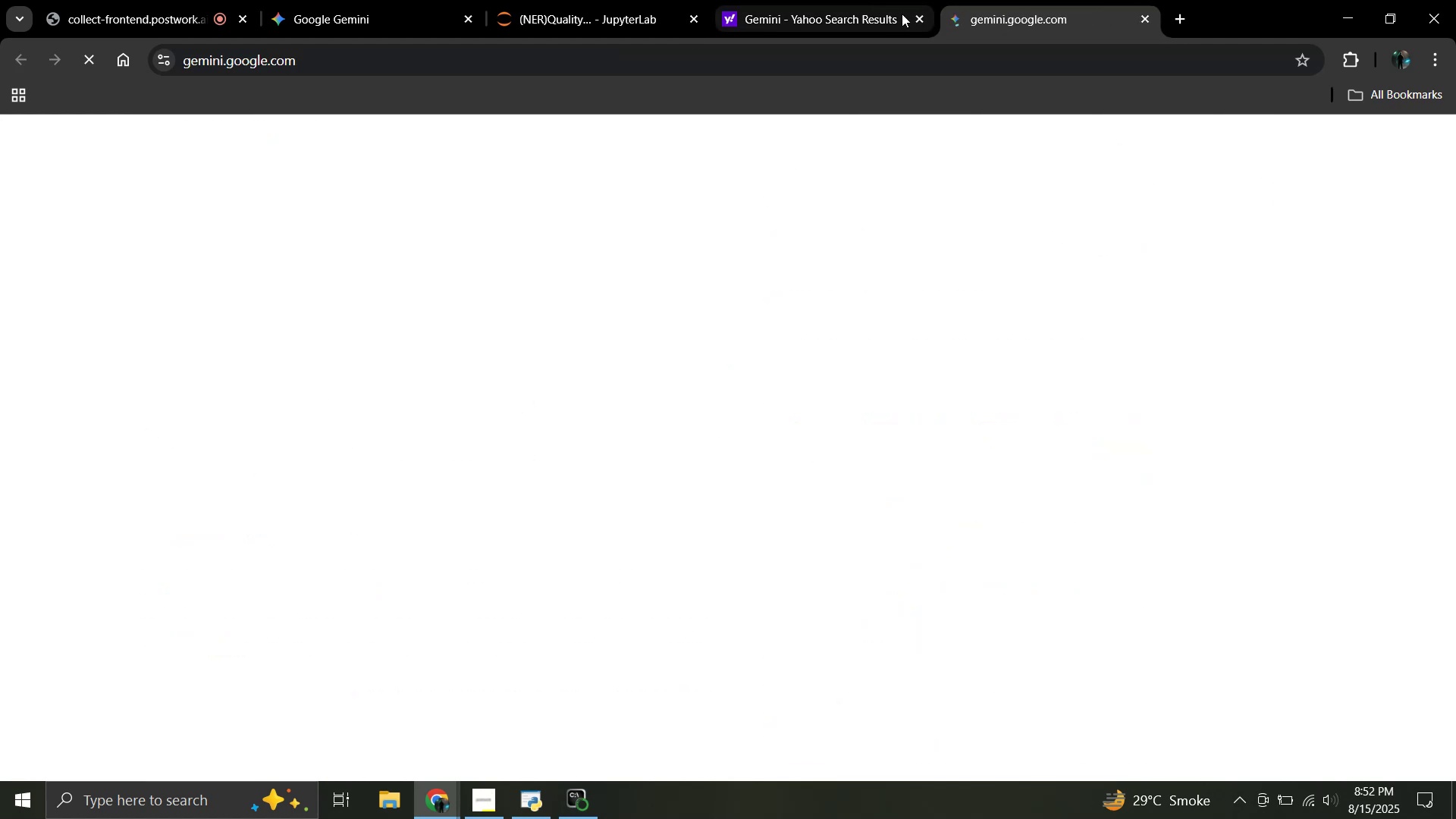 
left_click([920, 17])
 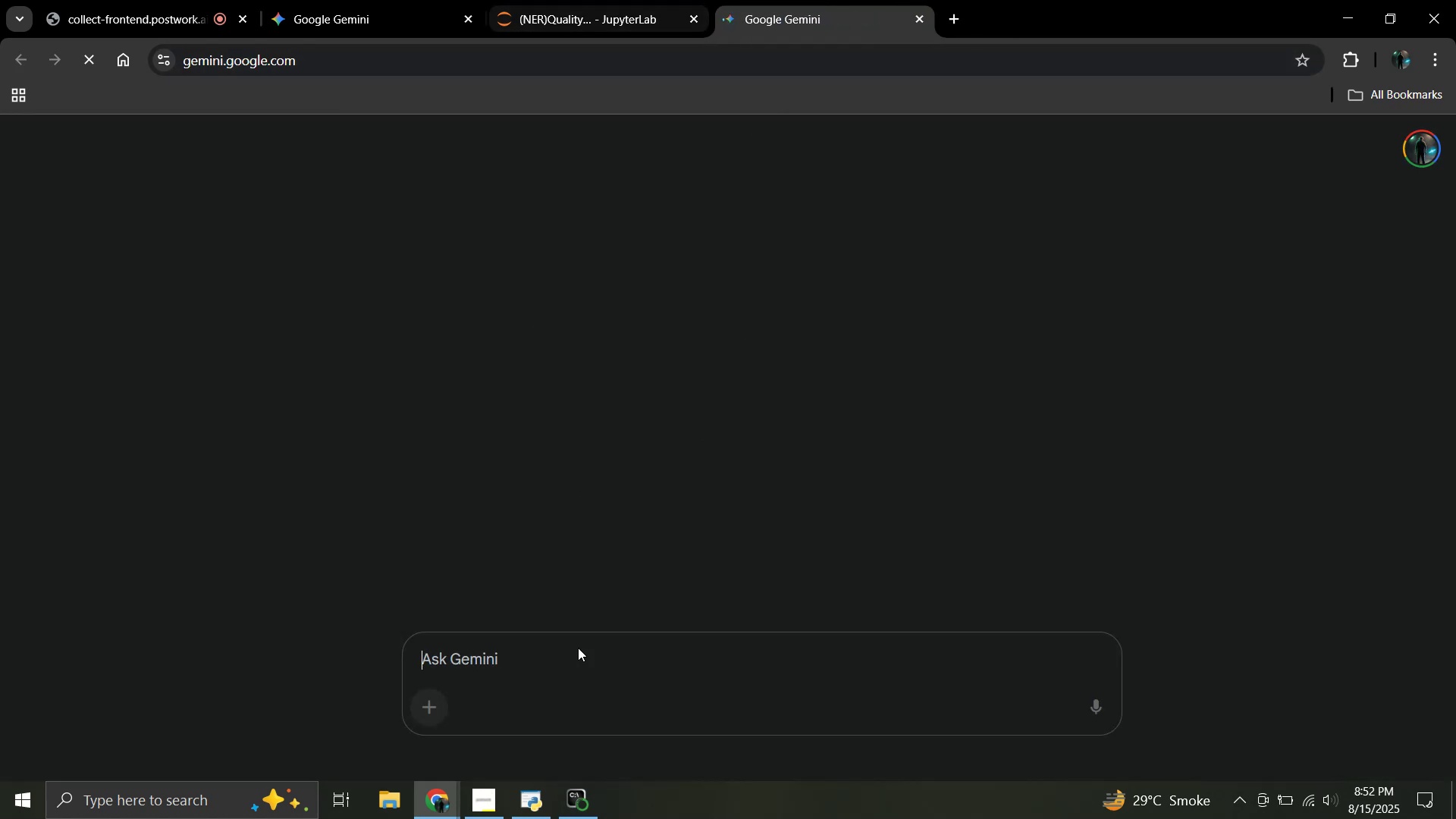 
key(Control+V)
 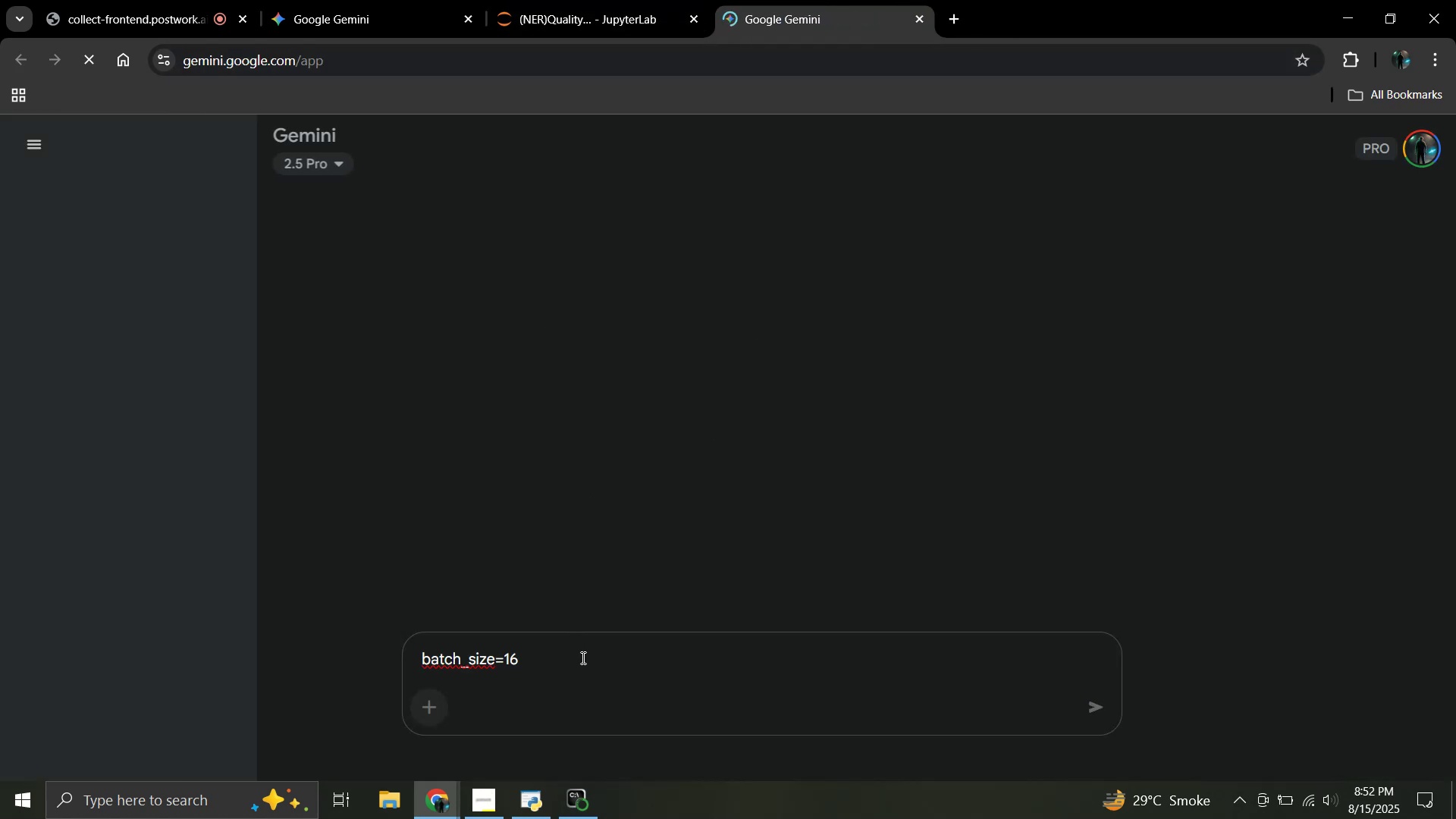 
key(Shift+Enter)
 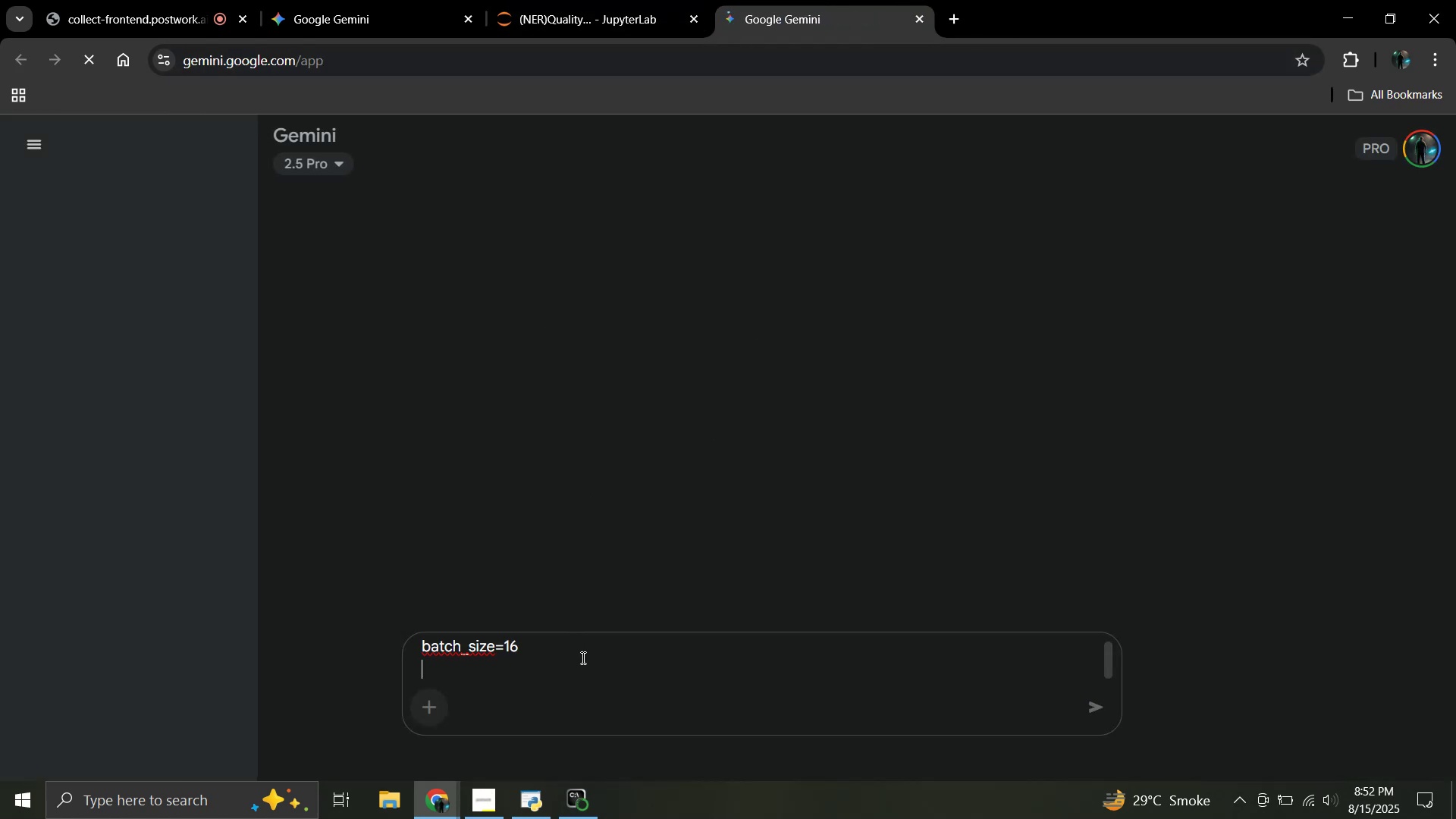 
key(Shift+Enter)
 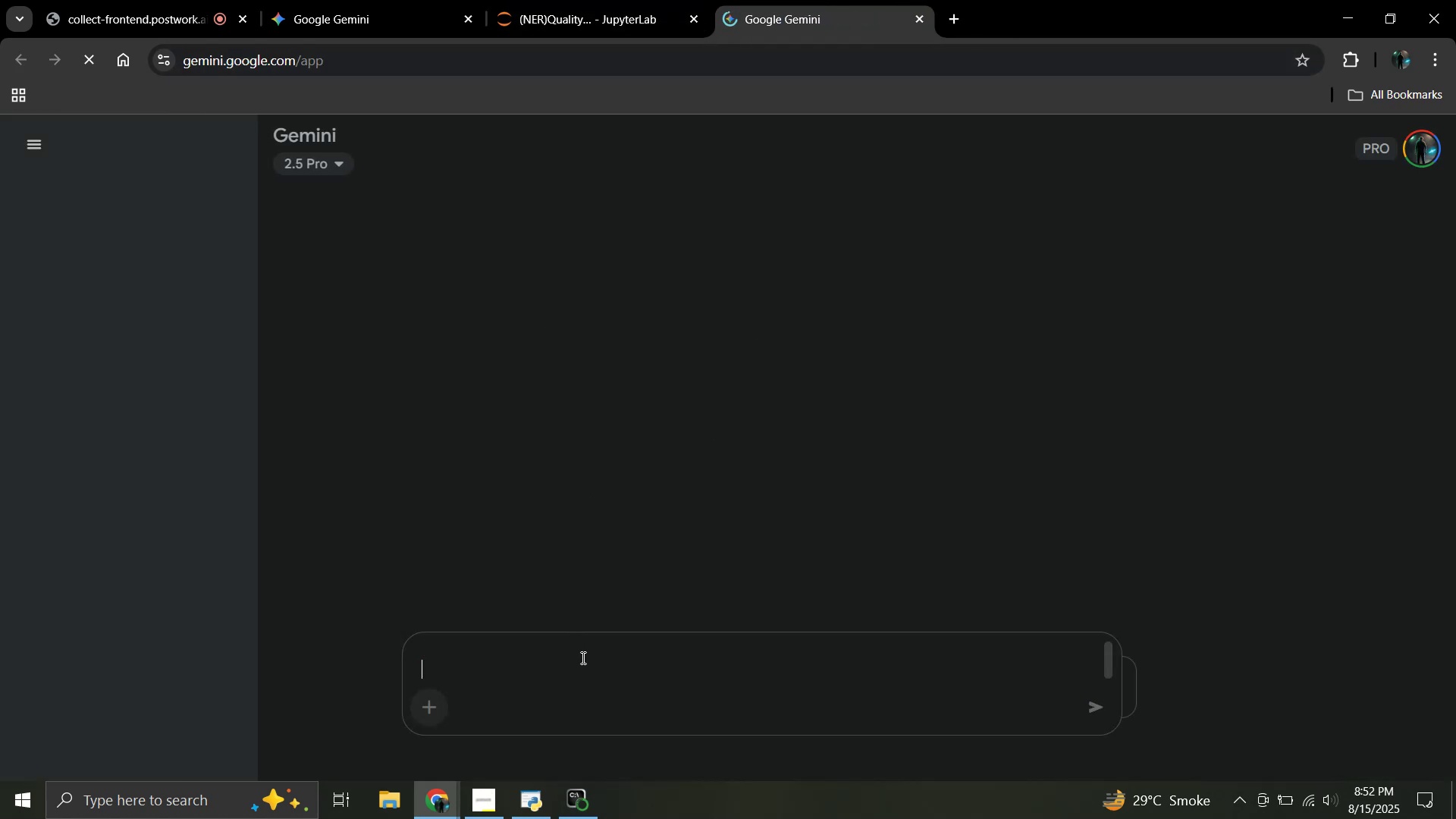 
type(is theis ba)
key(Backspace)
key(Backspace)
key(Backspace)
key(Backspace)
key(Backspace)
key(Backspace)
type(is batch size correct for my 12gn)
key(Backspace)
type(b ram)
 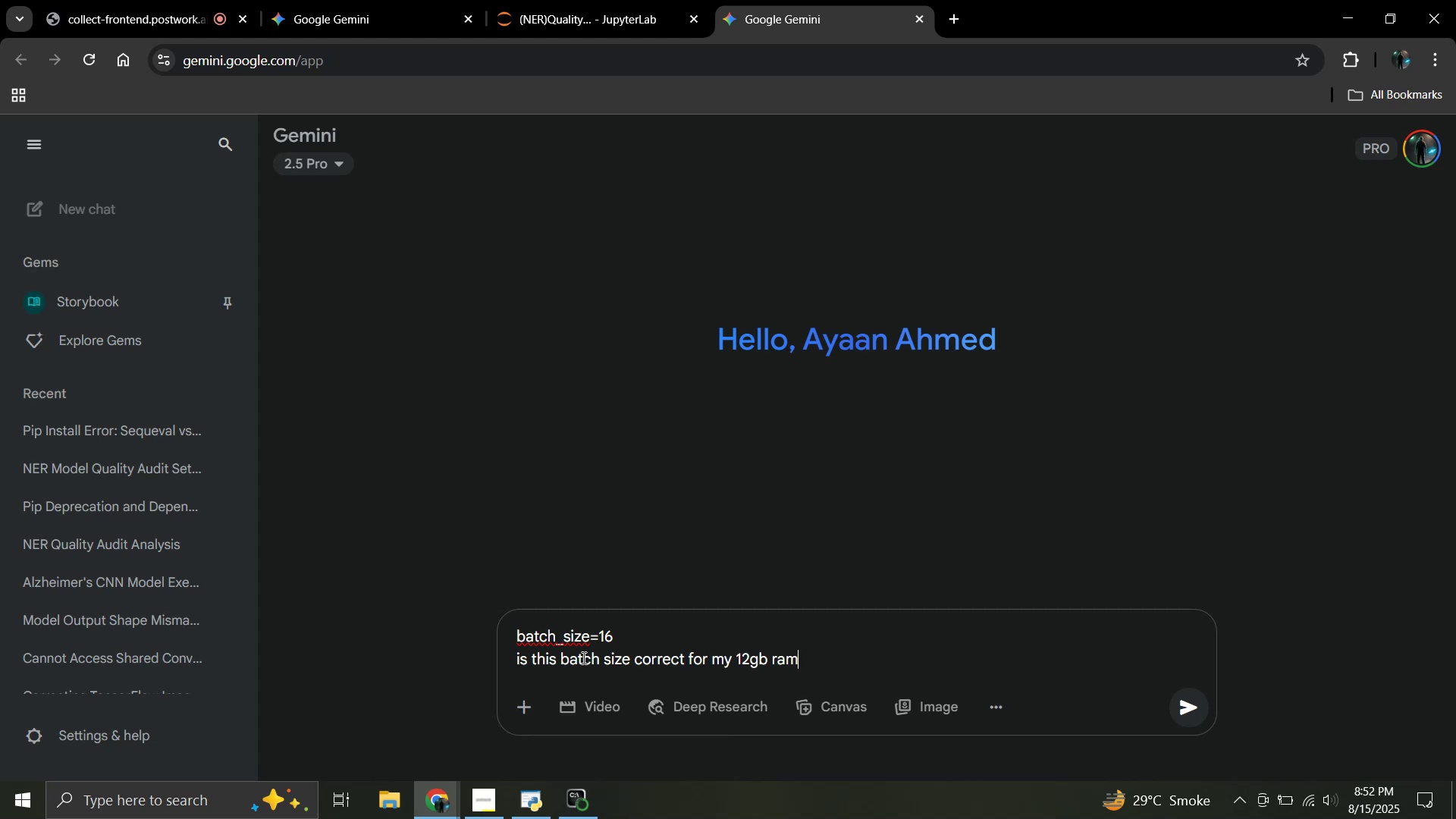 
key(Enter)
 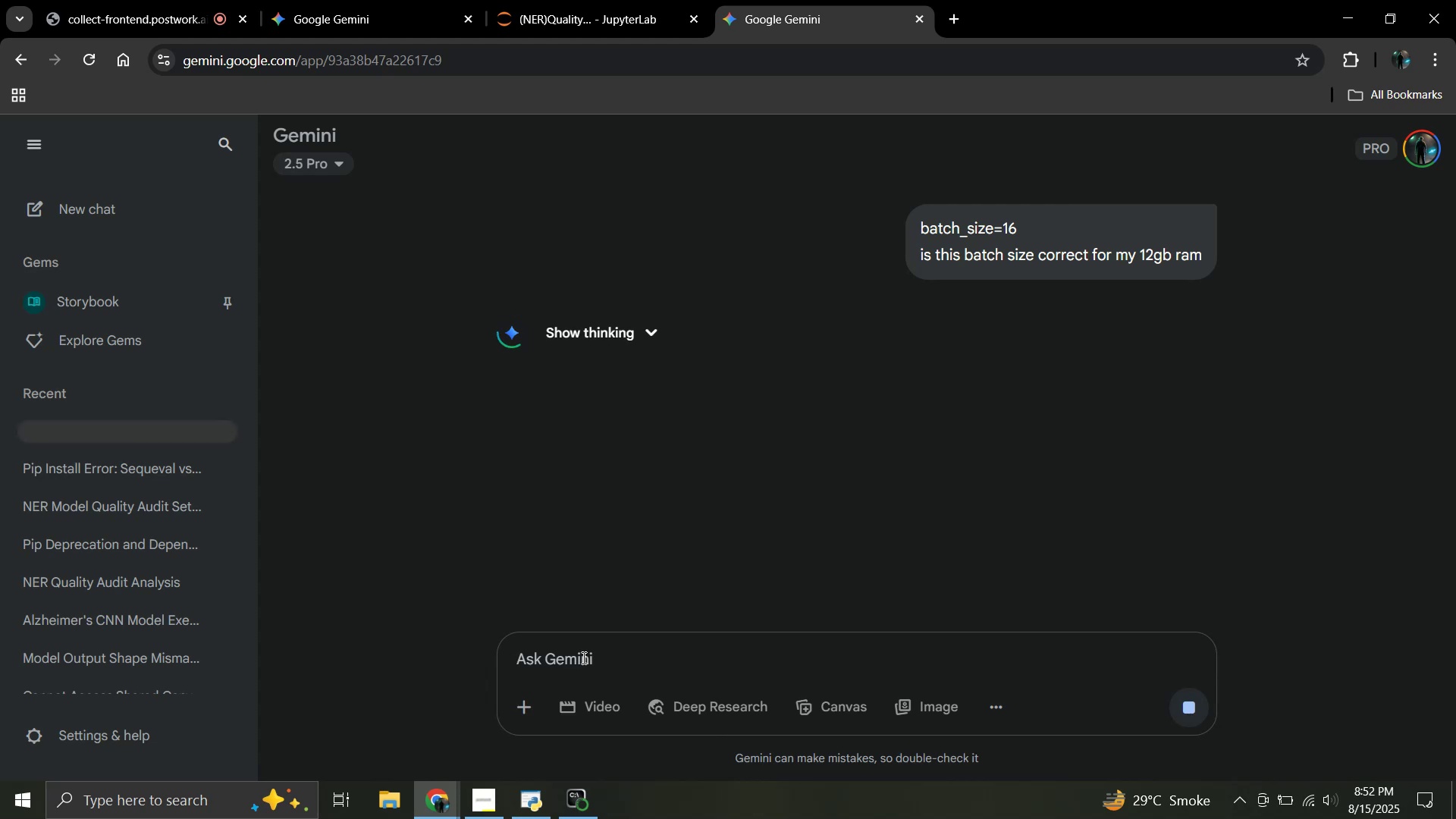 
wait(12.23)
 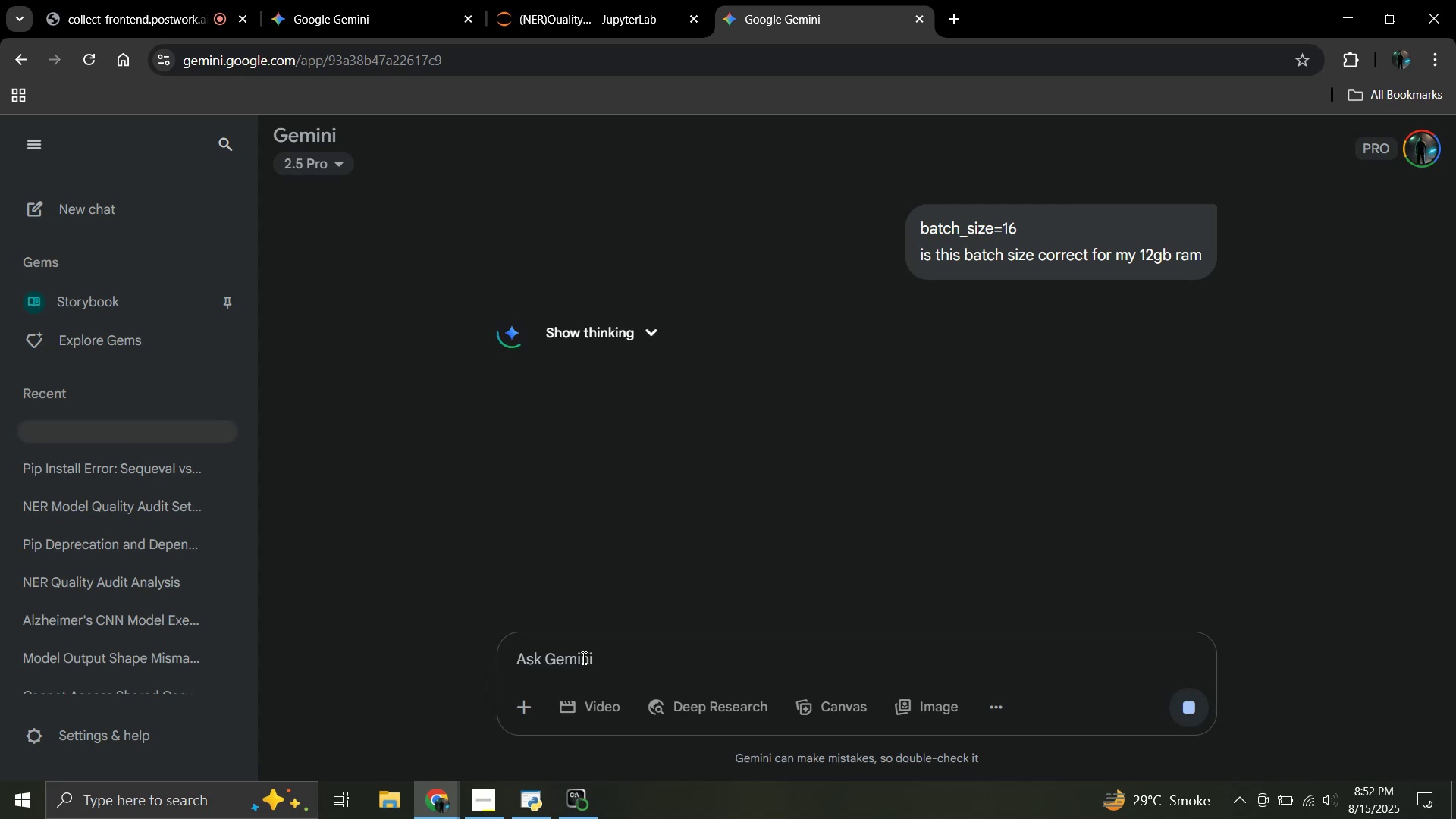 
left_click_drag(start_coordinate=[924, 226], to_coordinate=[1225, 264])
 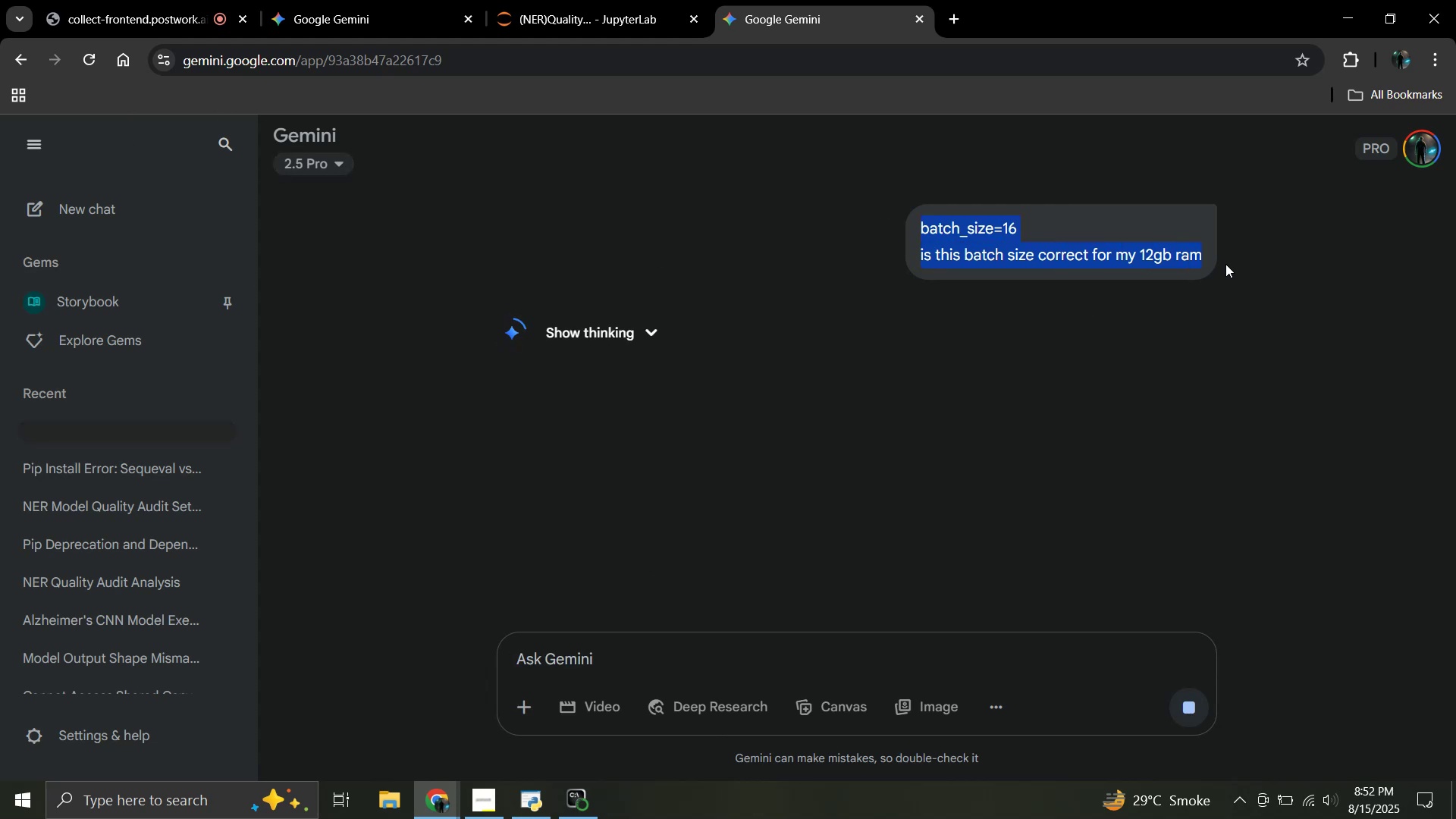 
key(Control+C)
 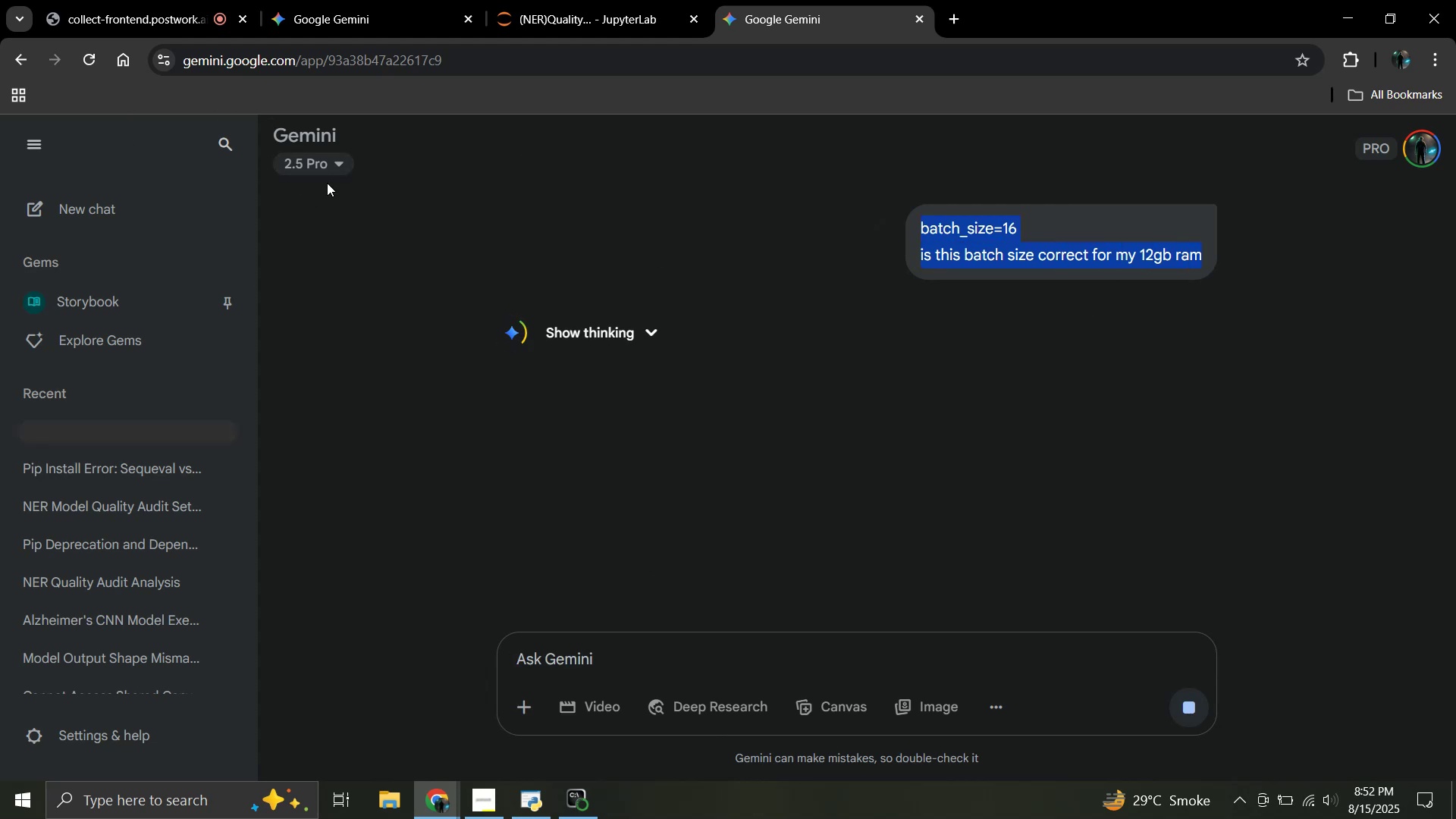 
left_click([327, 168])
 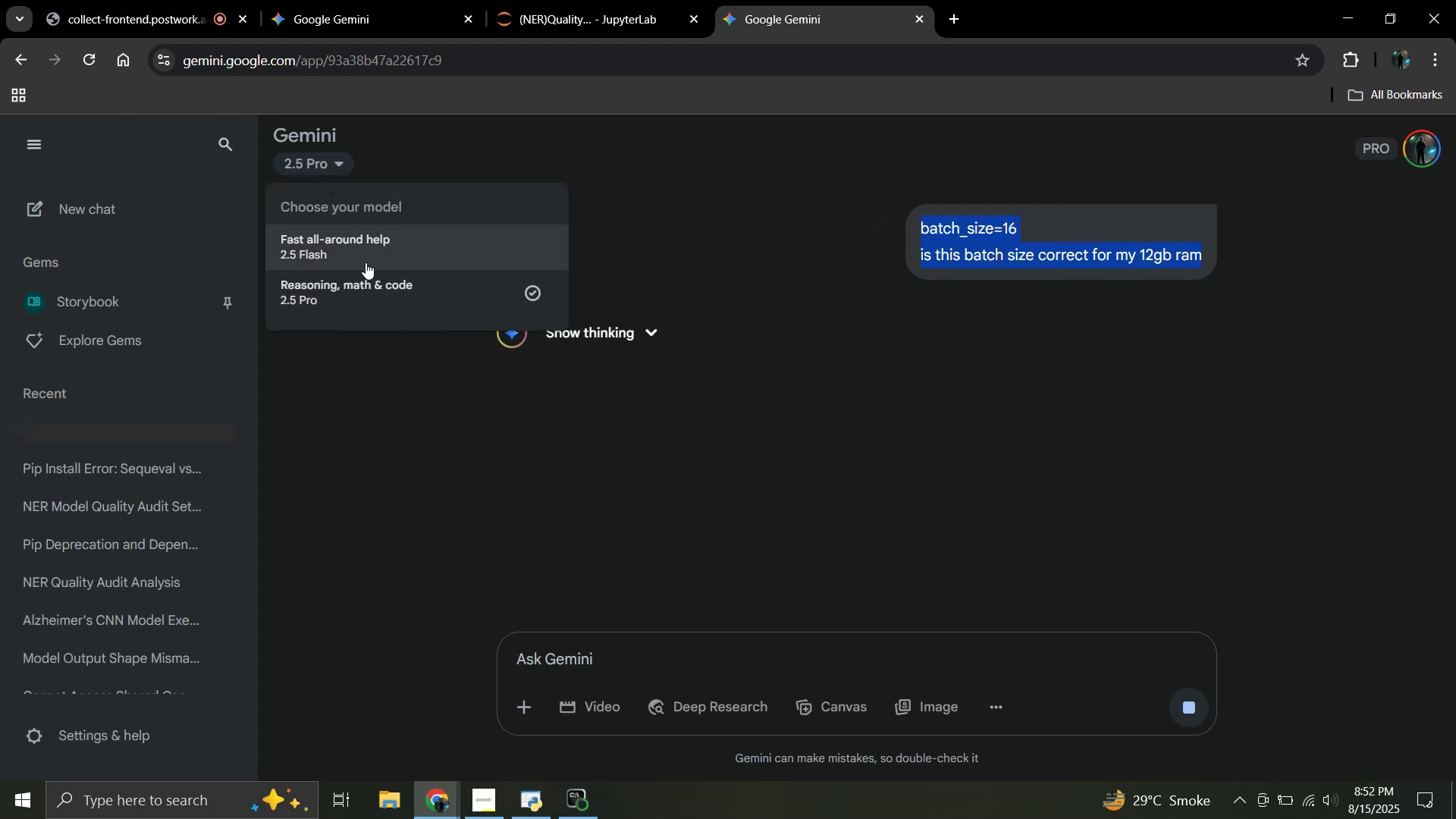 
left_click([367, 254])
 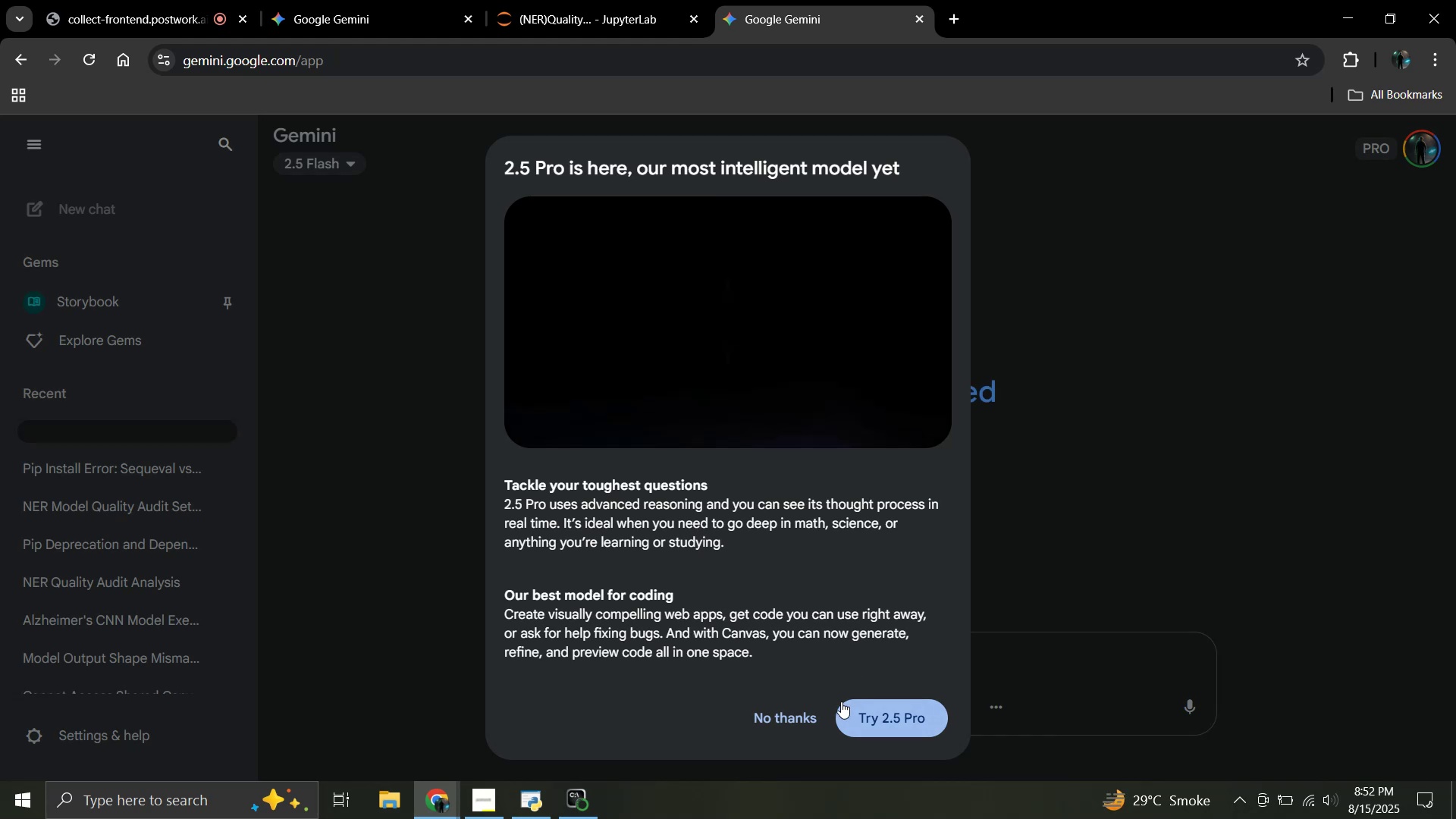 
left_click([795, 720])
 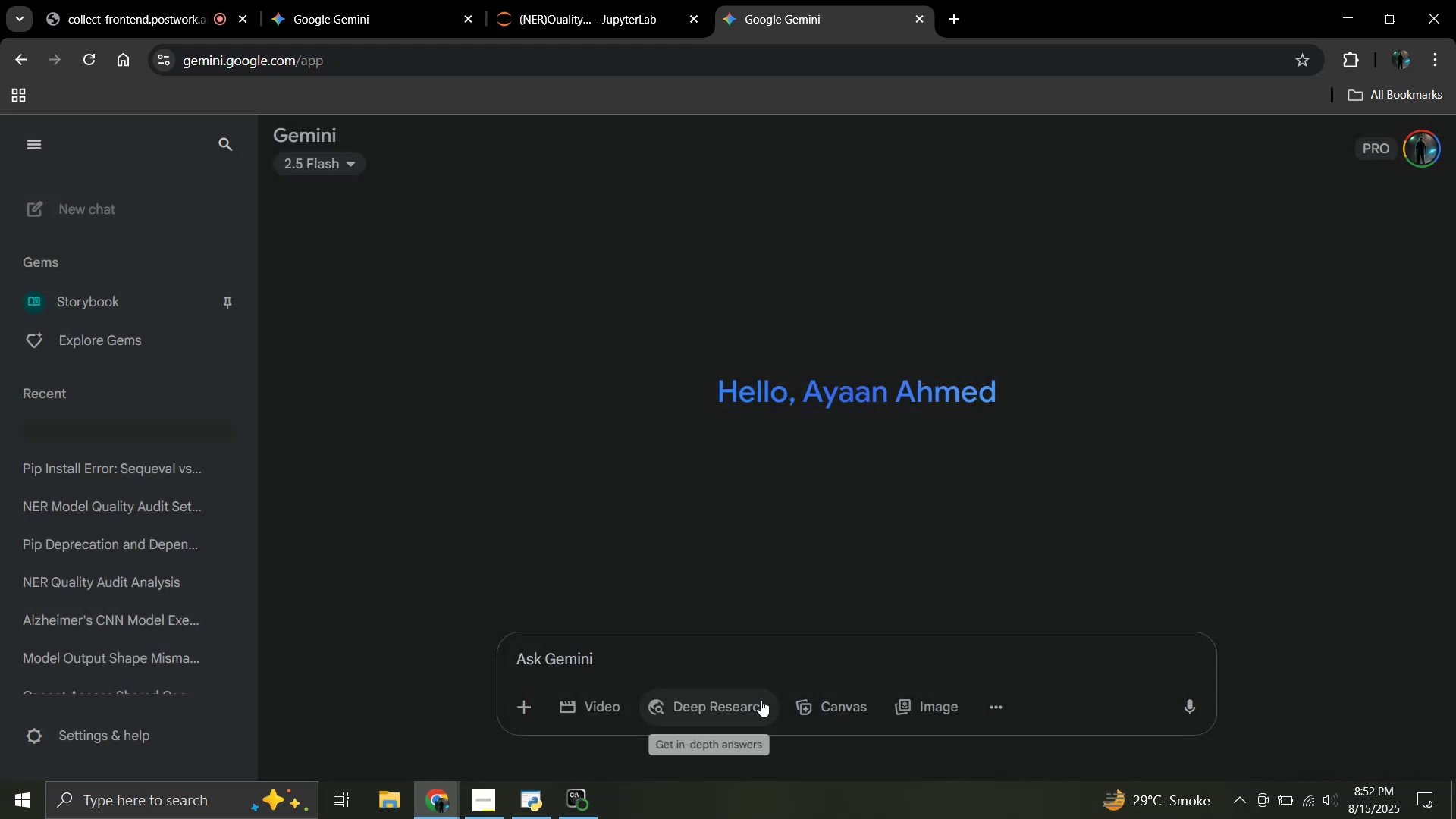 
left_click([747, 659])
 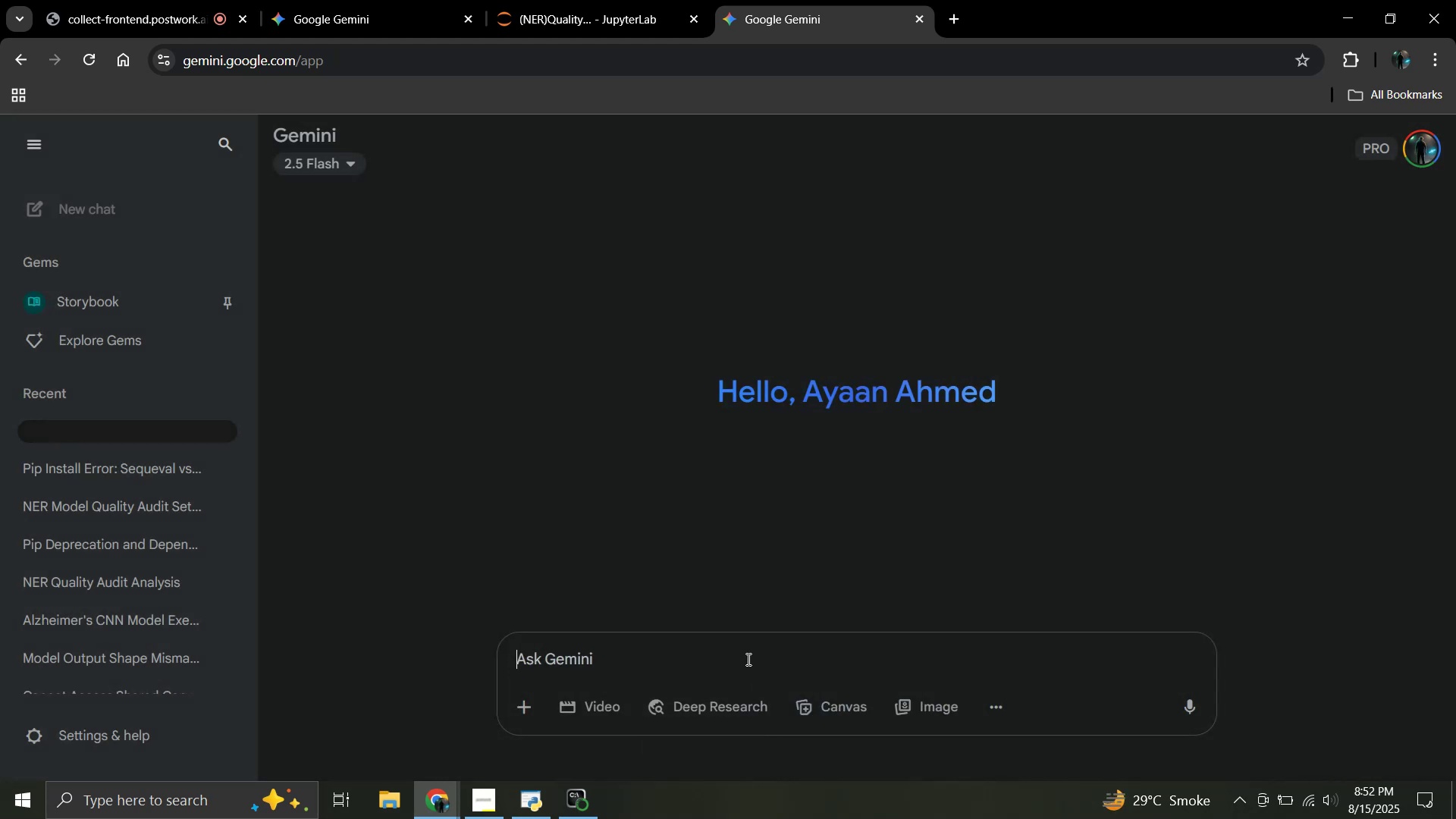 
key(Control+V)
 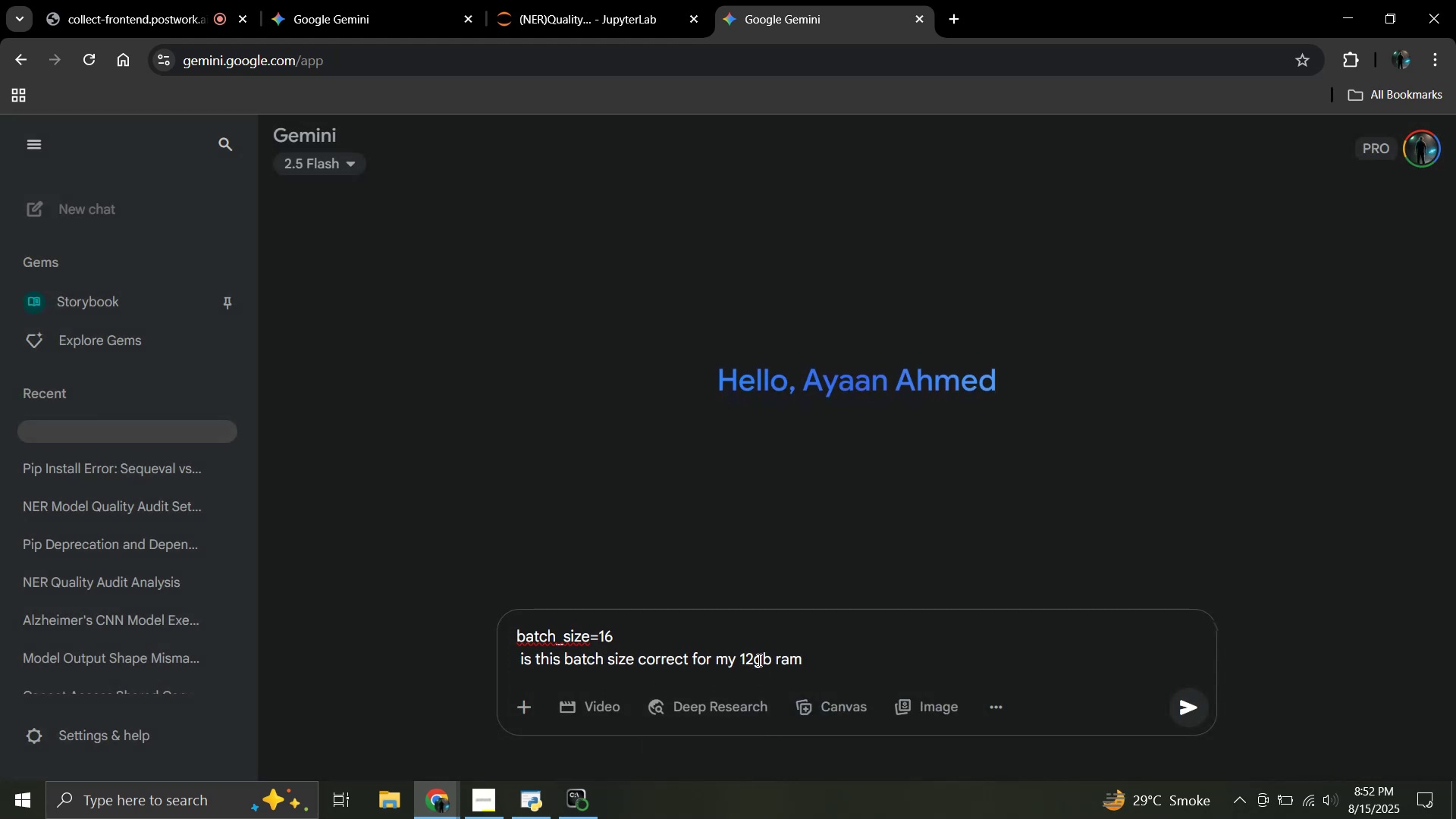 
key(Enter)
 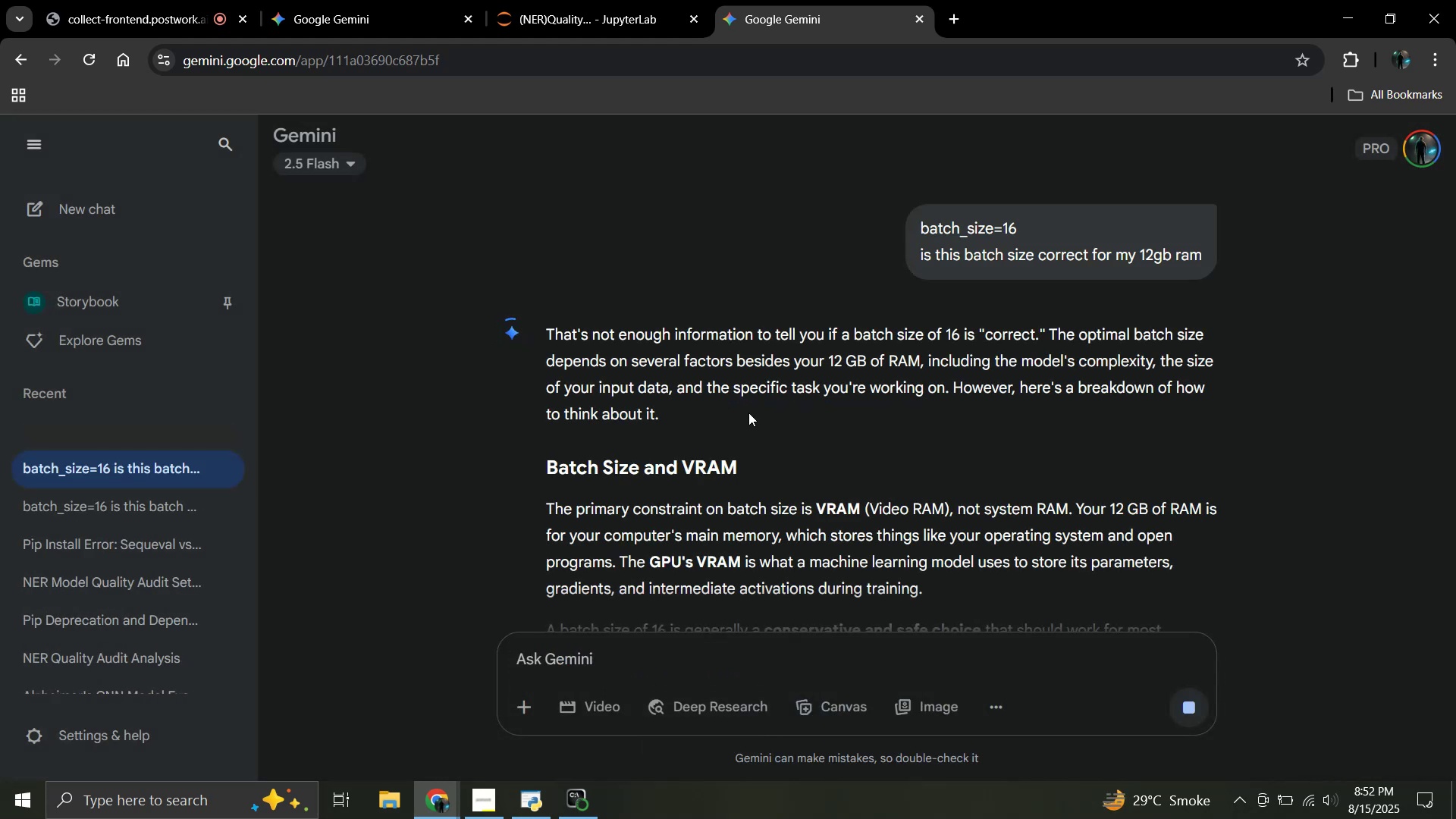 
wait(9.33)
 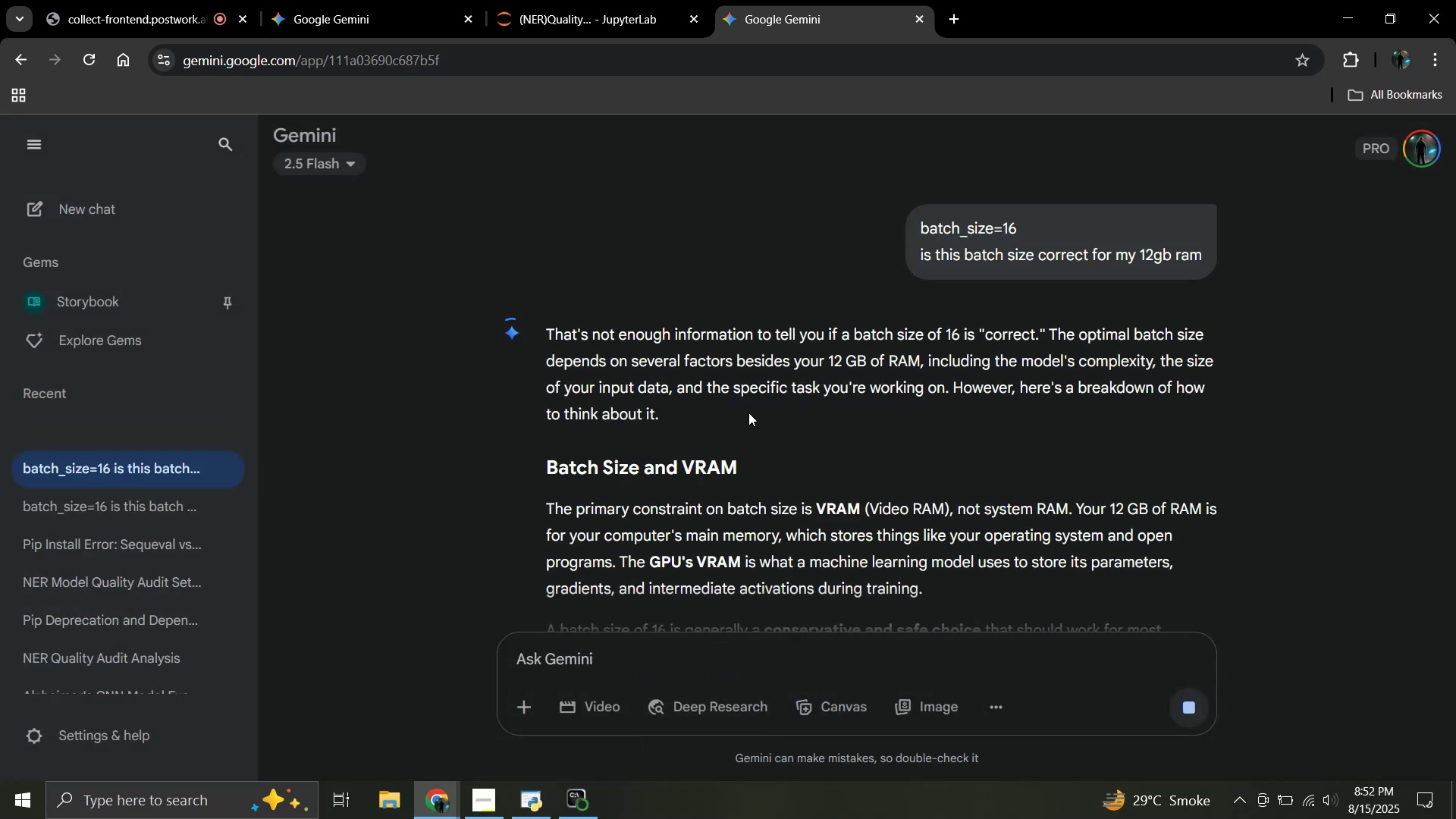 
scroll: coordinate [748, 413], scroll_direction: down, amount: 1.0
 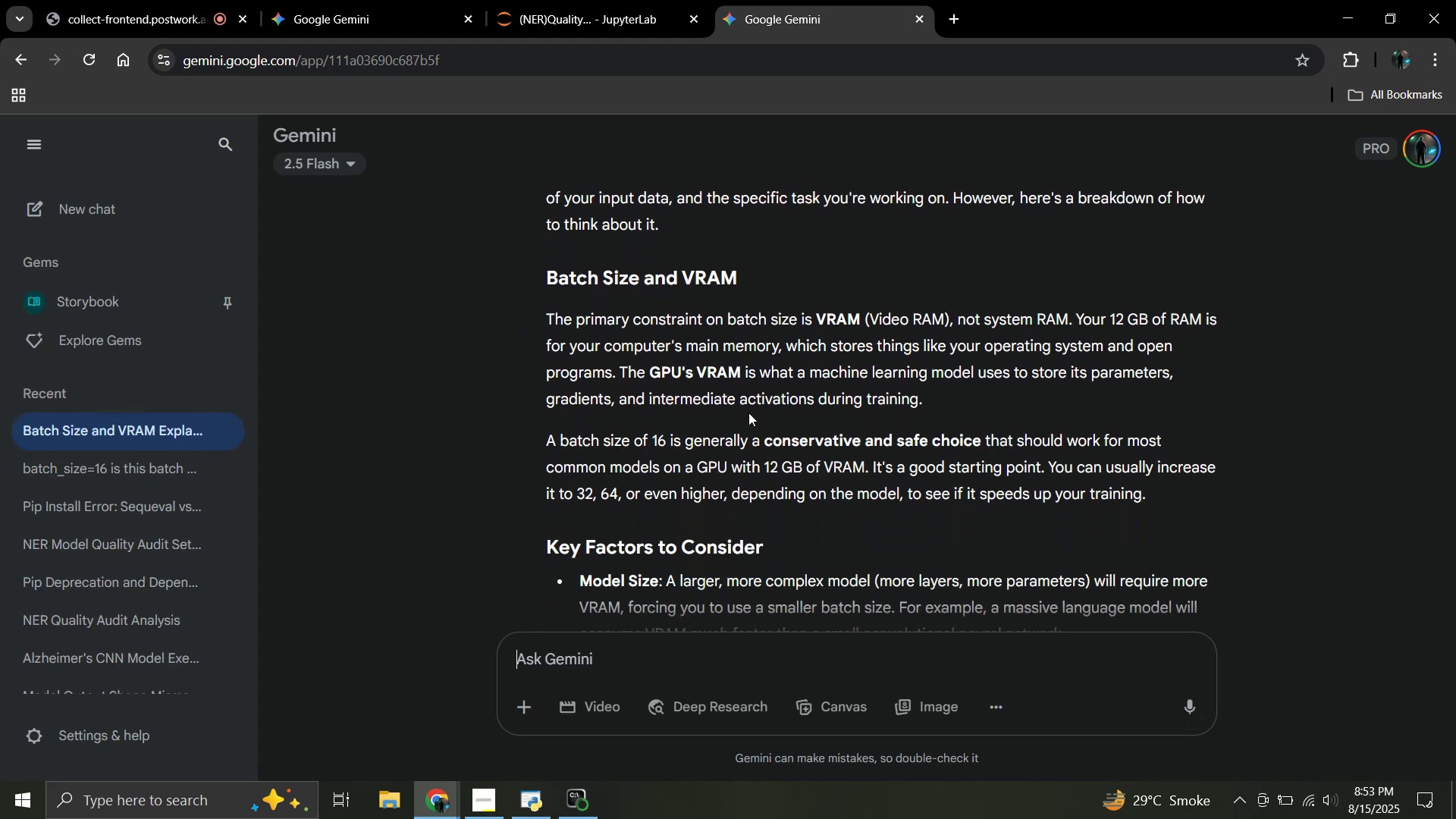 
wait(6.64)
 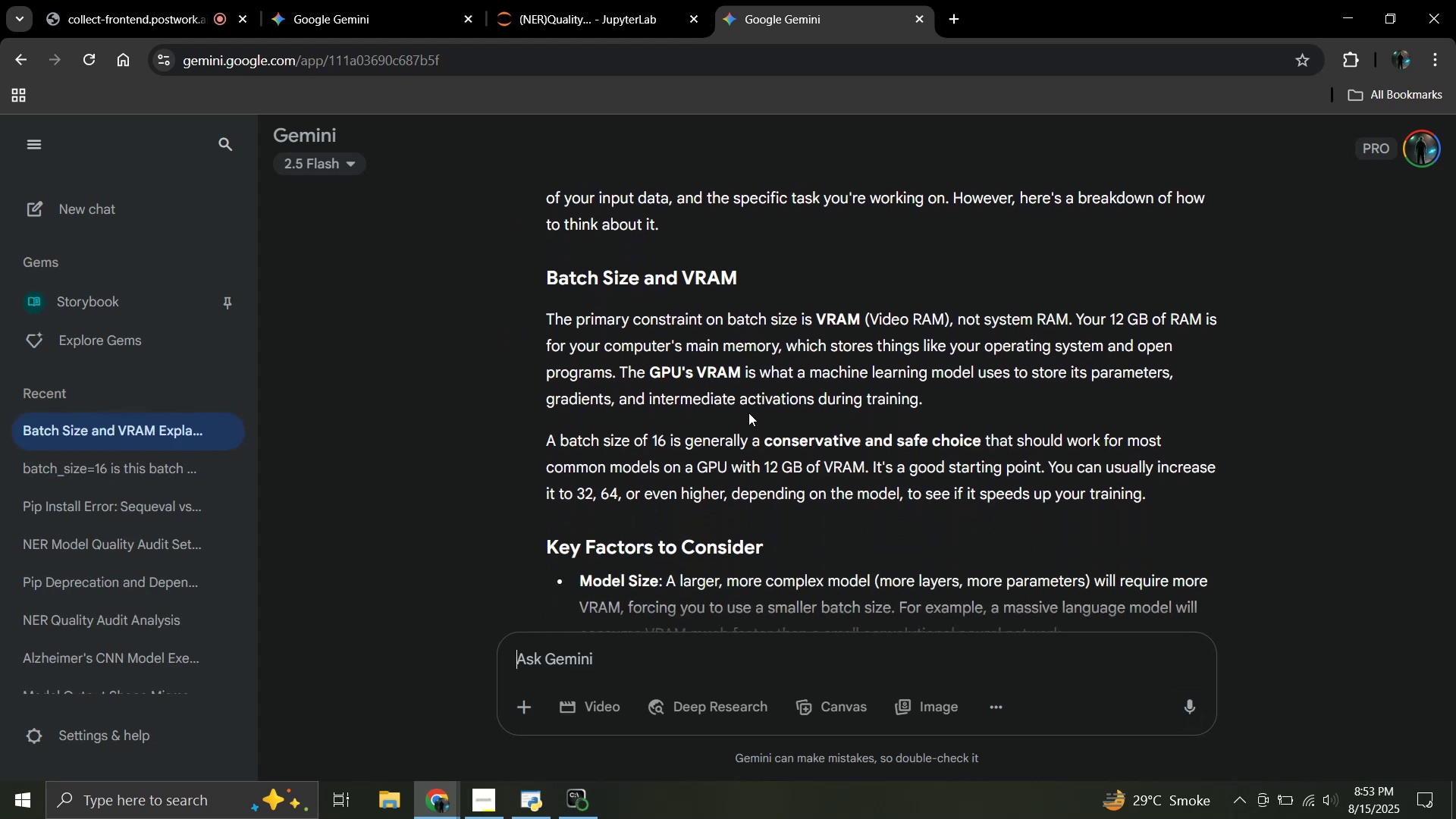 
scroll: coordinate [748, 413], scroll_direction: down, amount: 4.0
 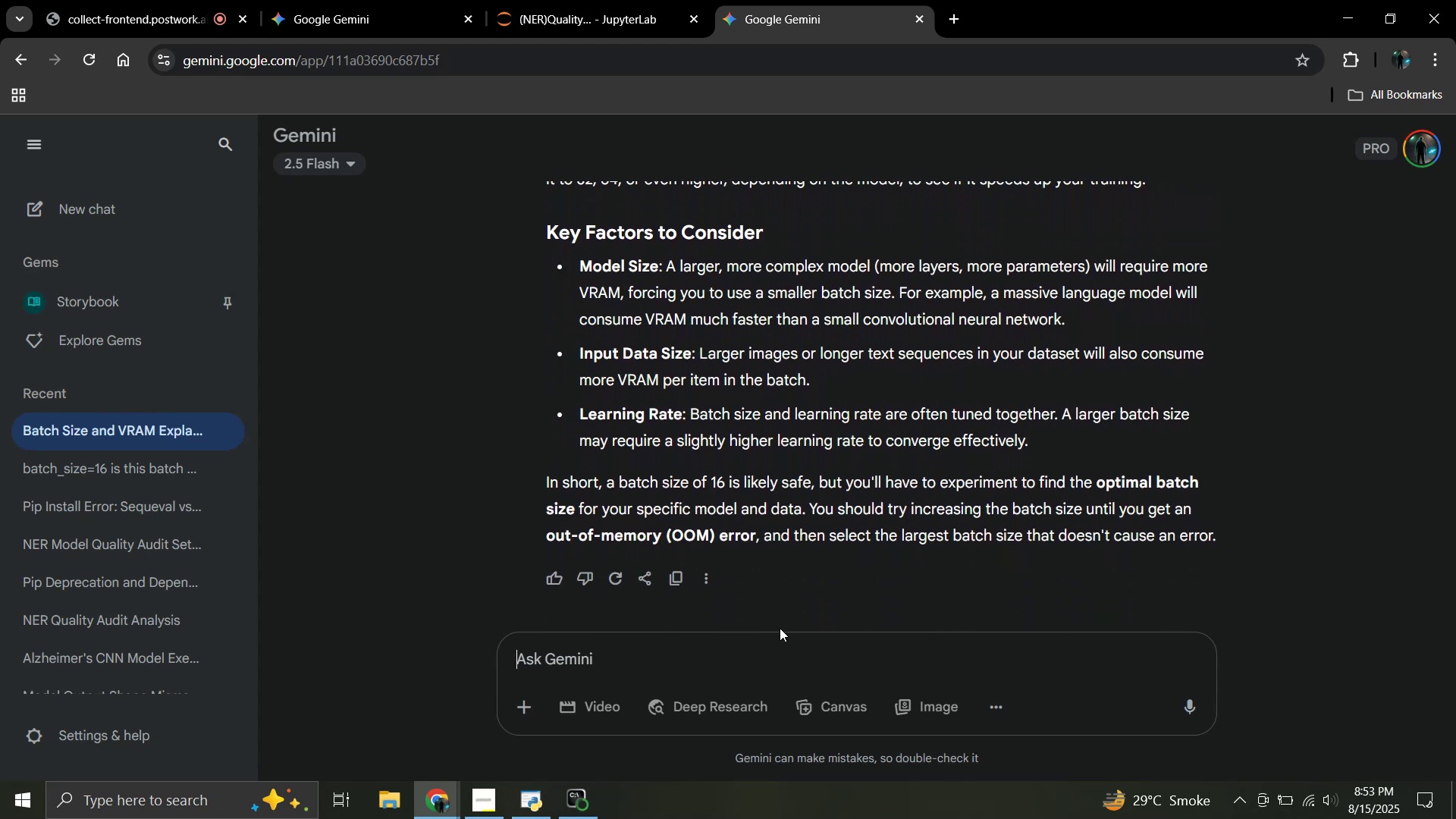 
type(vram is 12)
 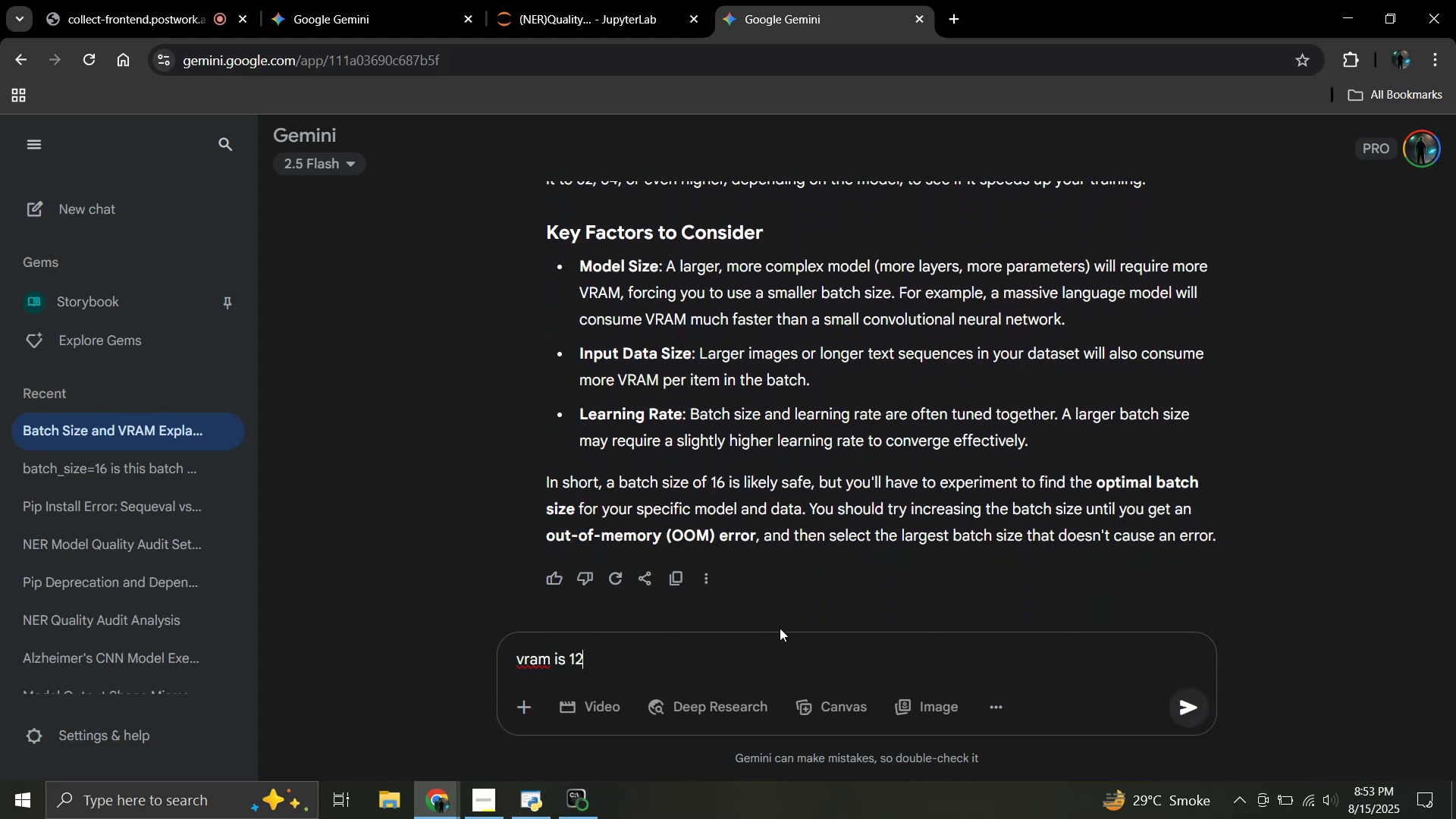 
key(Enter)
 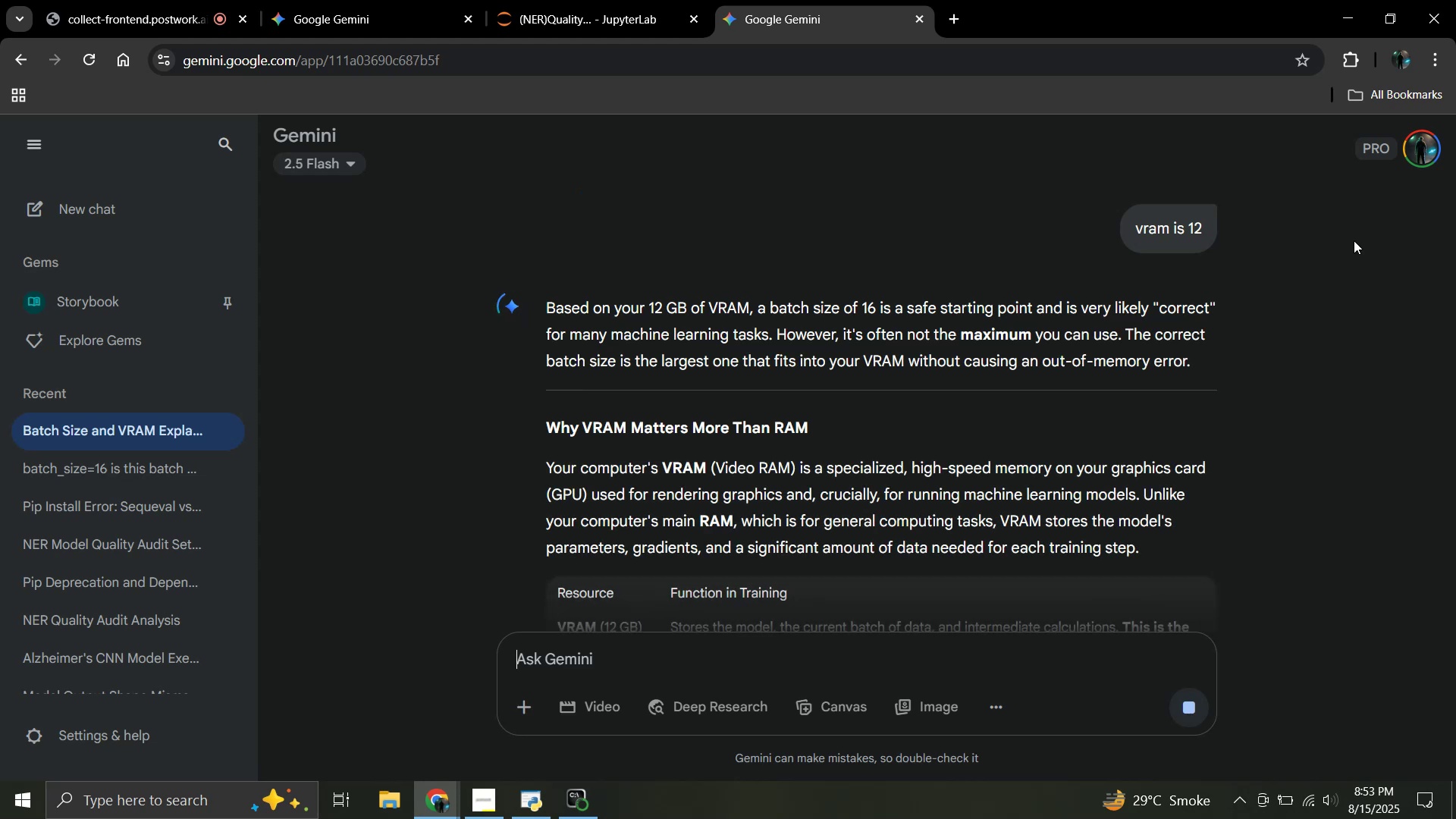 
wait(5.07)
 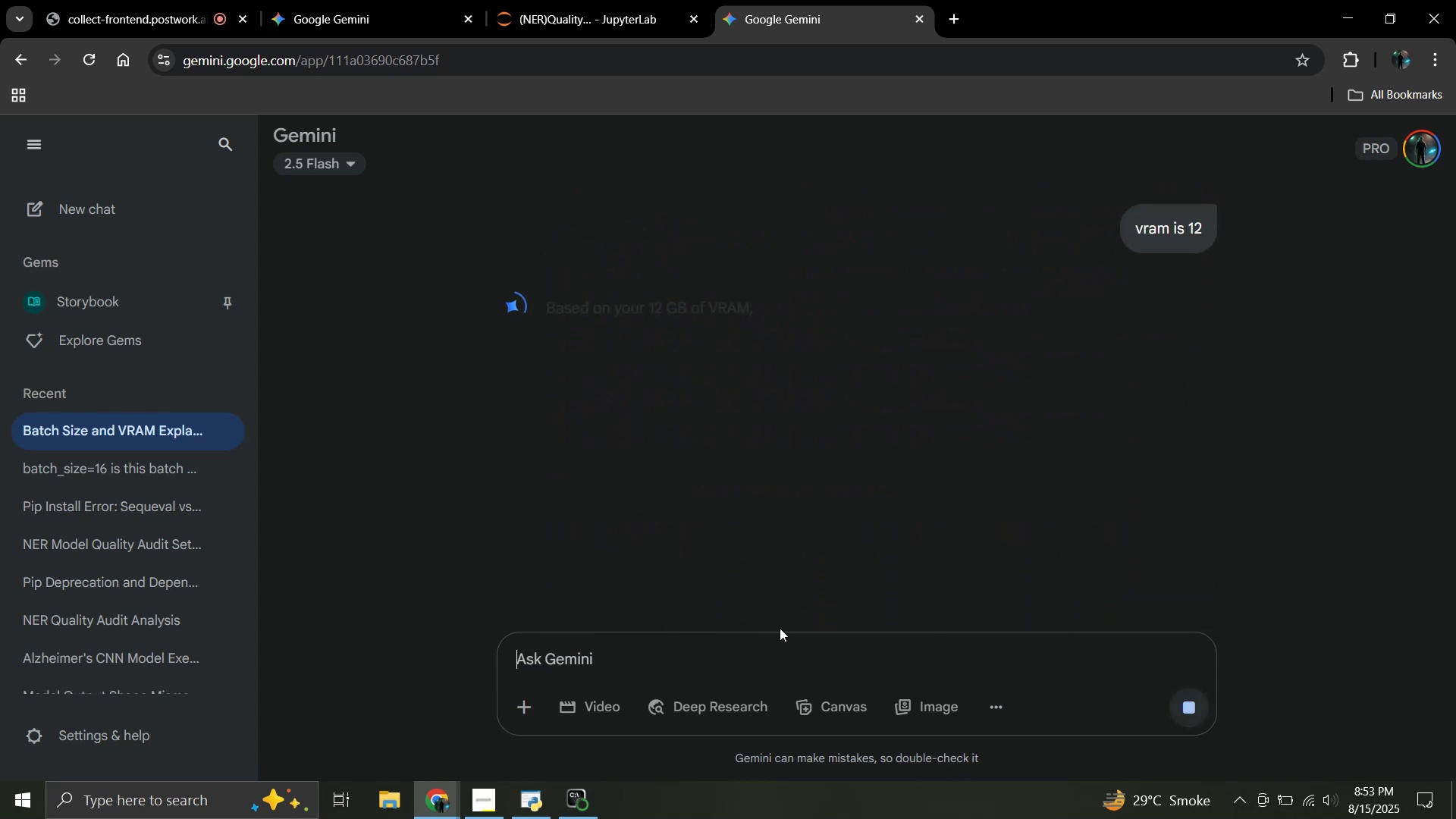 
left_click([1096, 226])
 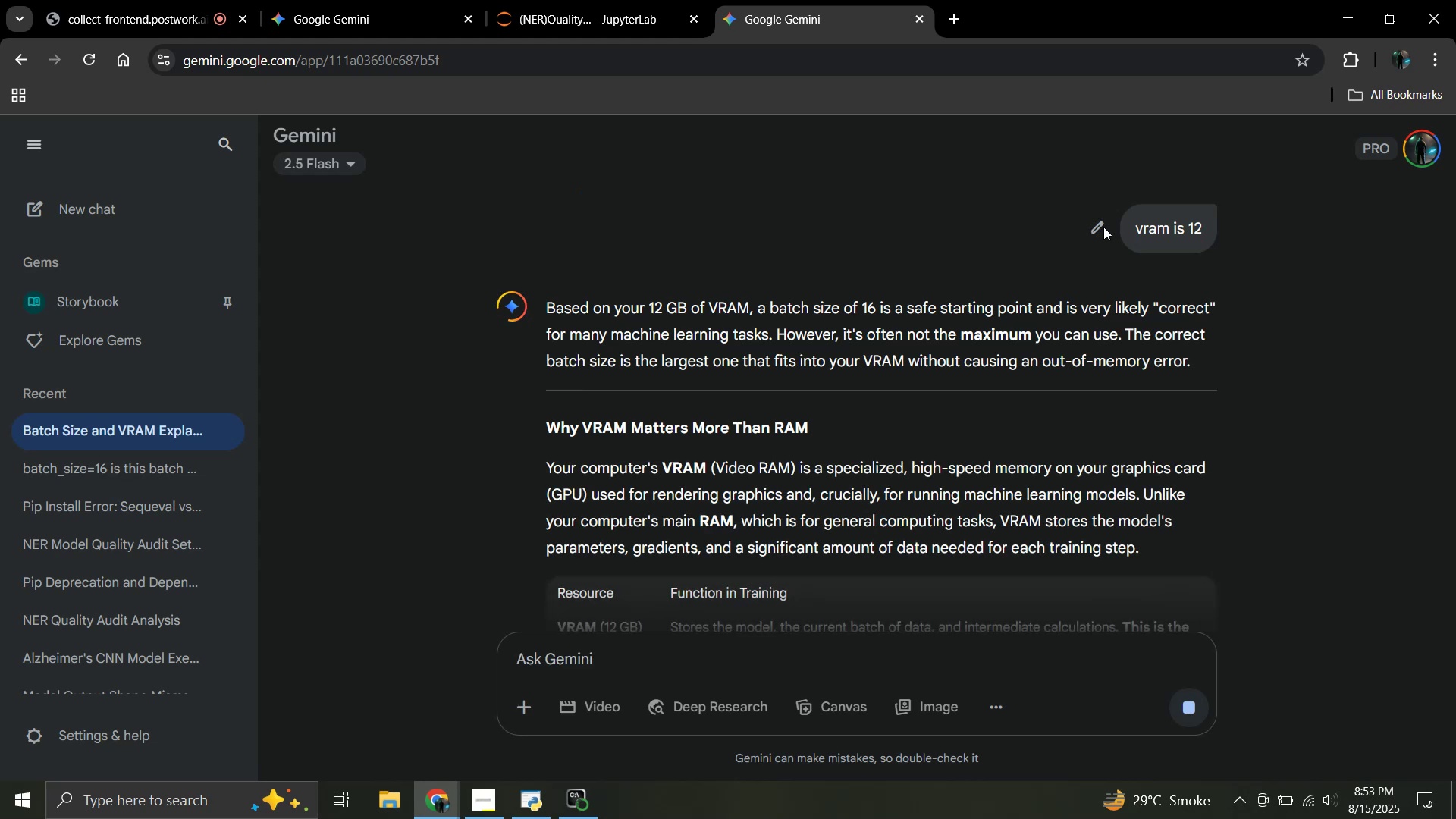 
left_click([1103, 227])
 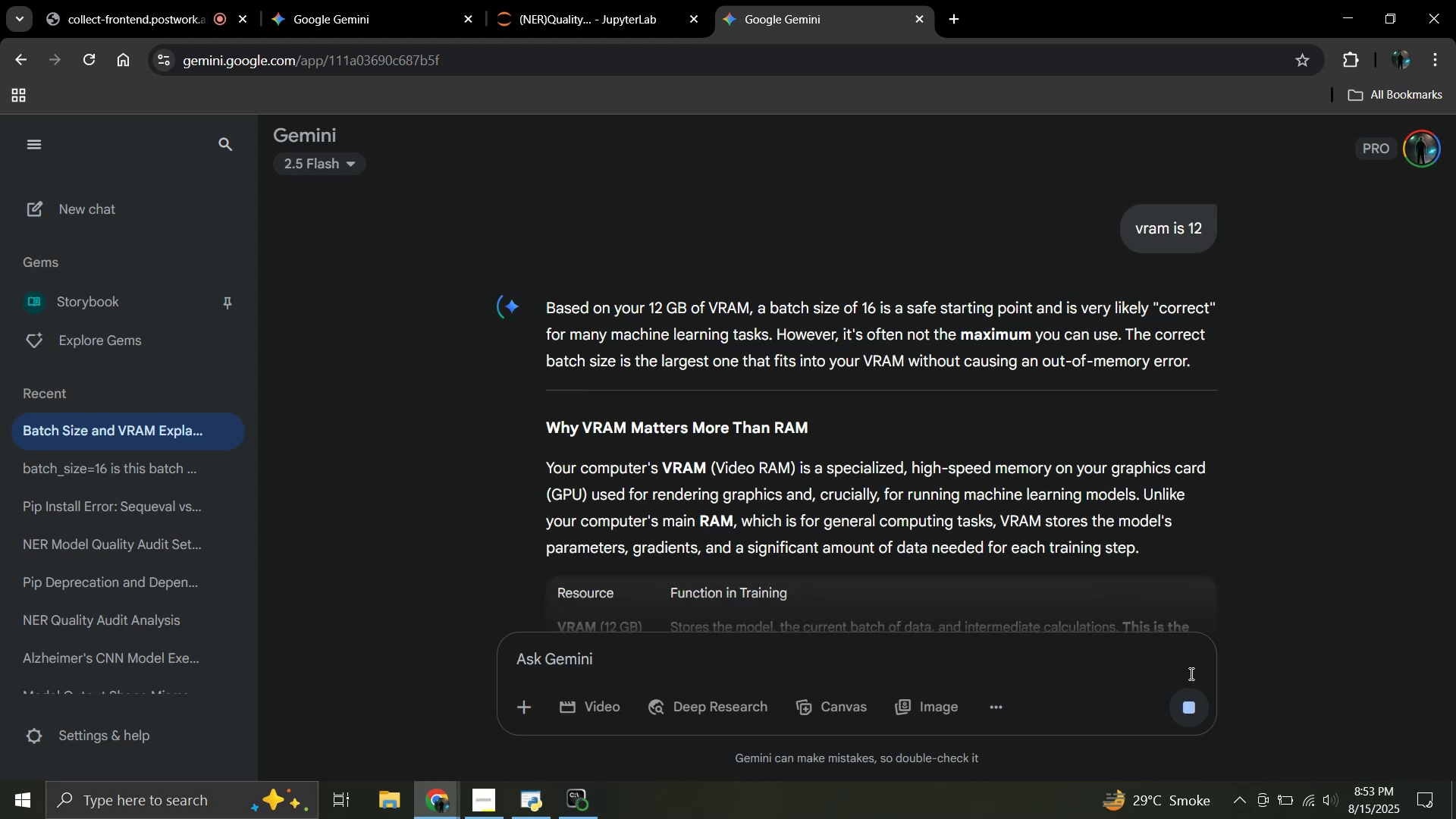 
left_click([1193, 706])
 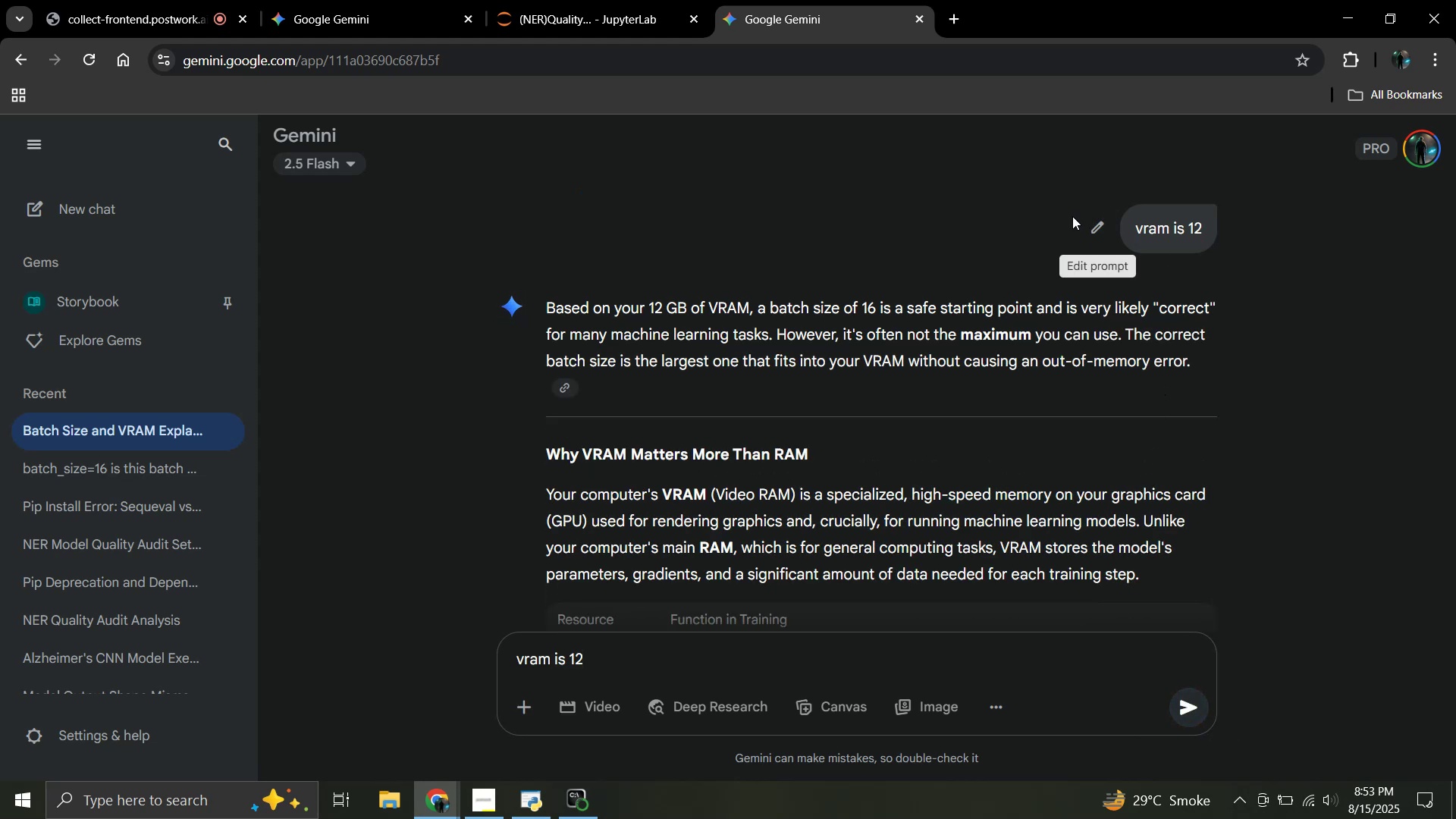 
left_click([1095, 228])
 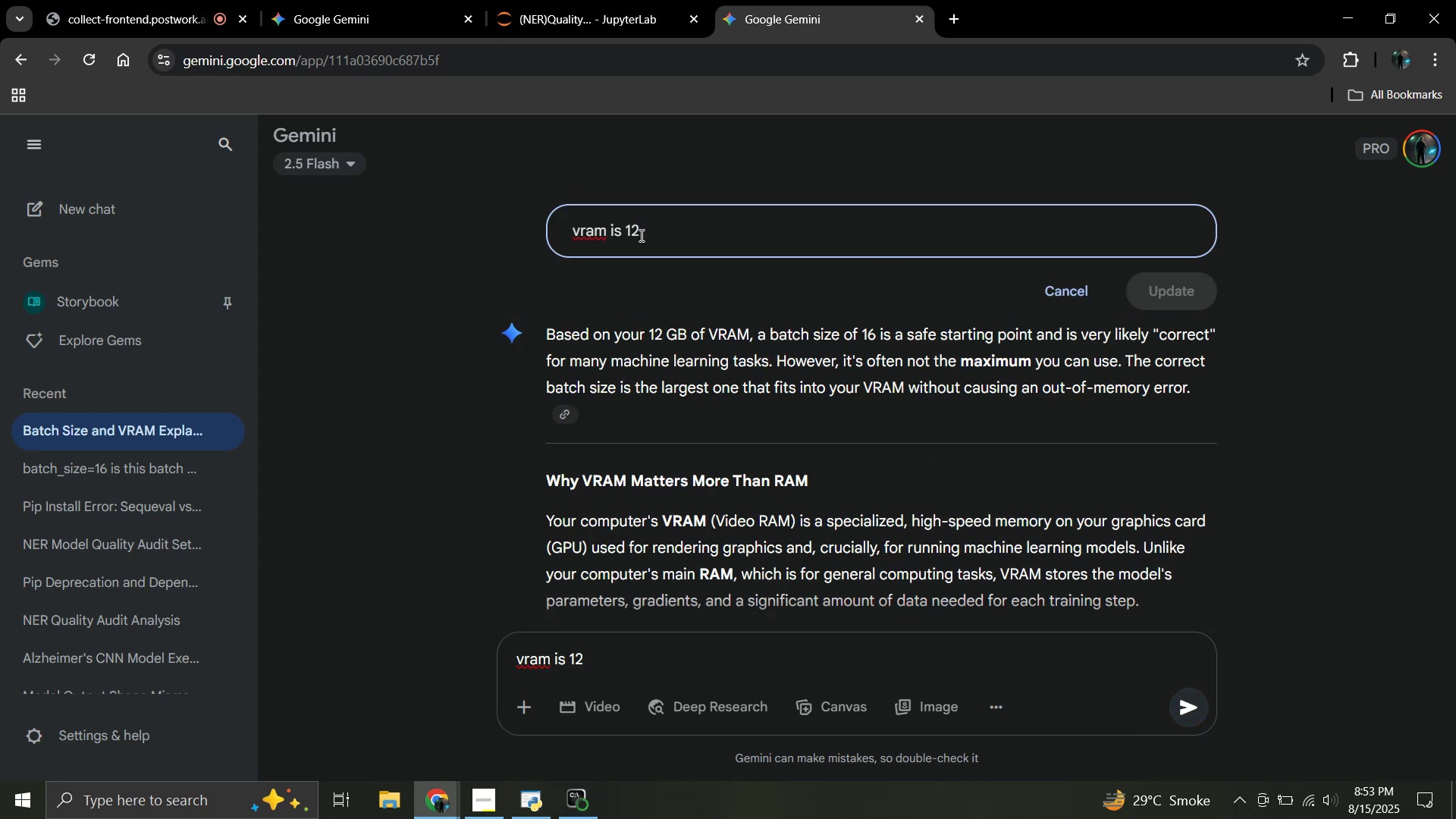 
left_click([631, 231])
 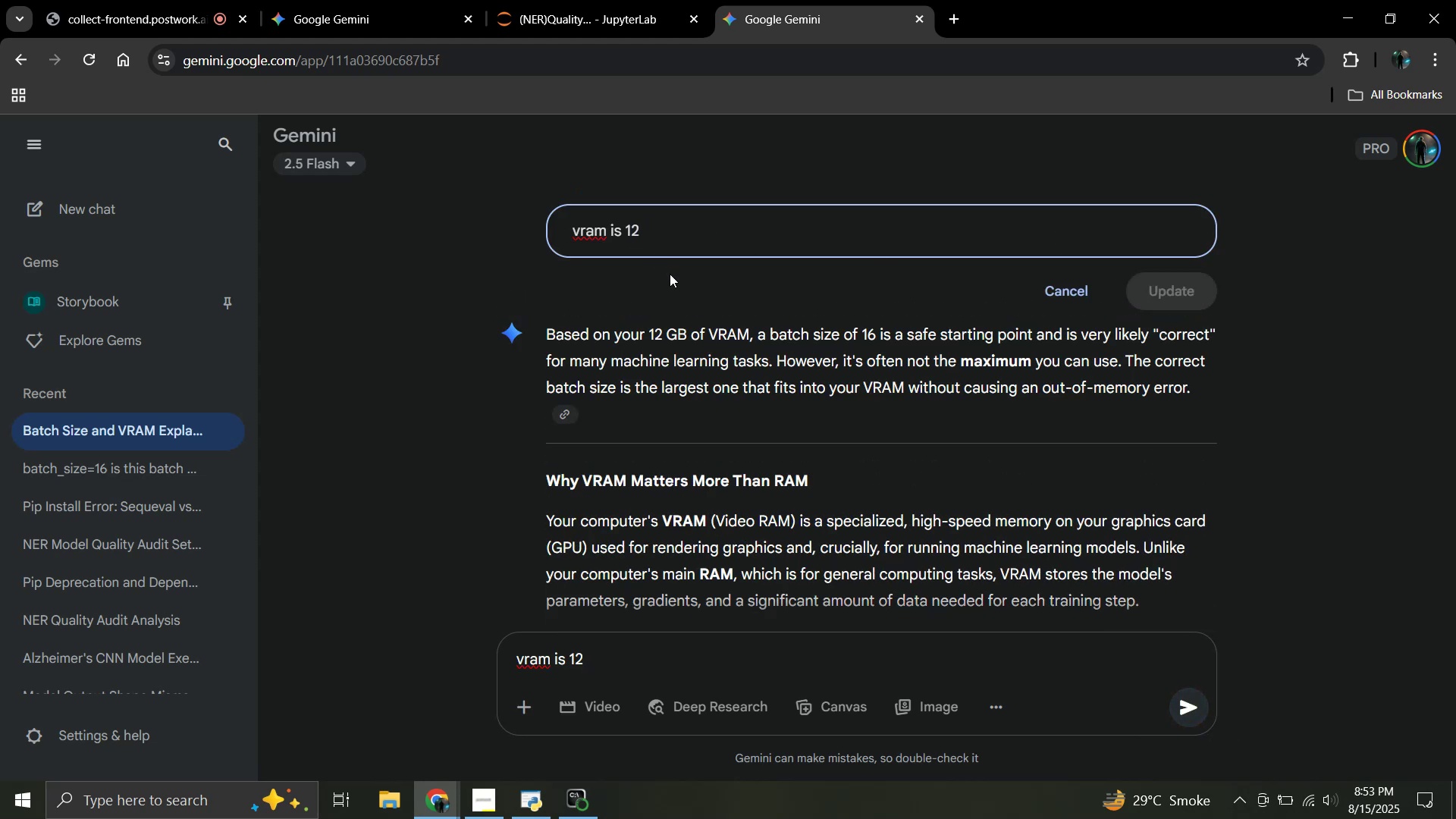 
key(Backspace)
 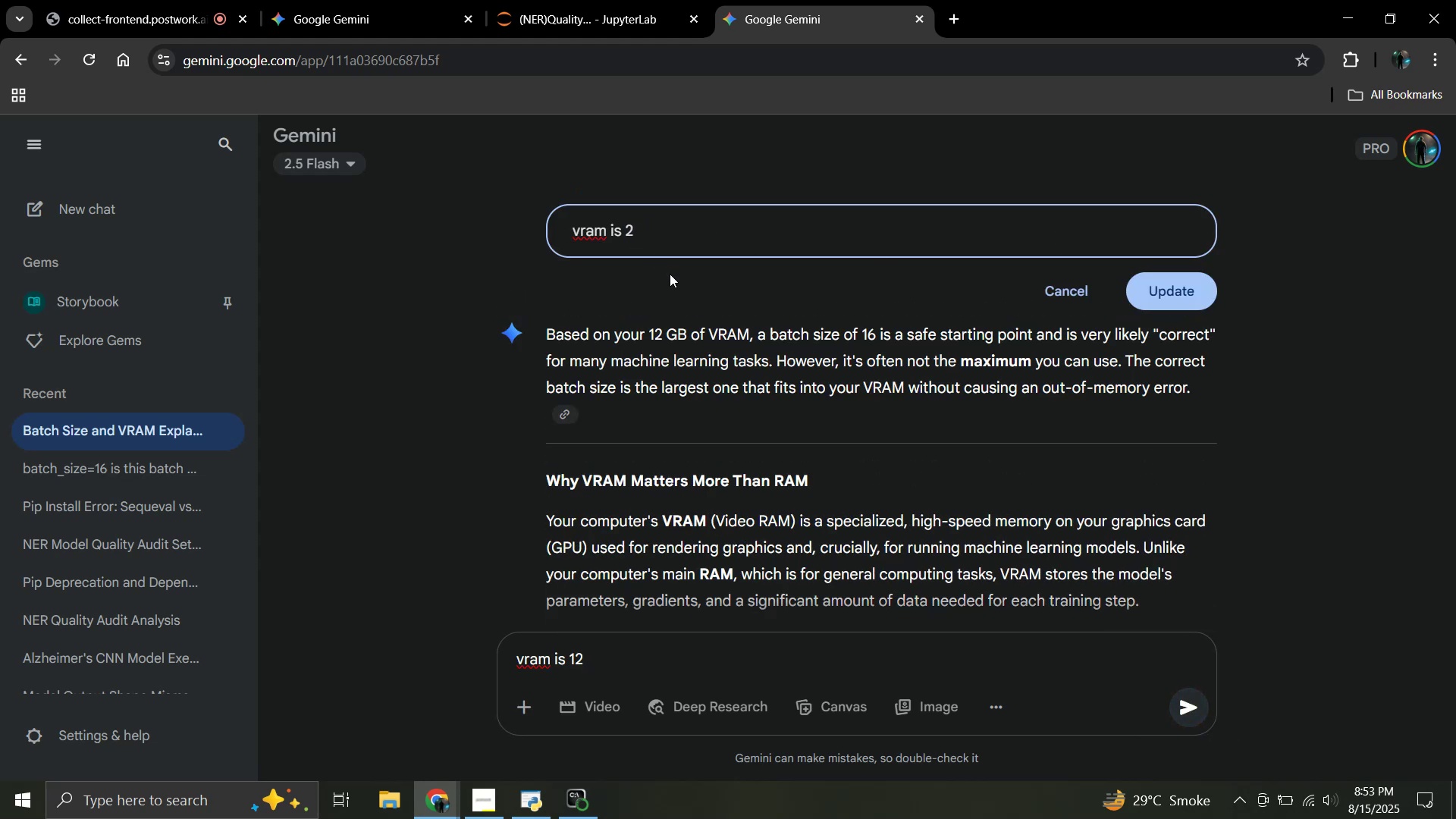 
key(Enter)
 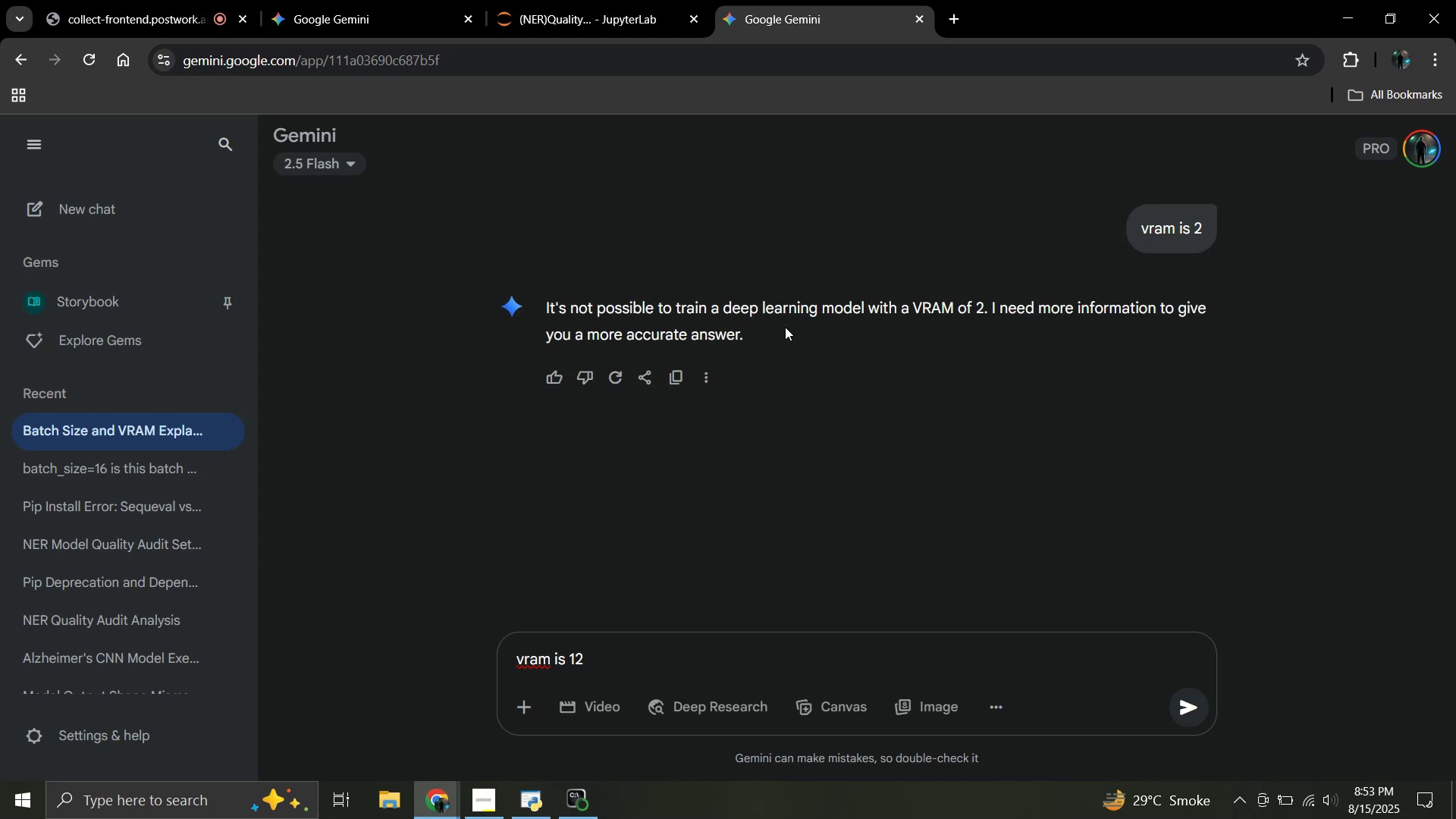 
wait(8.96)
 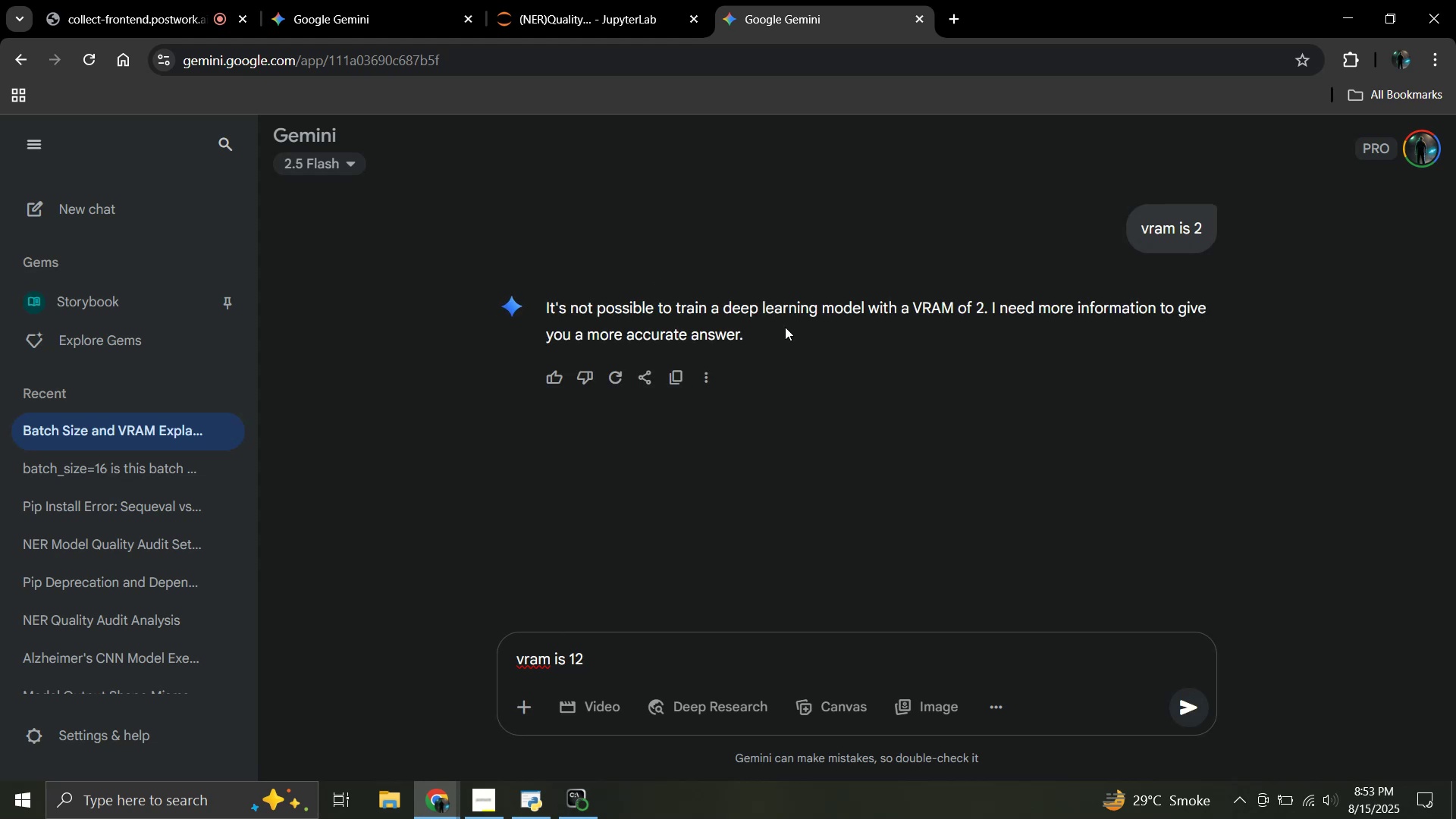 
left_click([1114, 233])
 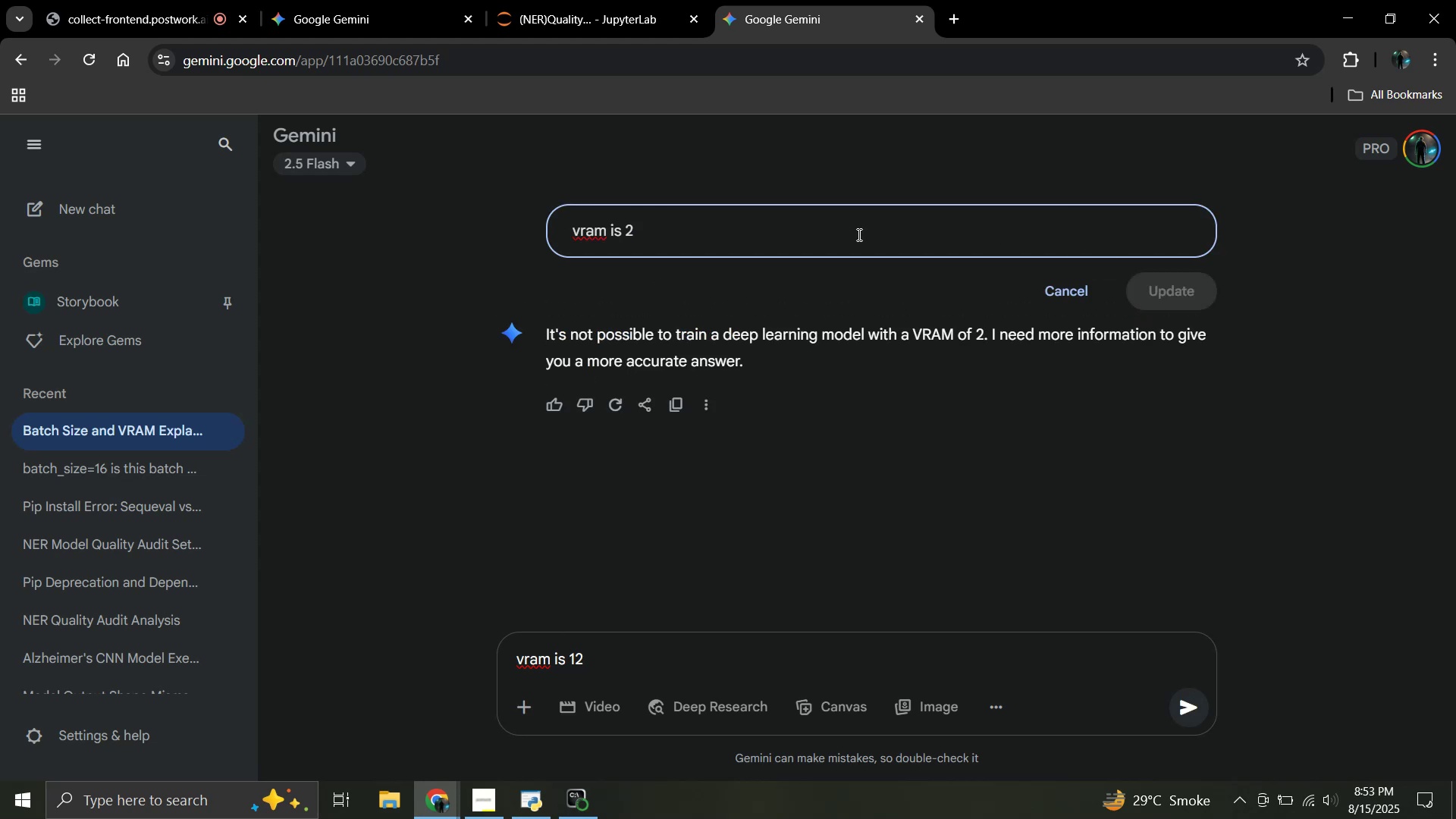 
type(gb)
 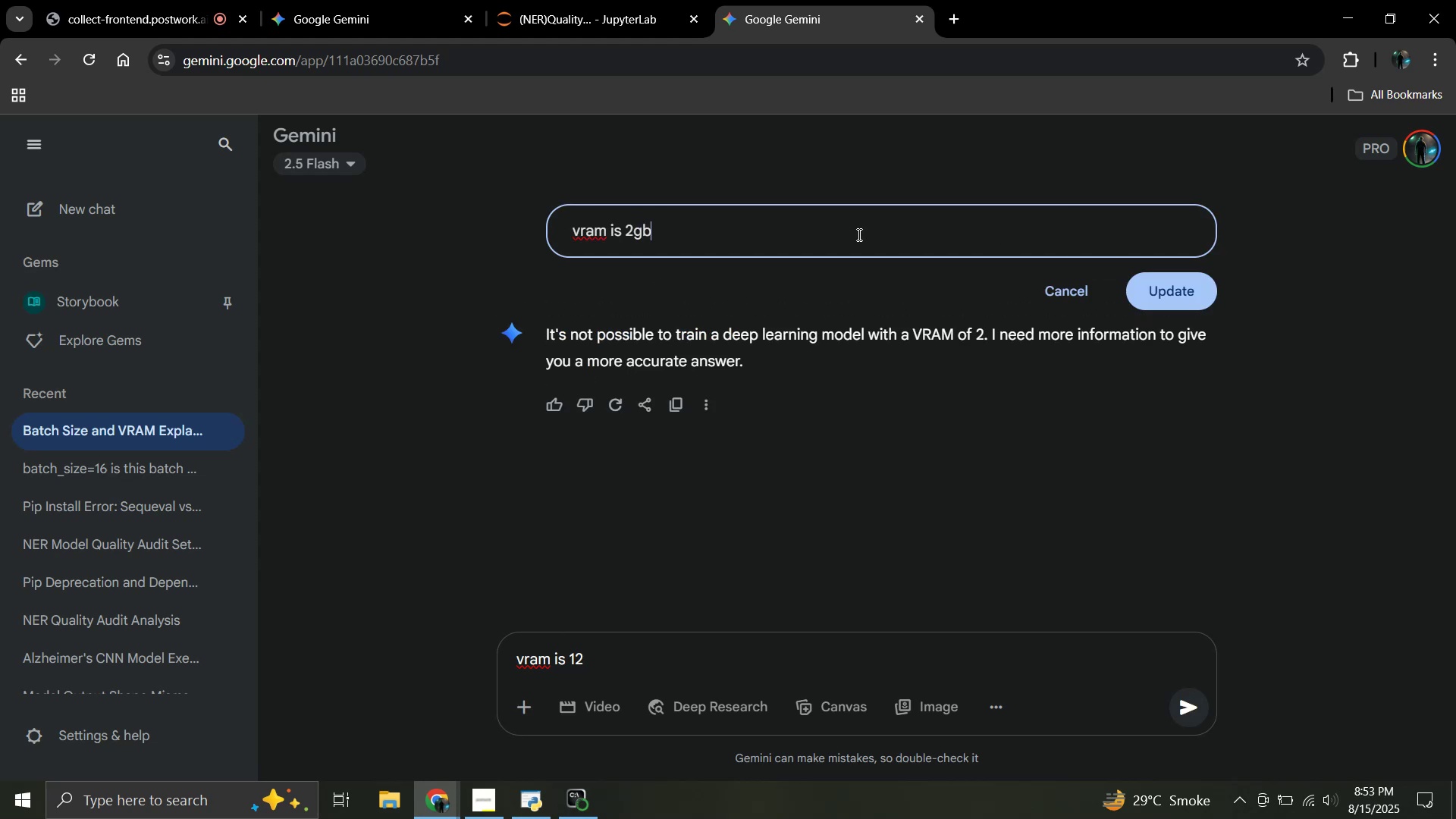 
key(Enter)
 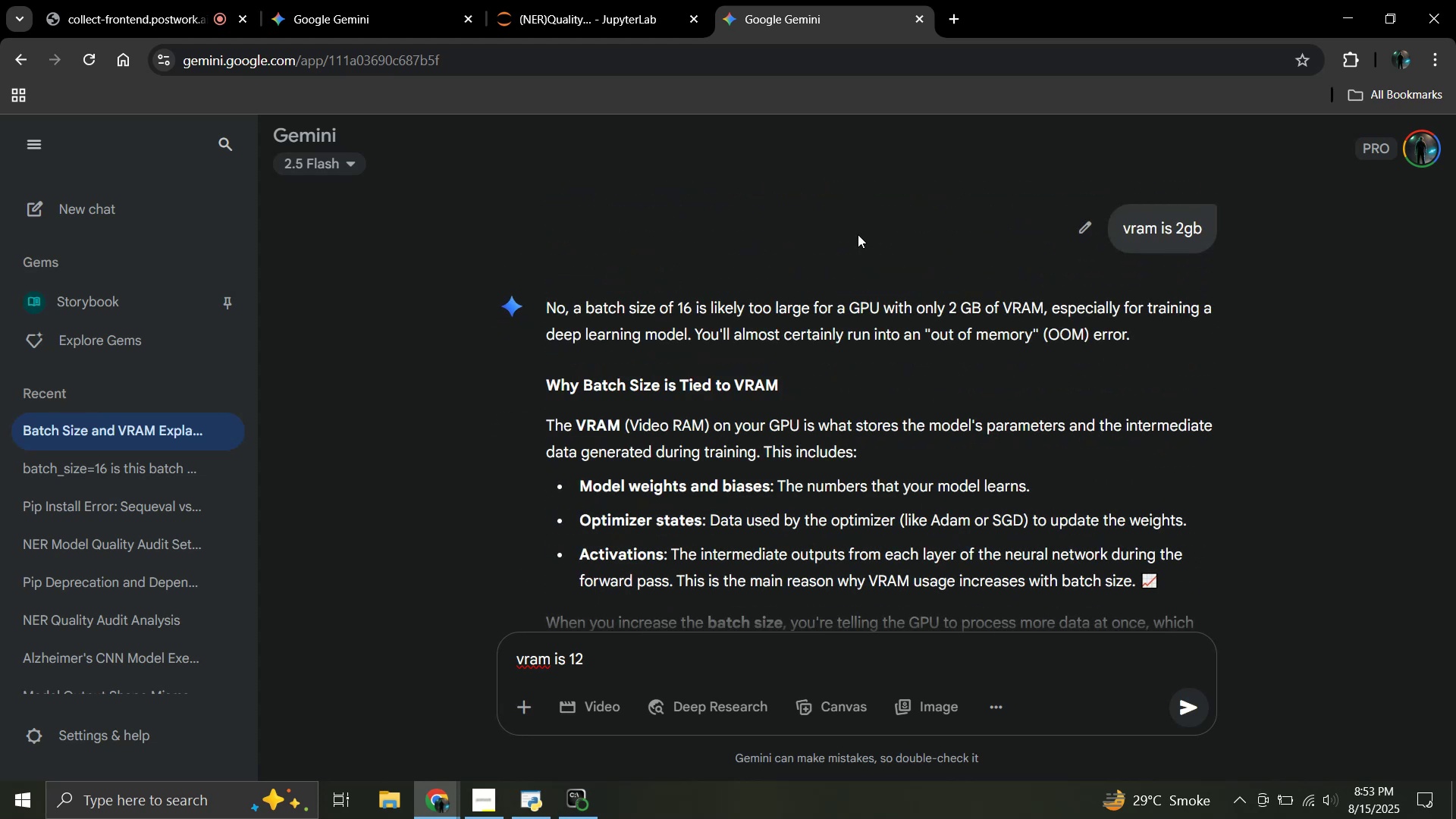 
wait(14.79)
 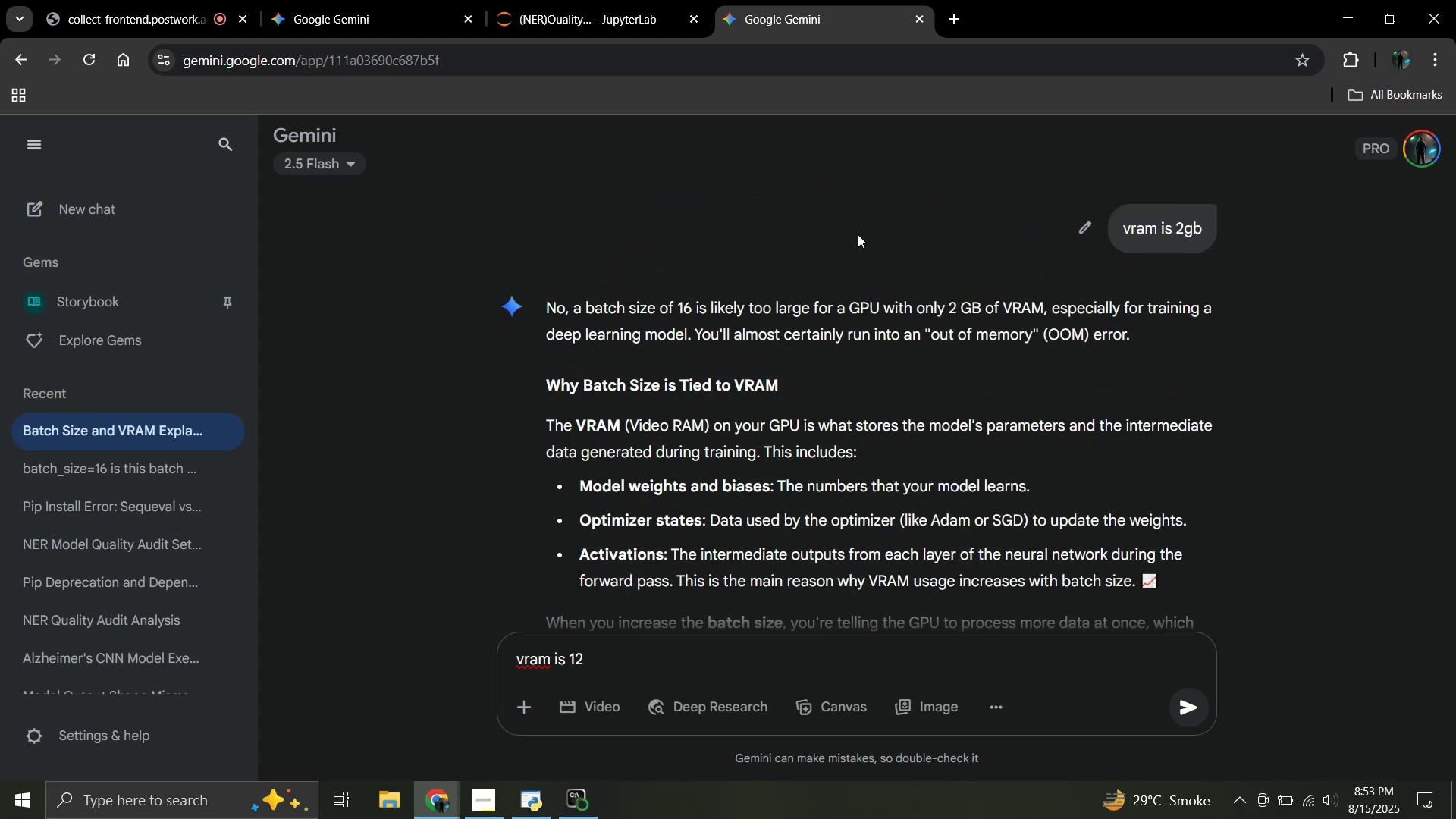 
scroll: coordinate [857, 234], scroll_direction: down, amount: 1.0
 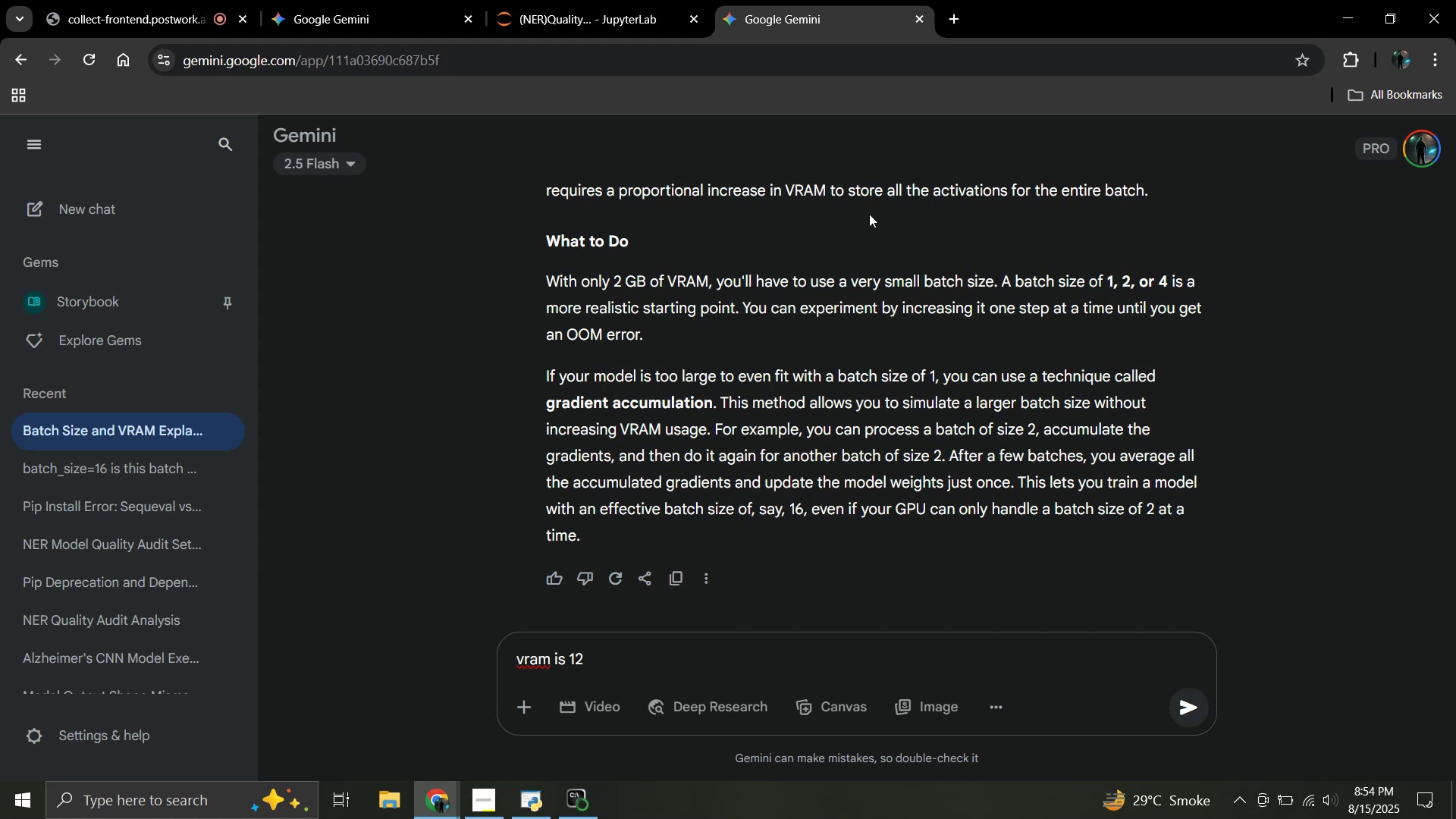 
wait(14.55)
 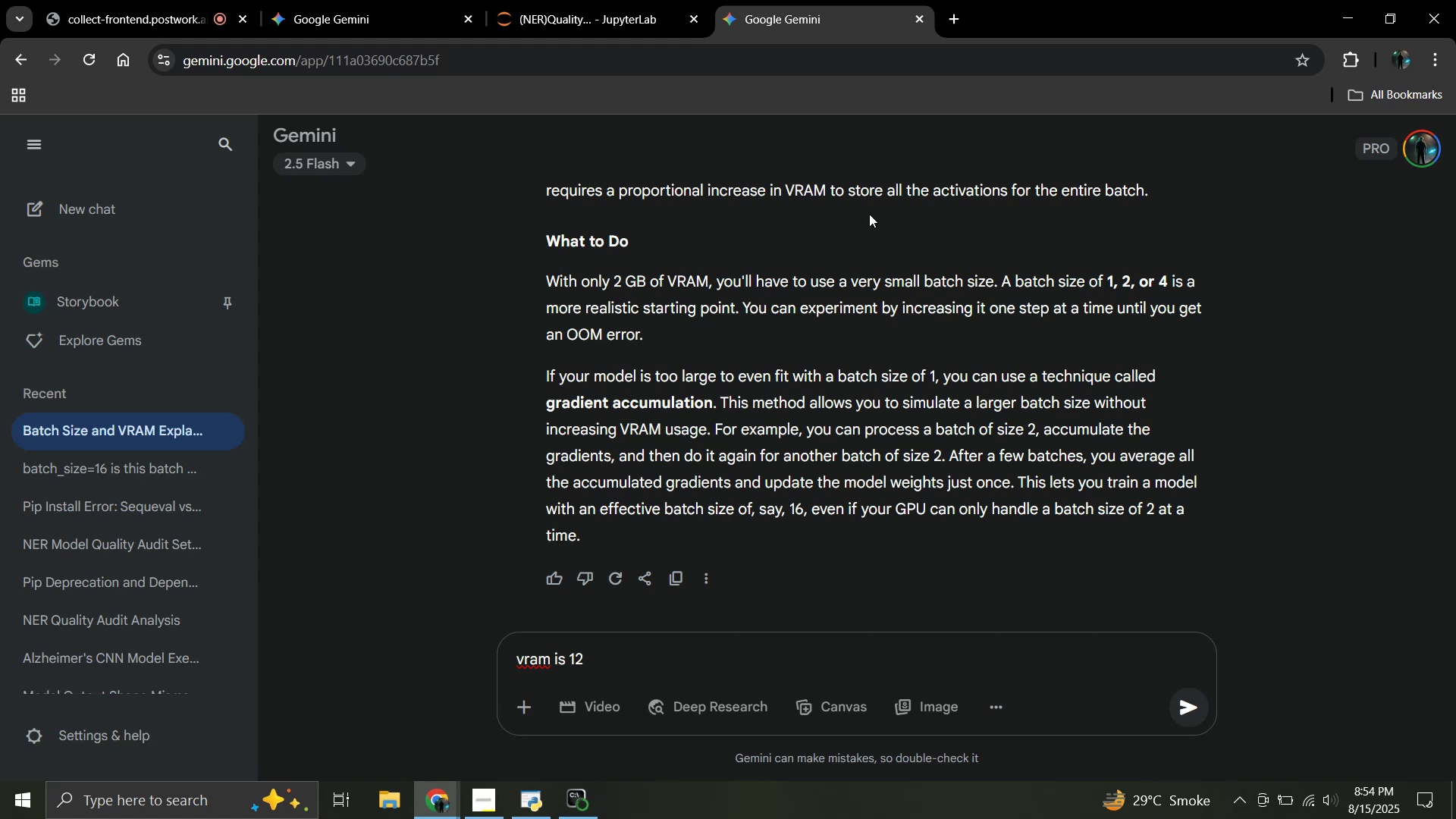 
left_click([576, 0])
 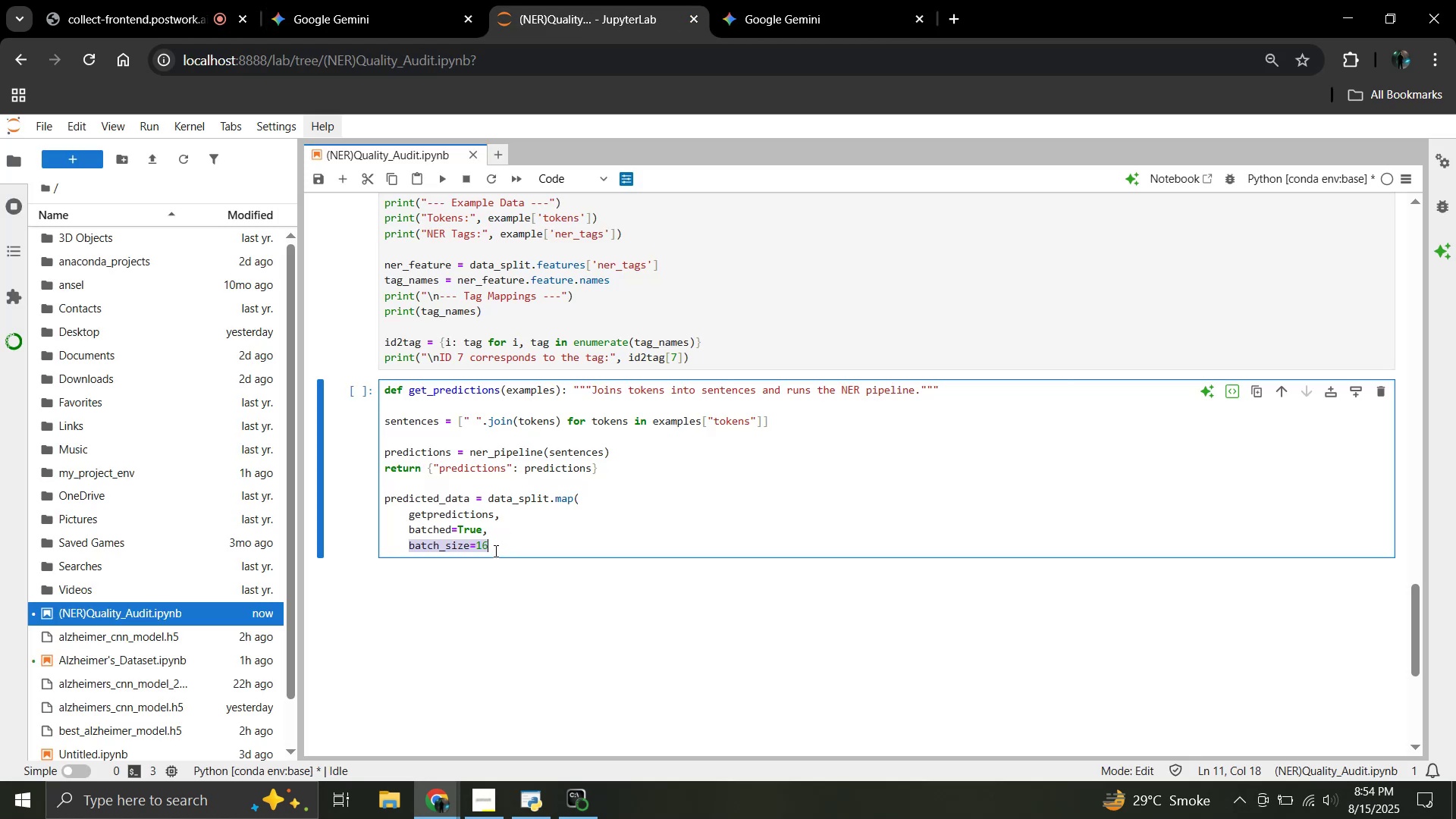 
left_click([494, 551])
 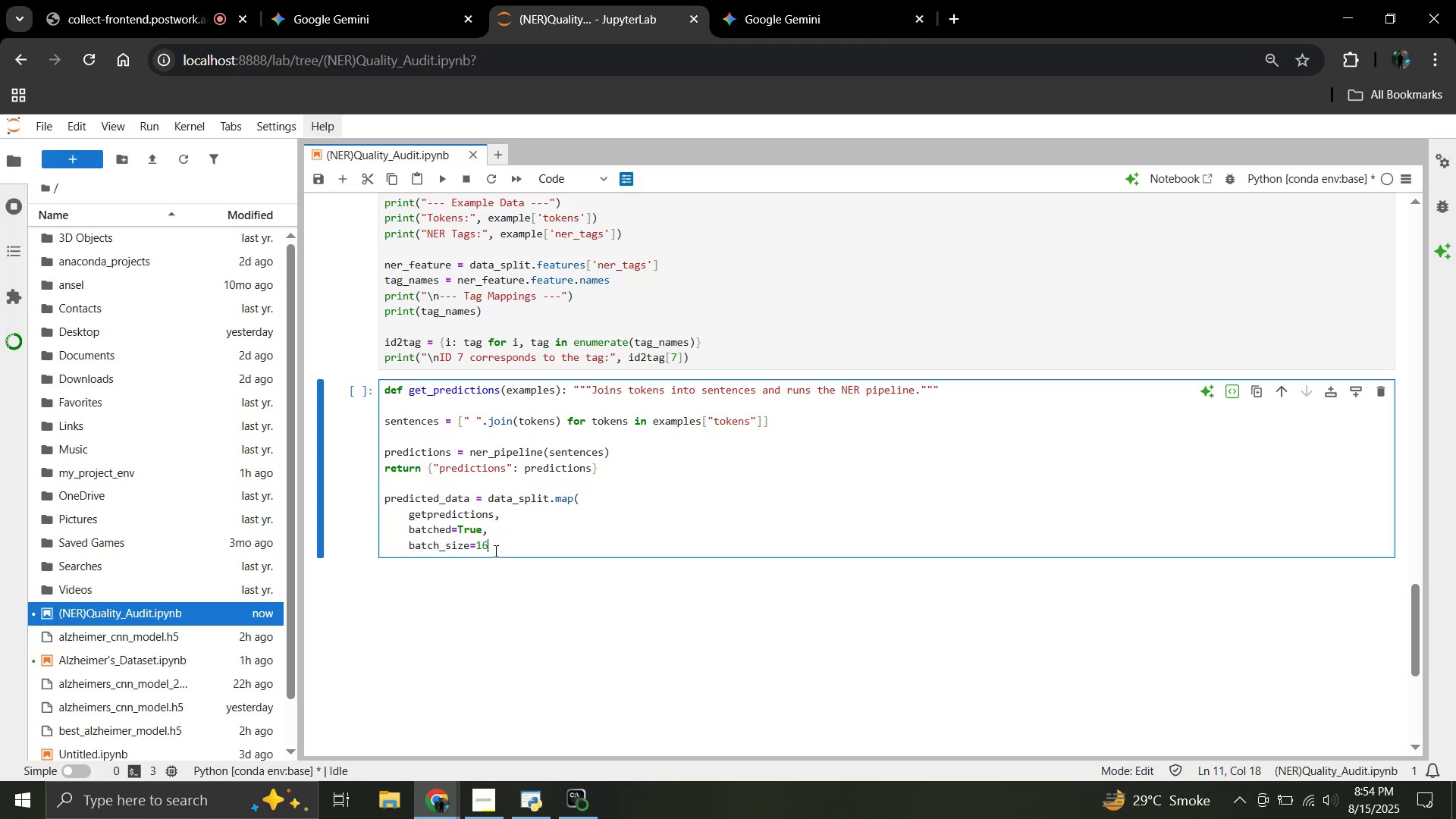 
key(Backspace)
 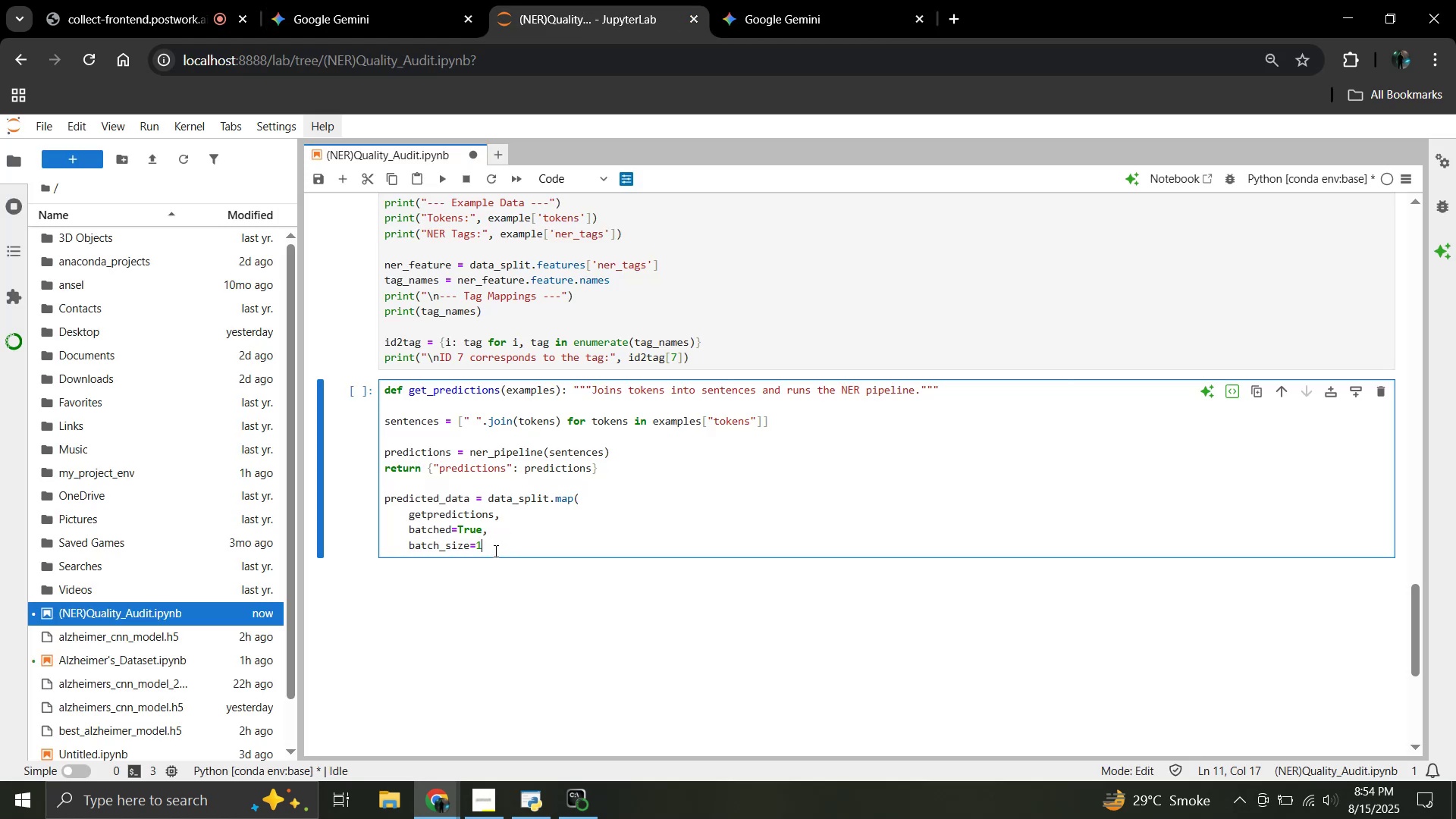 
key(Enter)
 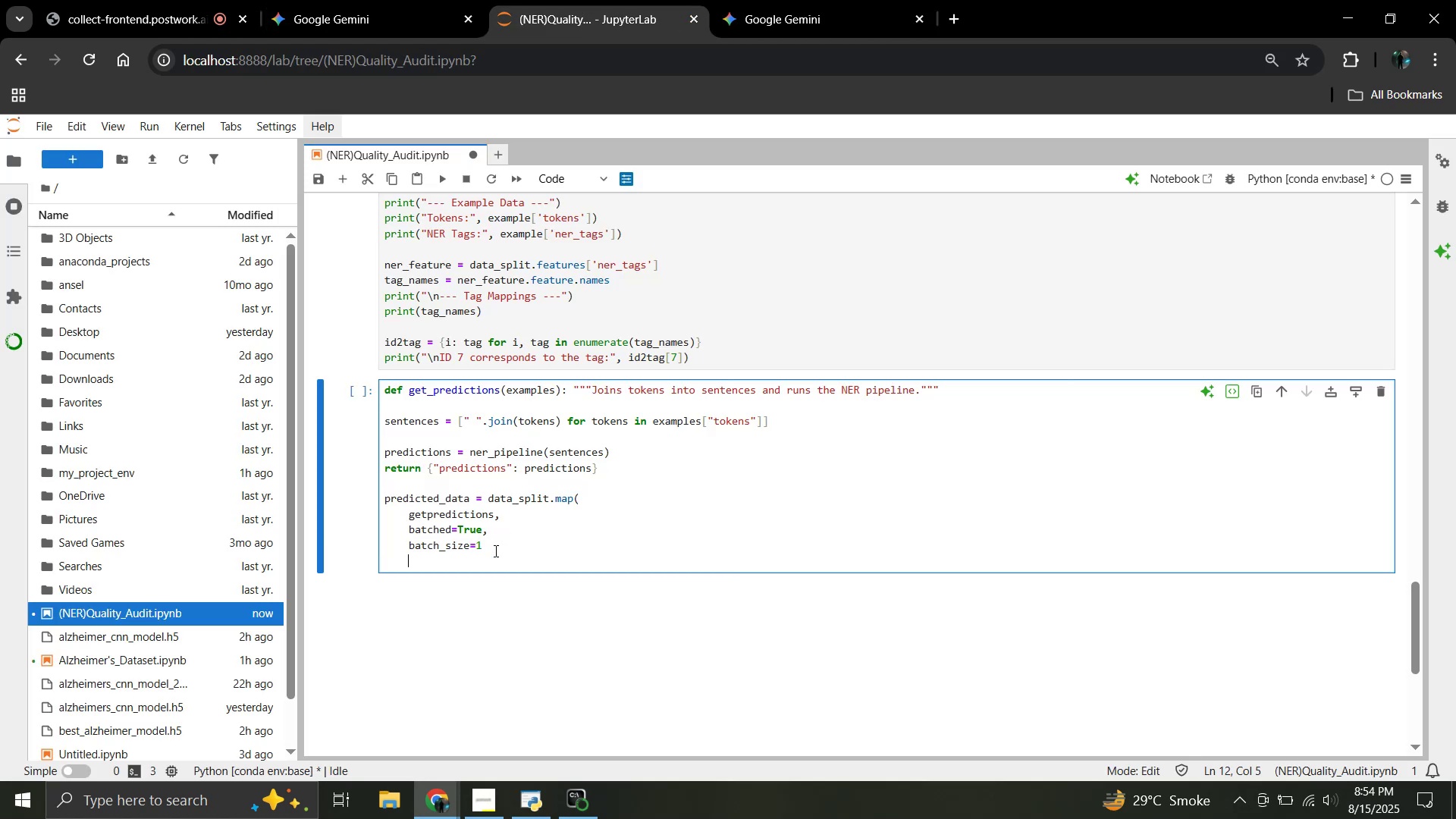 
key(Shift+0)
 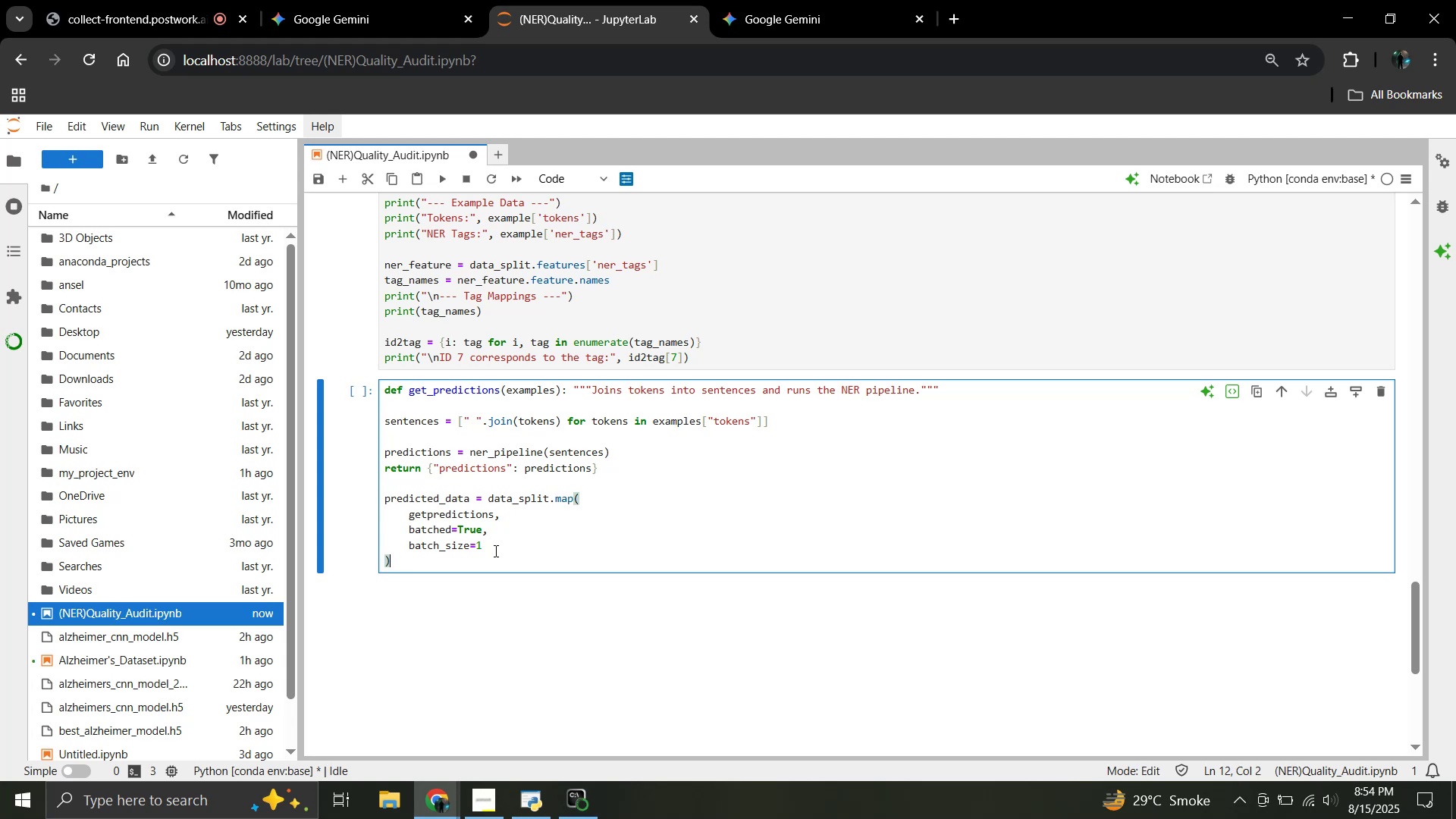 
key(Enter)
 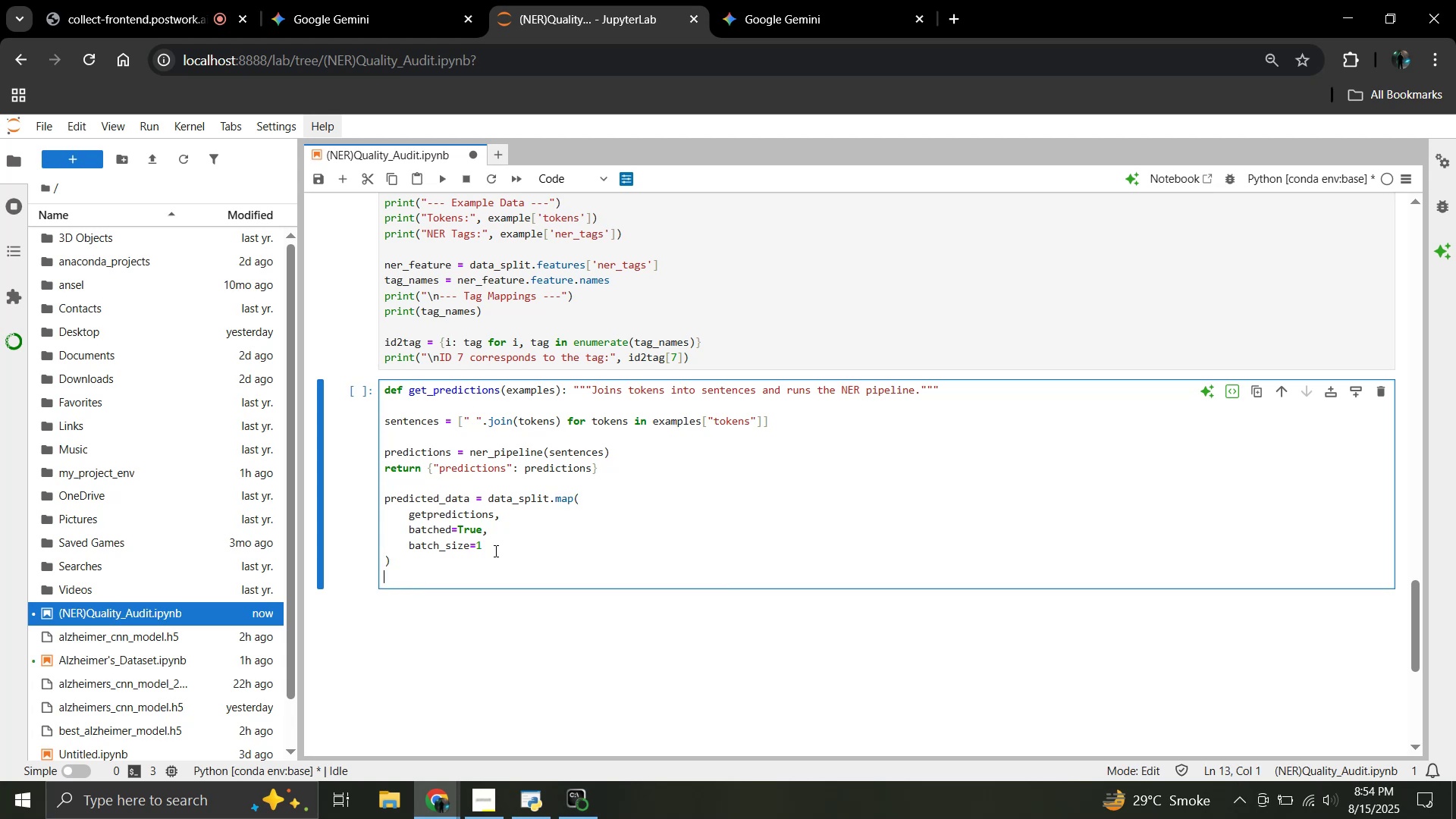 
key(Enter)
 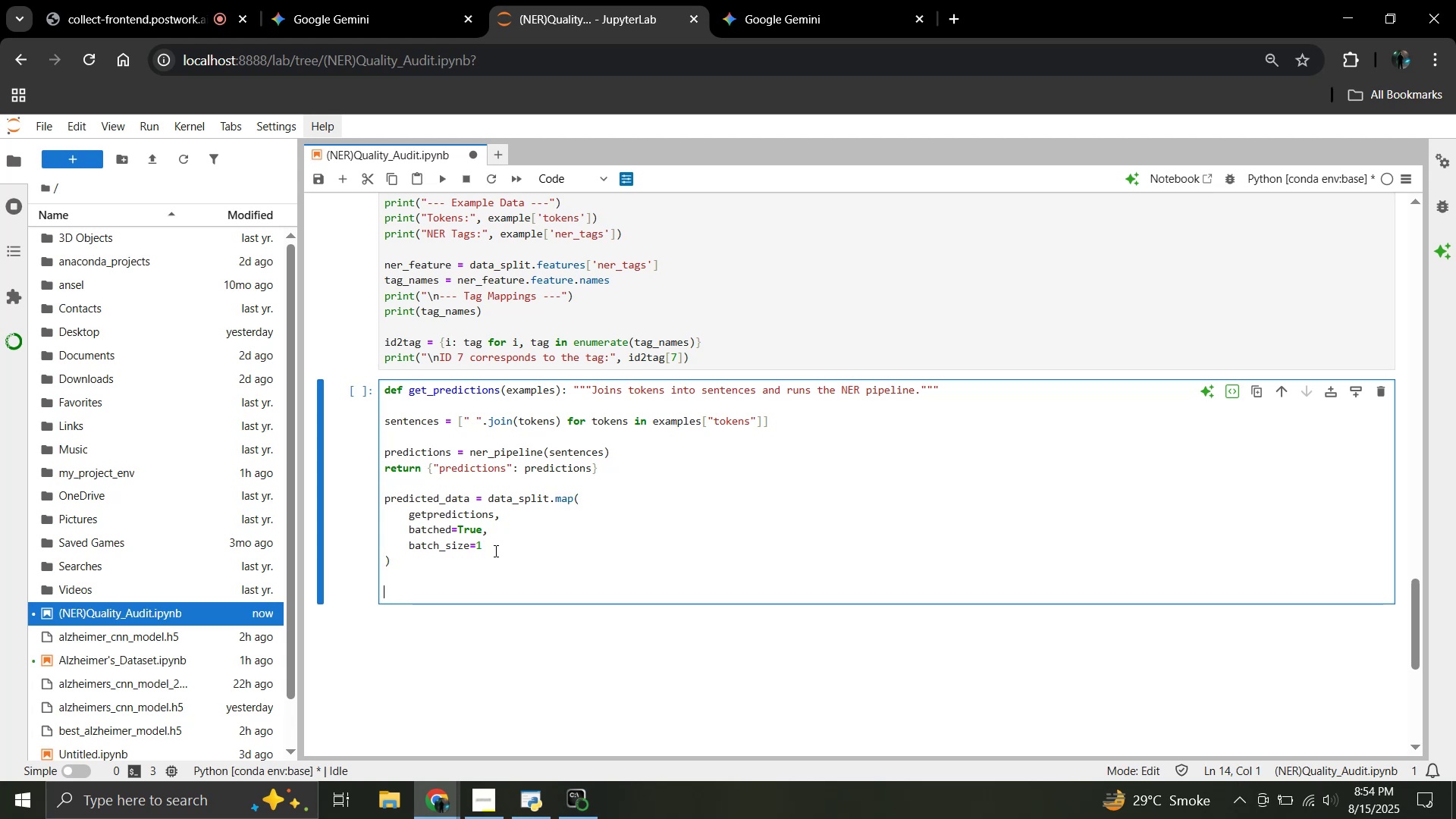 
scroll: coordinate [494, 551], scroll_direction: down, amount: 2.0
 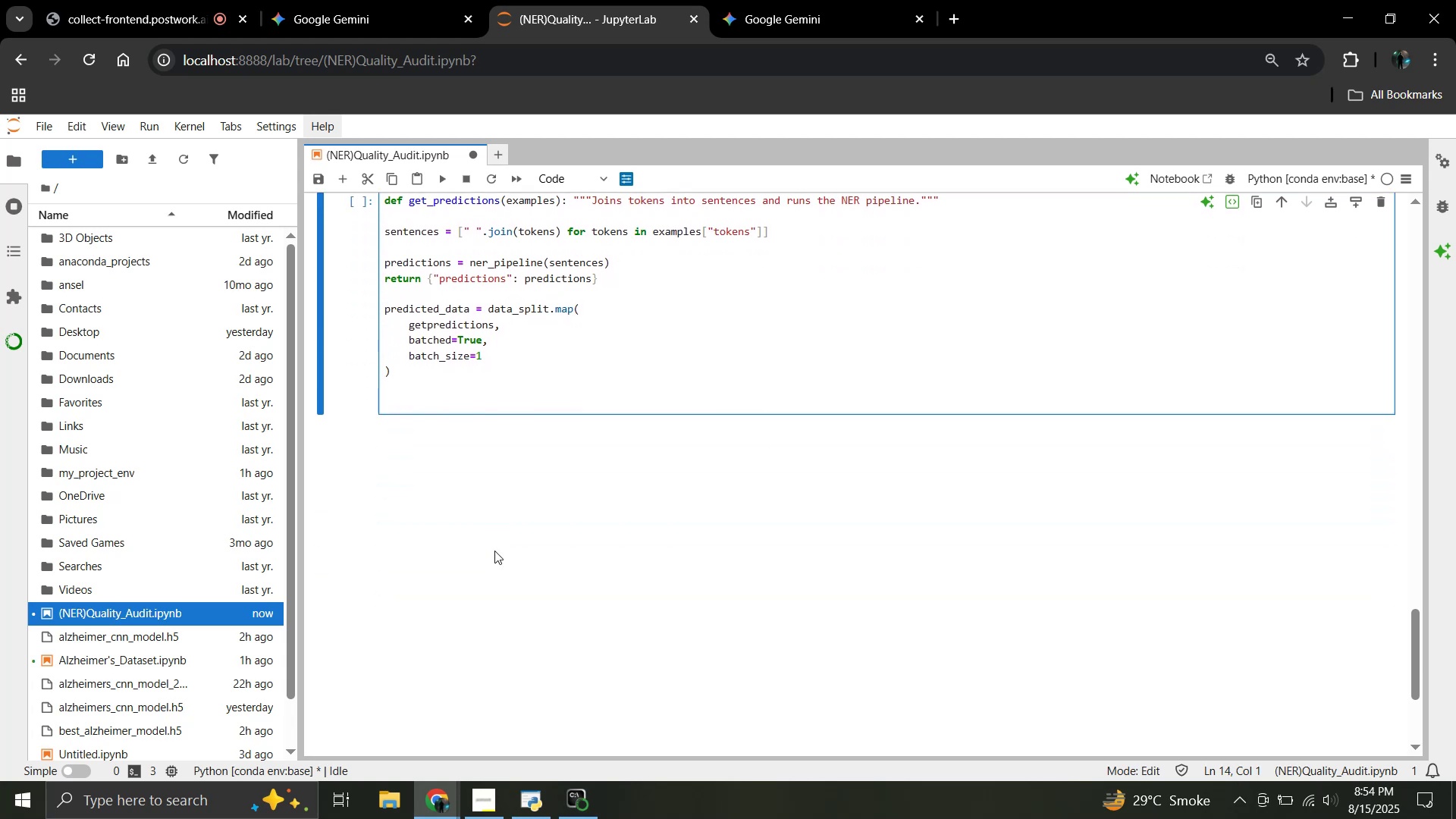 
wait(5.05)
 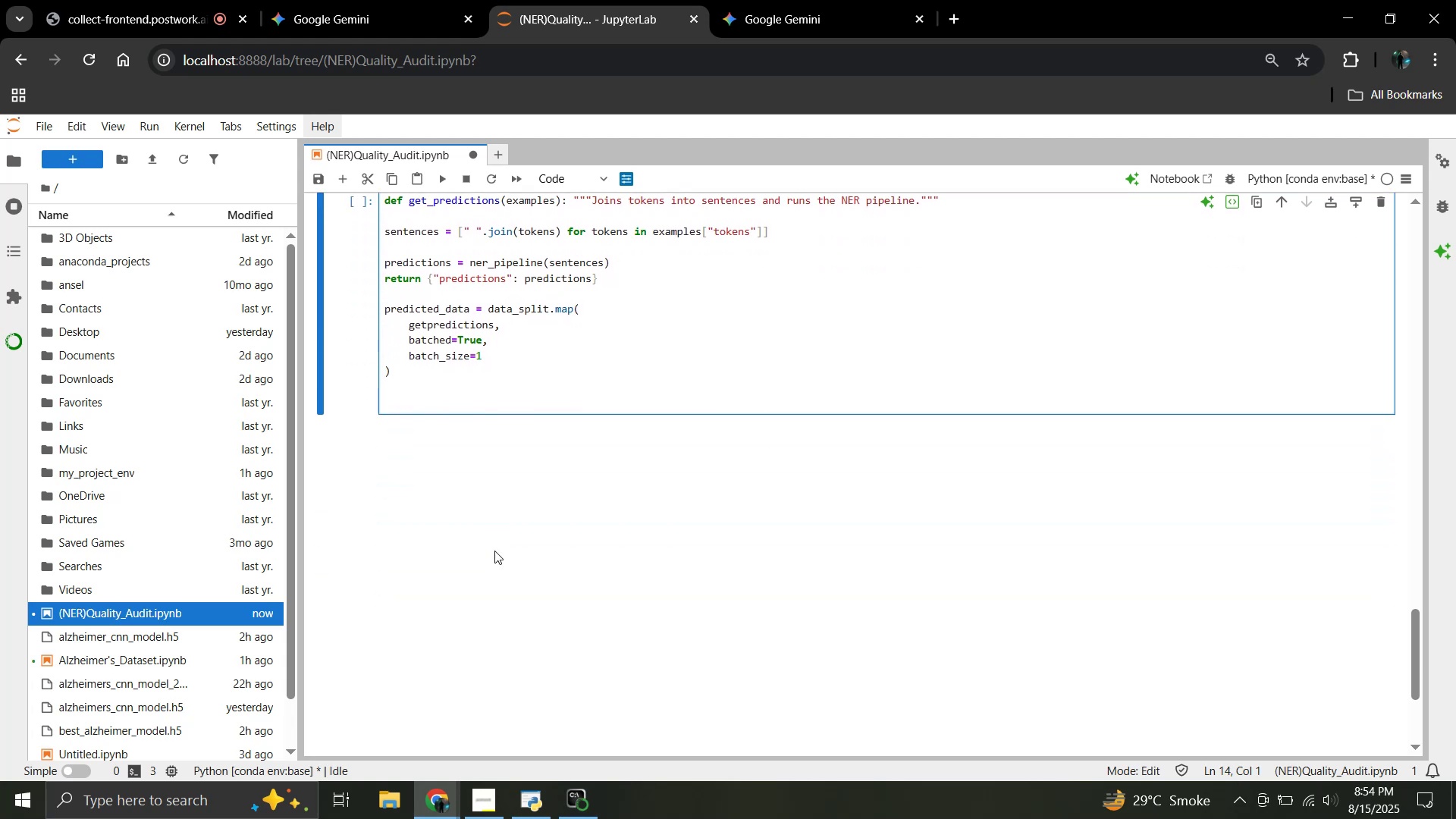 
type(example_with_preds = predicted_data[42])
 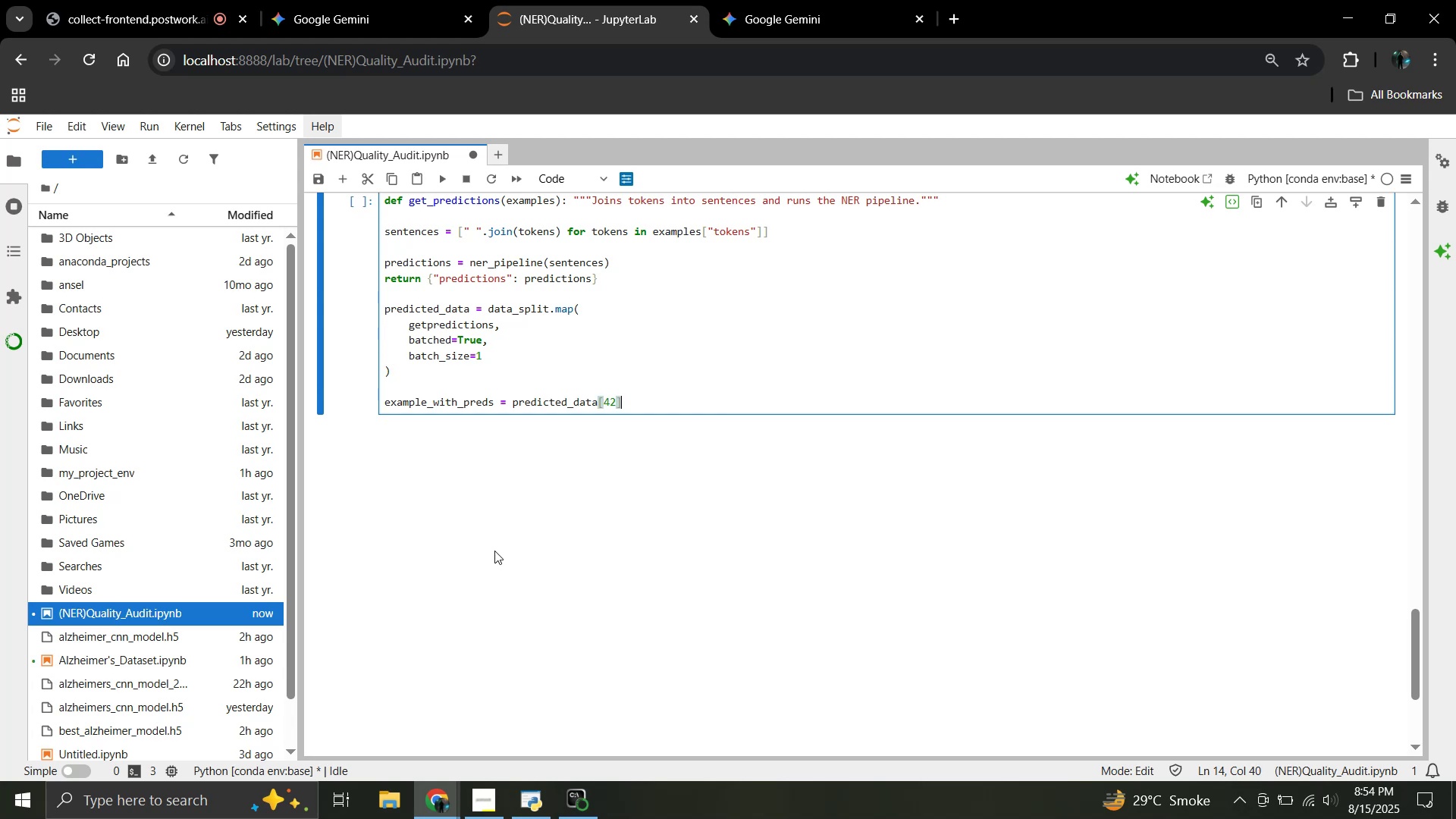 
key(Enter)
 